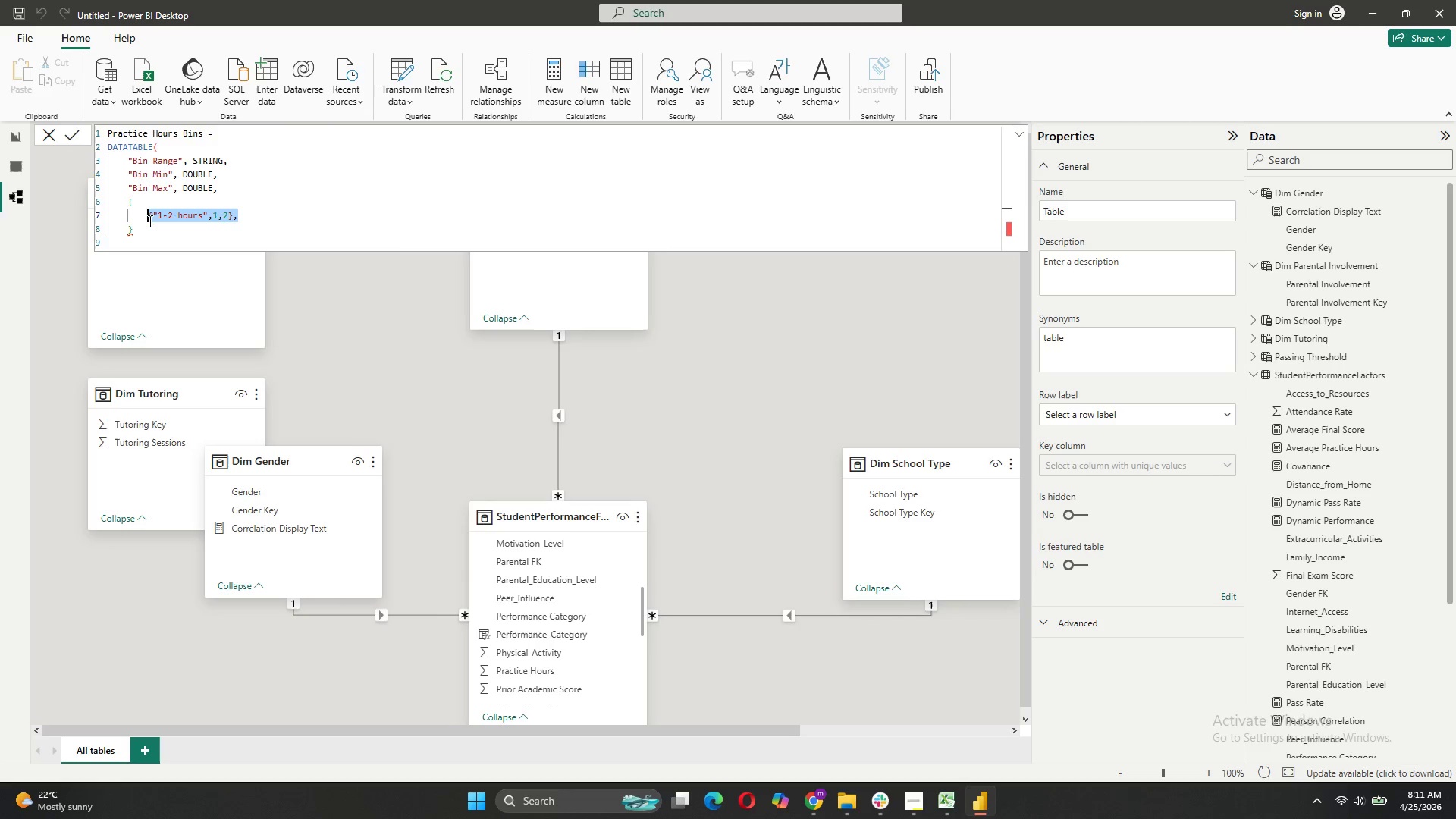 
key(Control+C)
 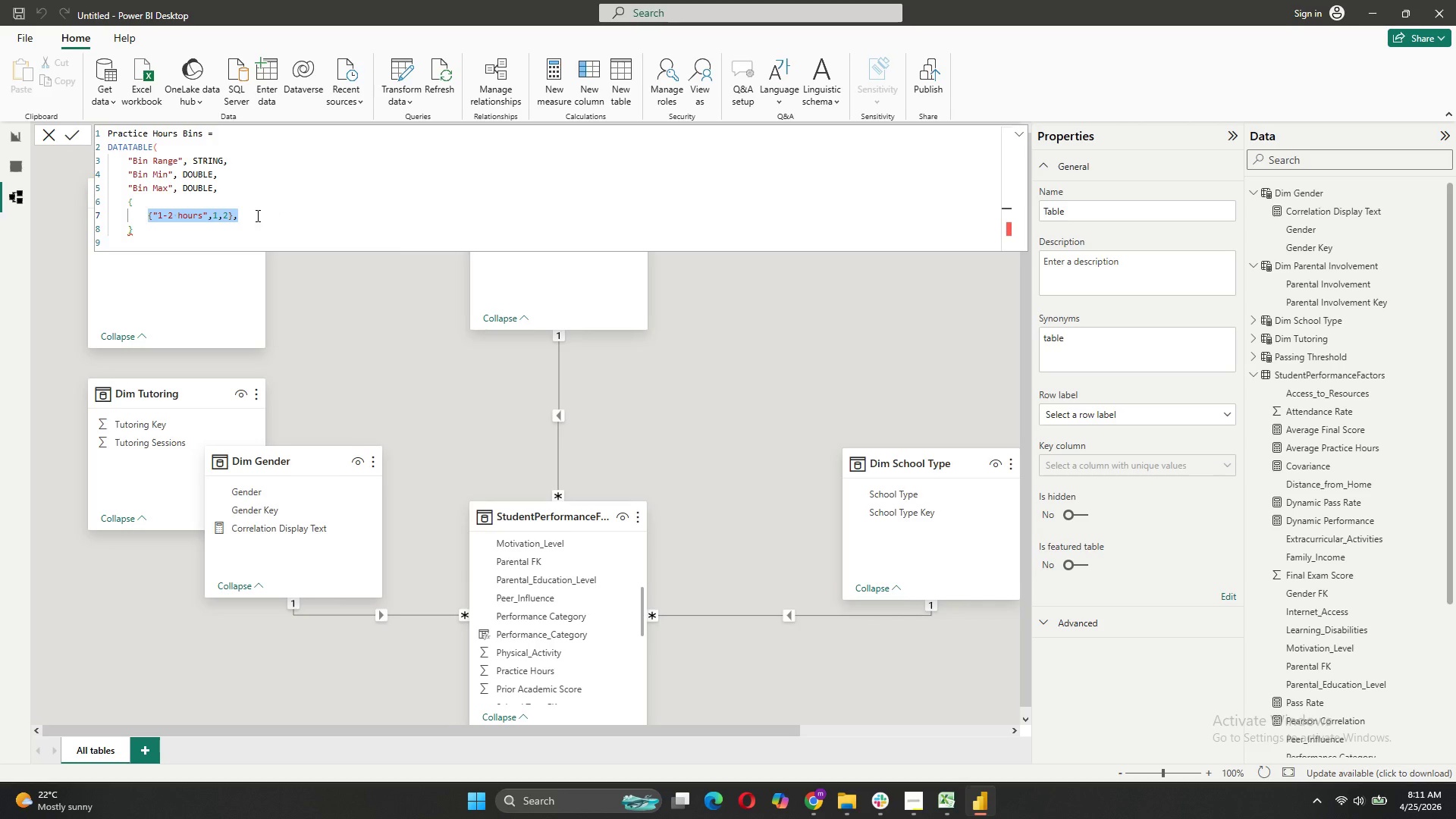 
left_click([256, 215])
 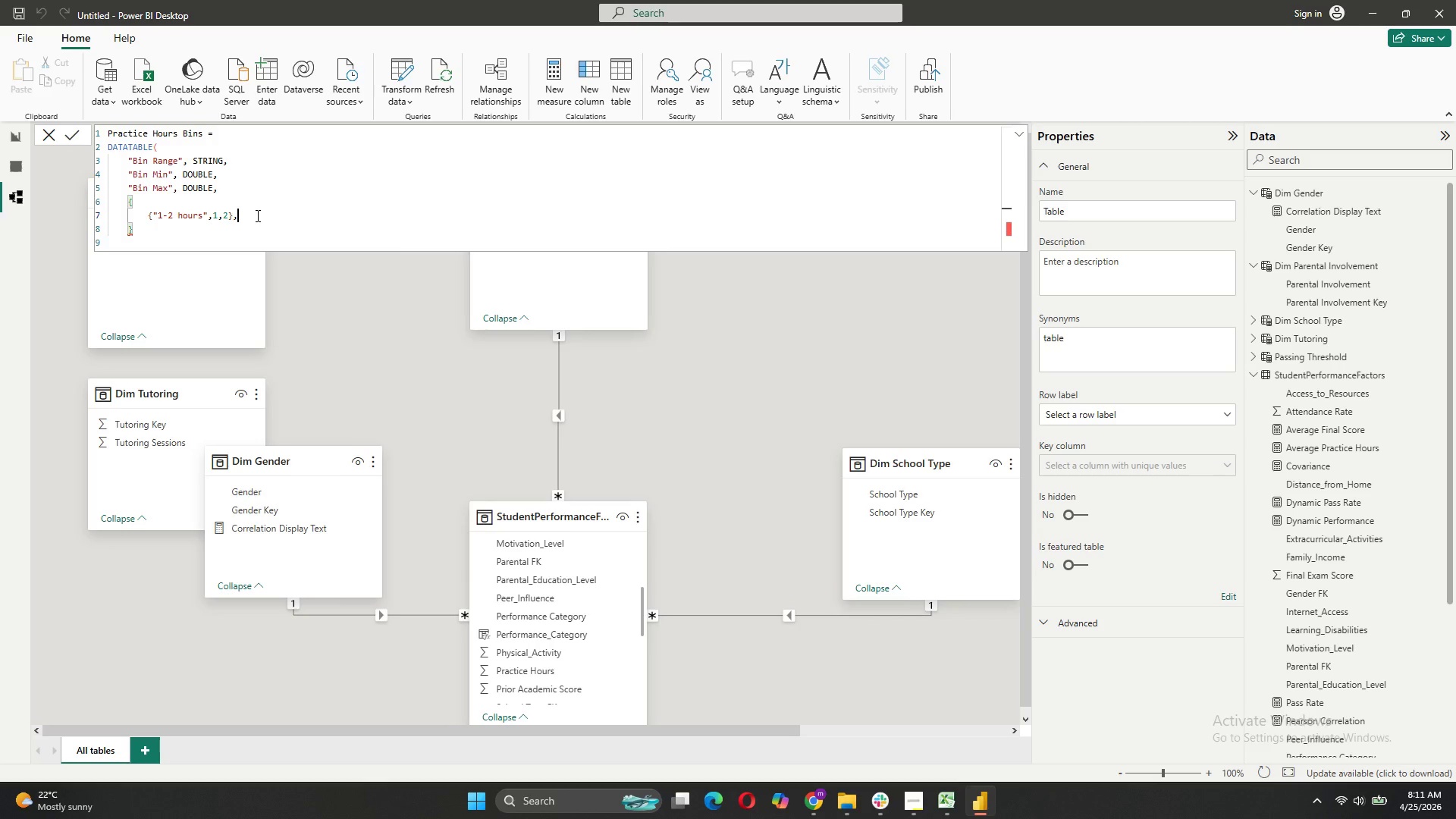 
key(Shift+ShiftRight)
 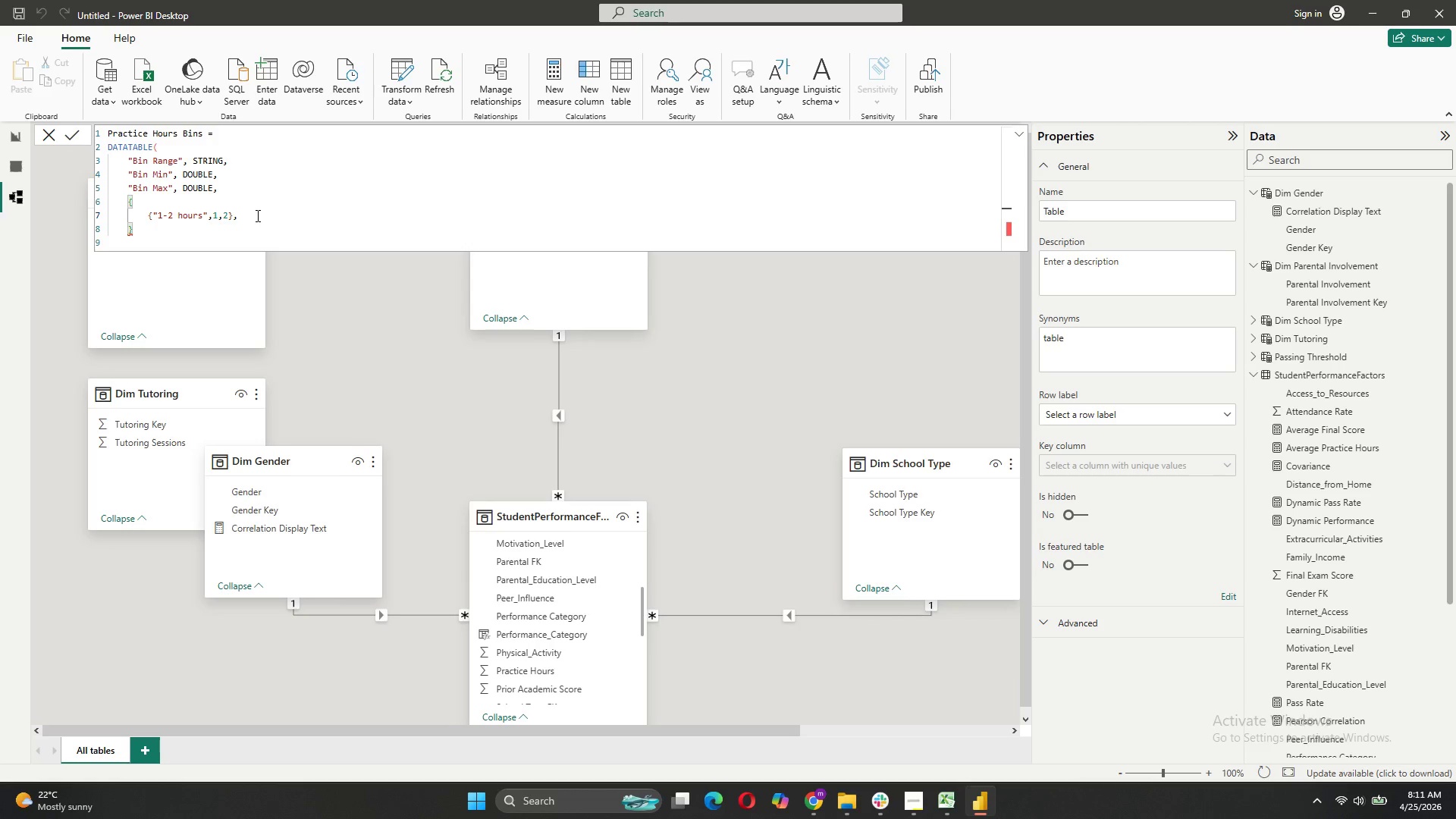 
key(Shift+Enter)
 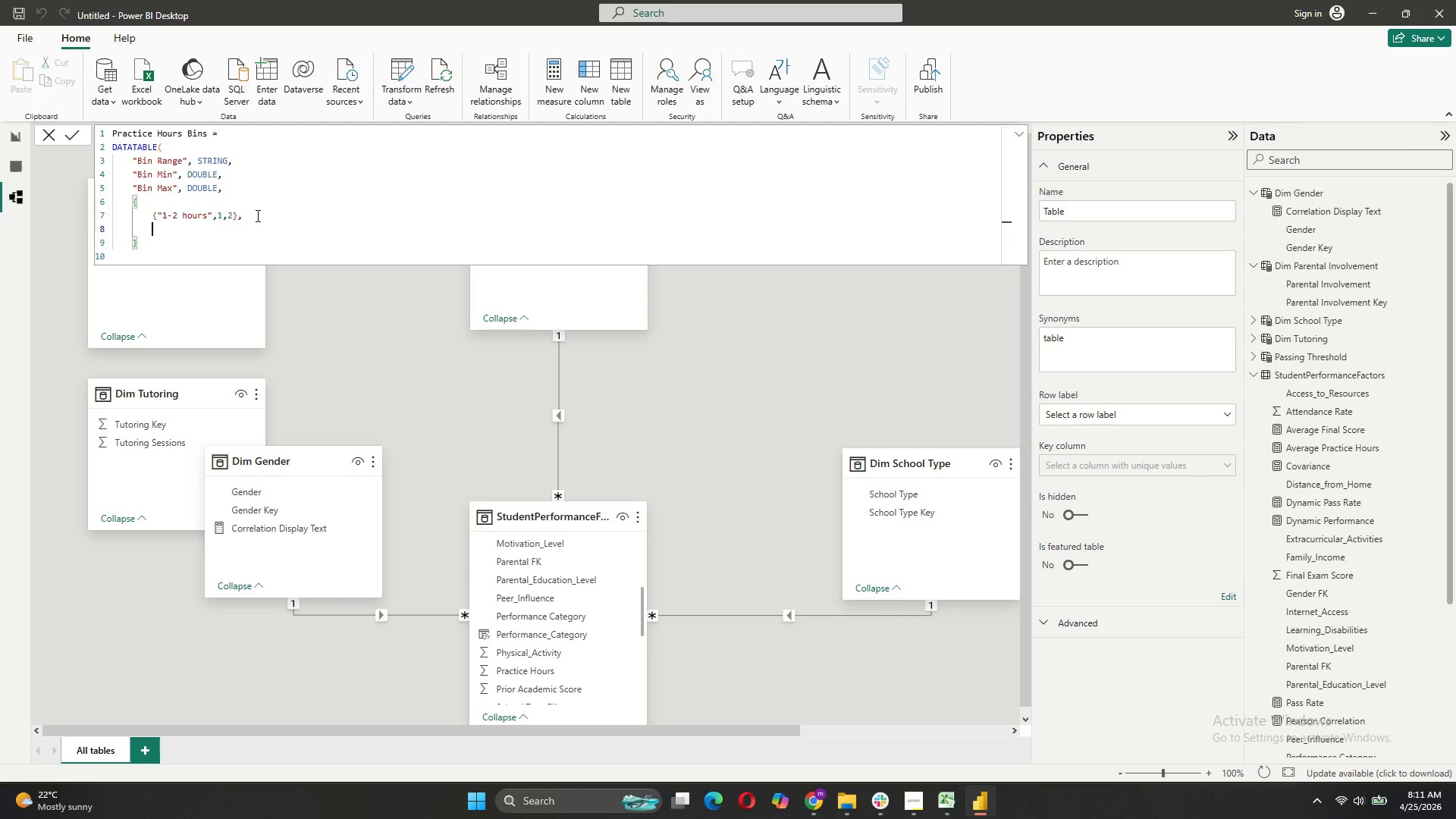 
key(Control+V)
 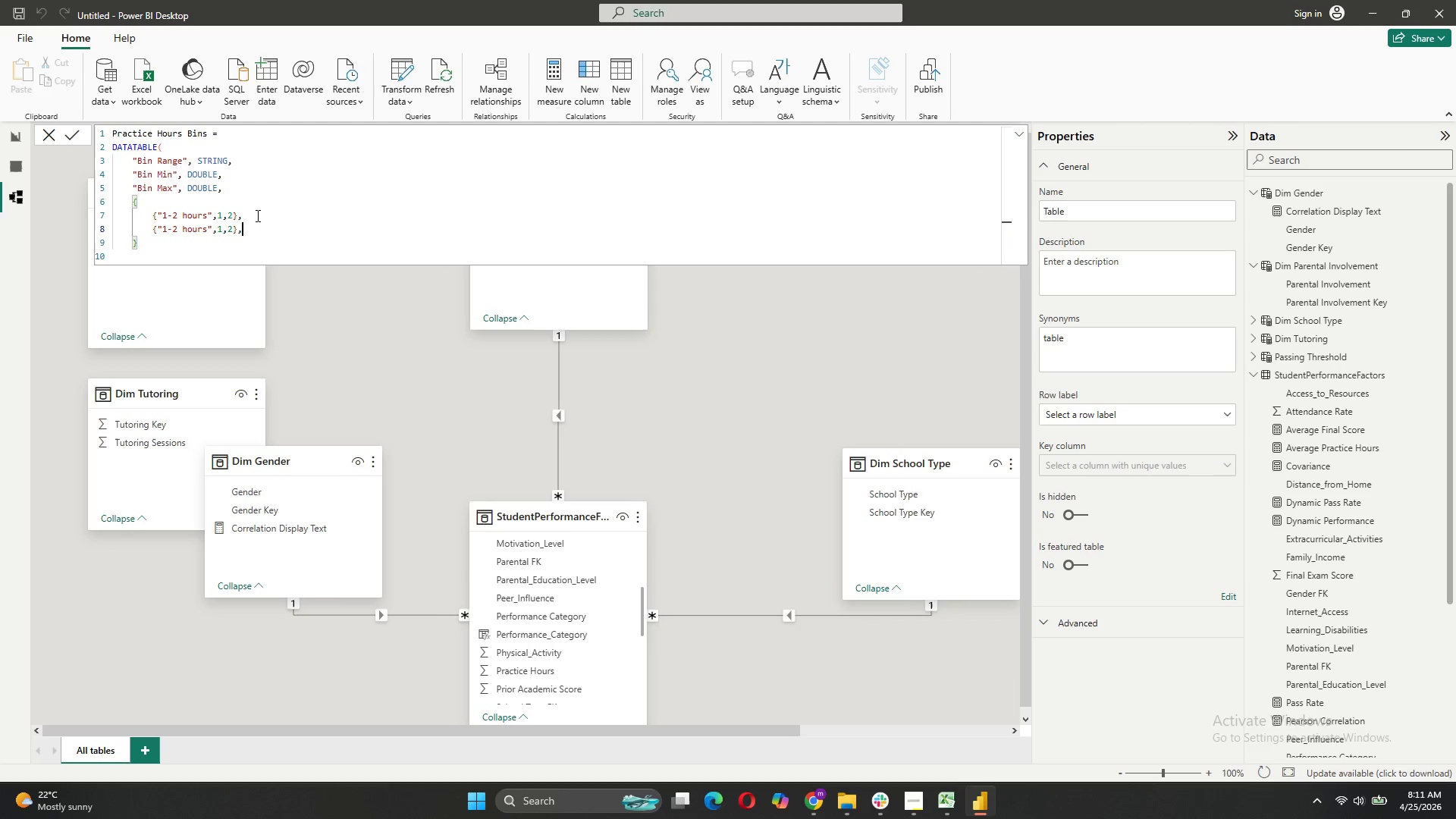 
key(Shift+ShiftRight)
 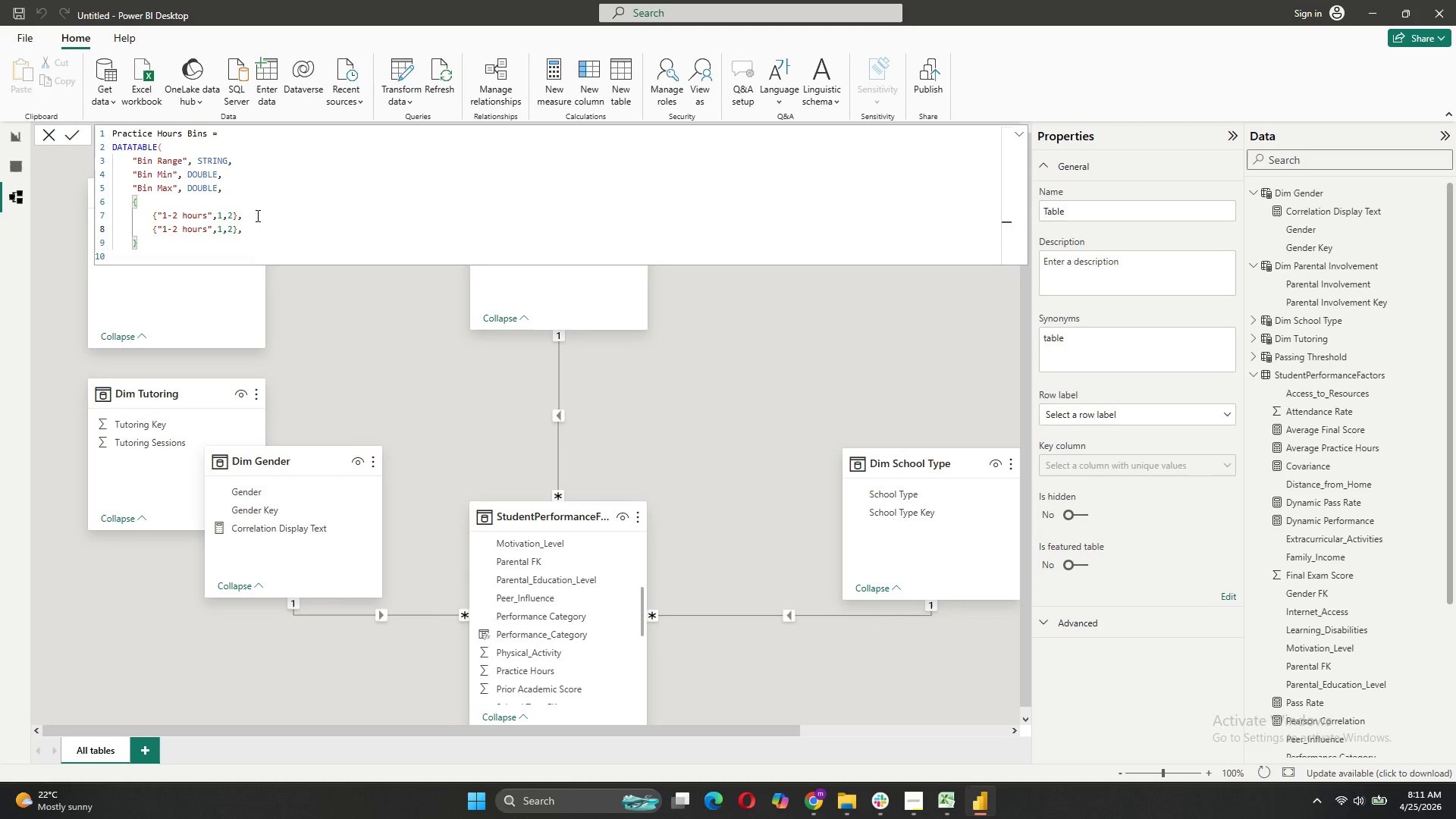 
key(Shift+Enter)
 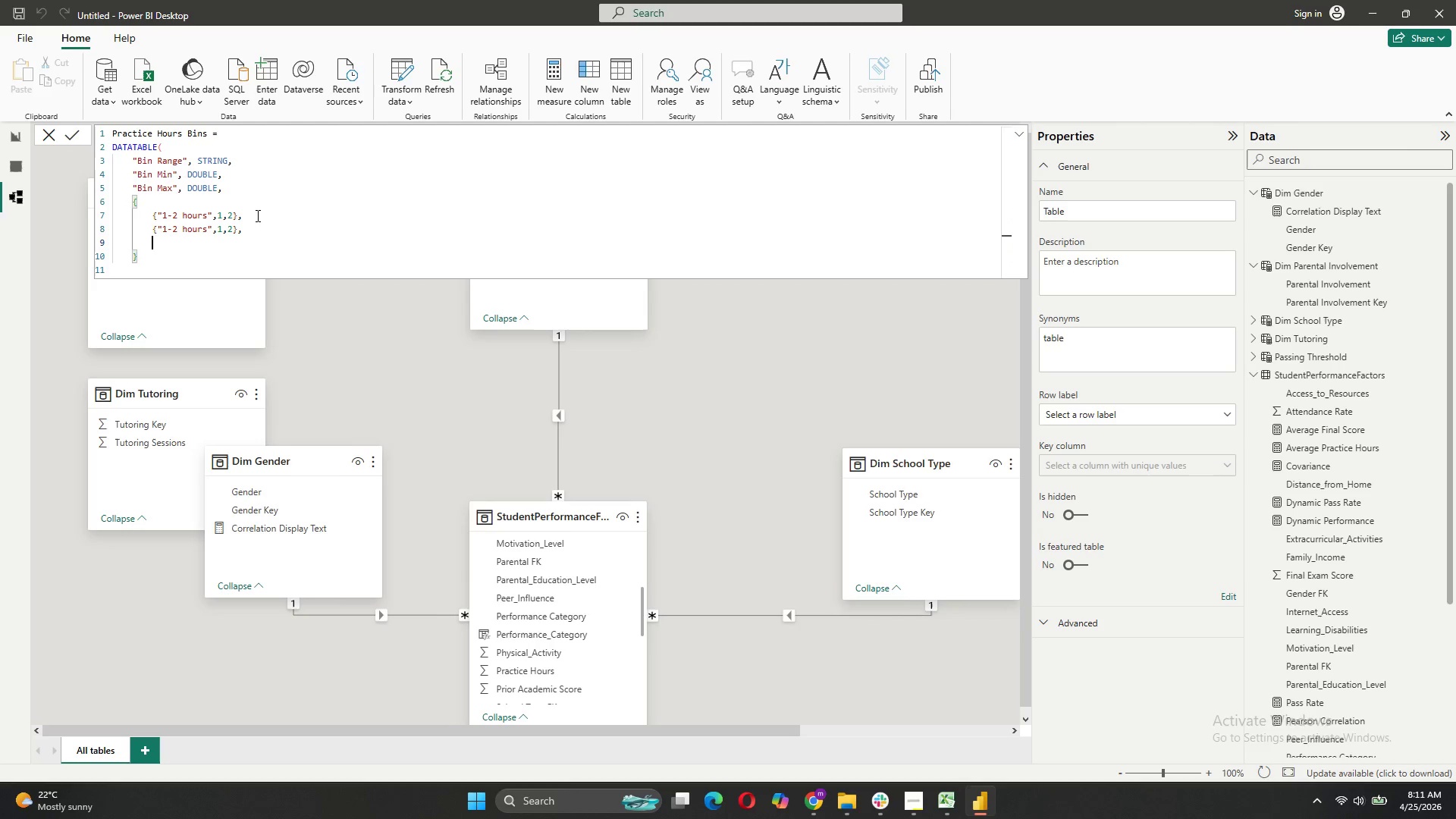 
key(Control+V)
 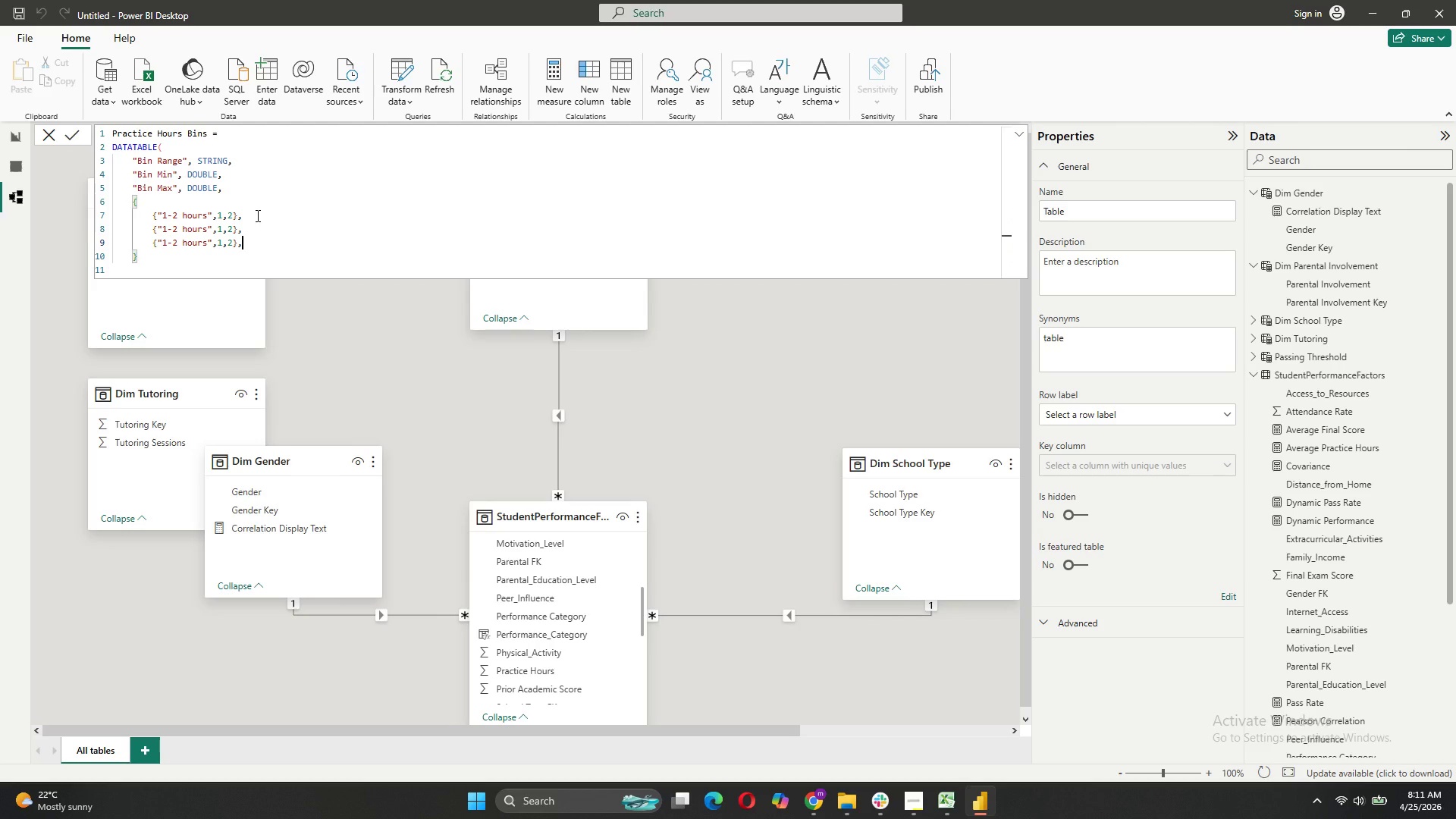 
key(Shift+ShiftRight)
 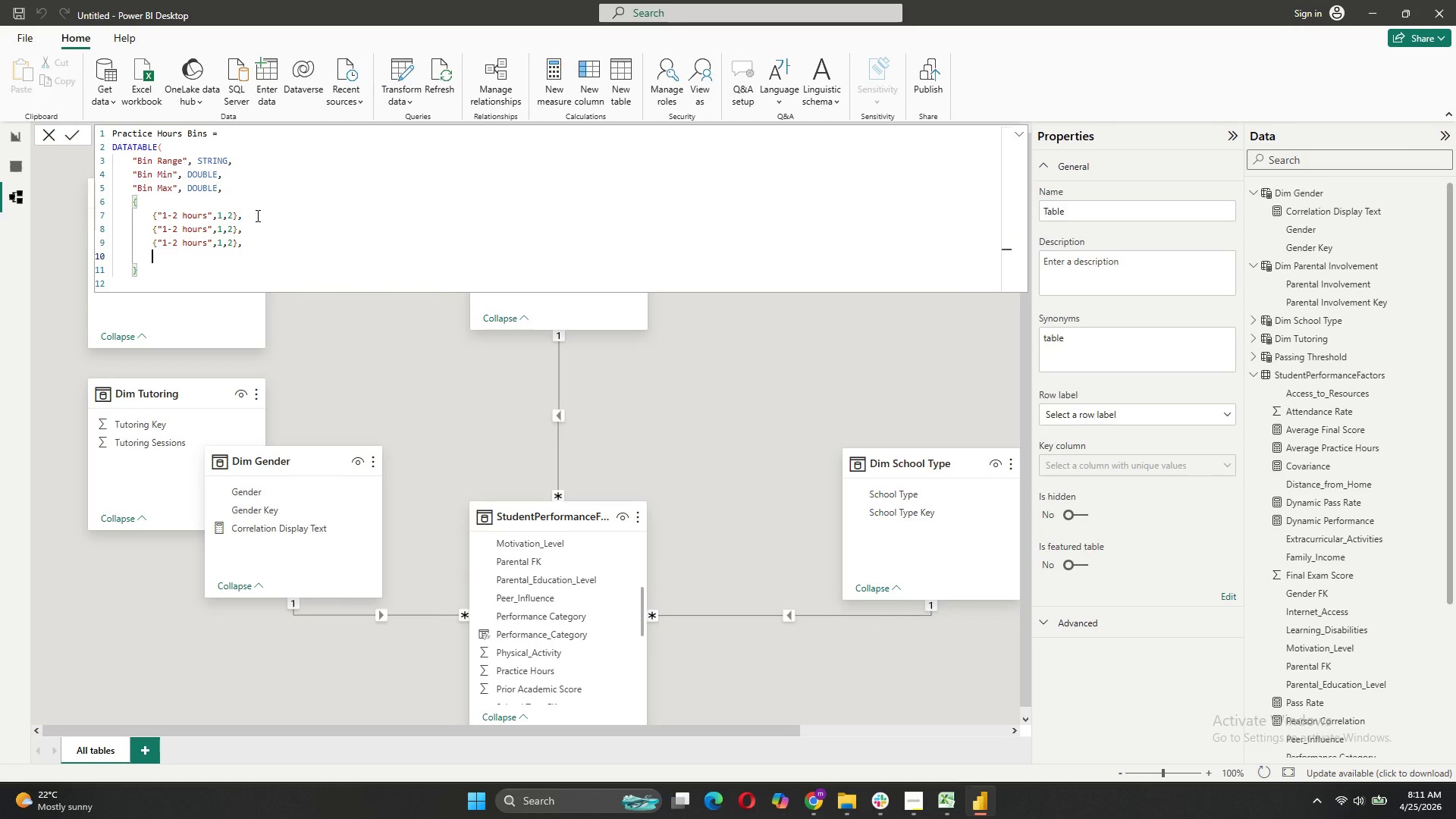 
key(Shift+Enter)
 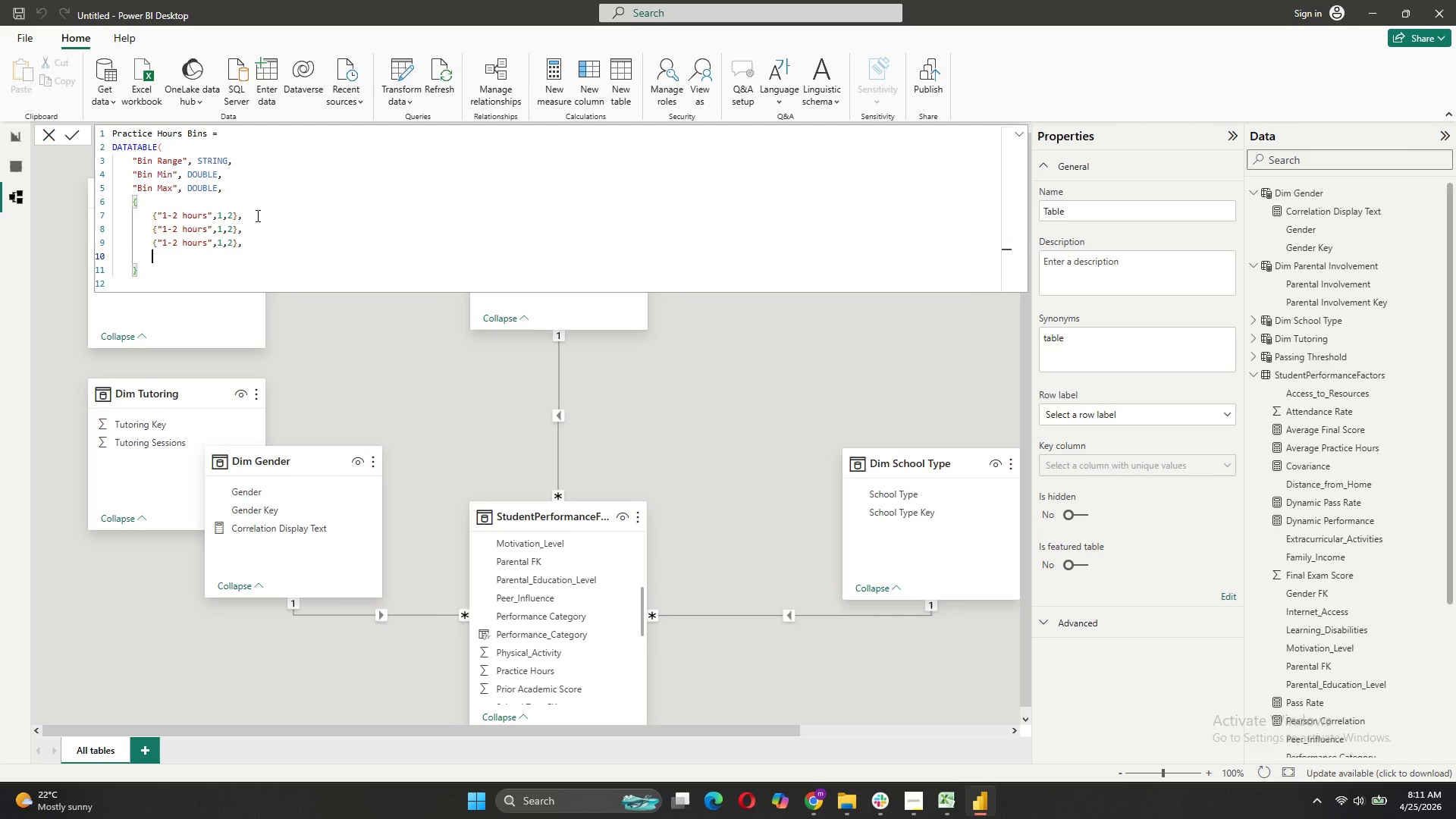 
key(Control+V)
 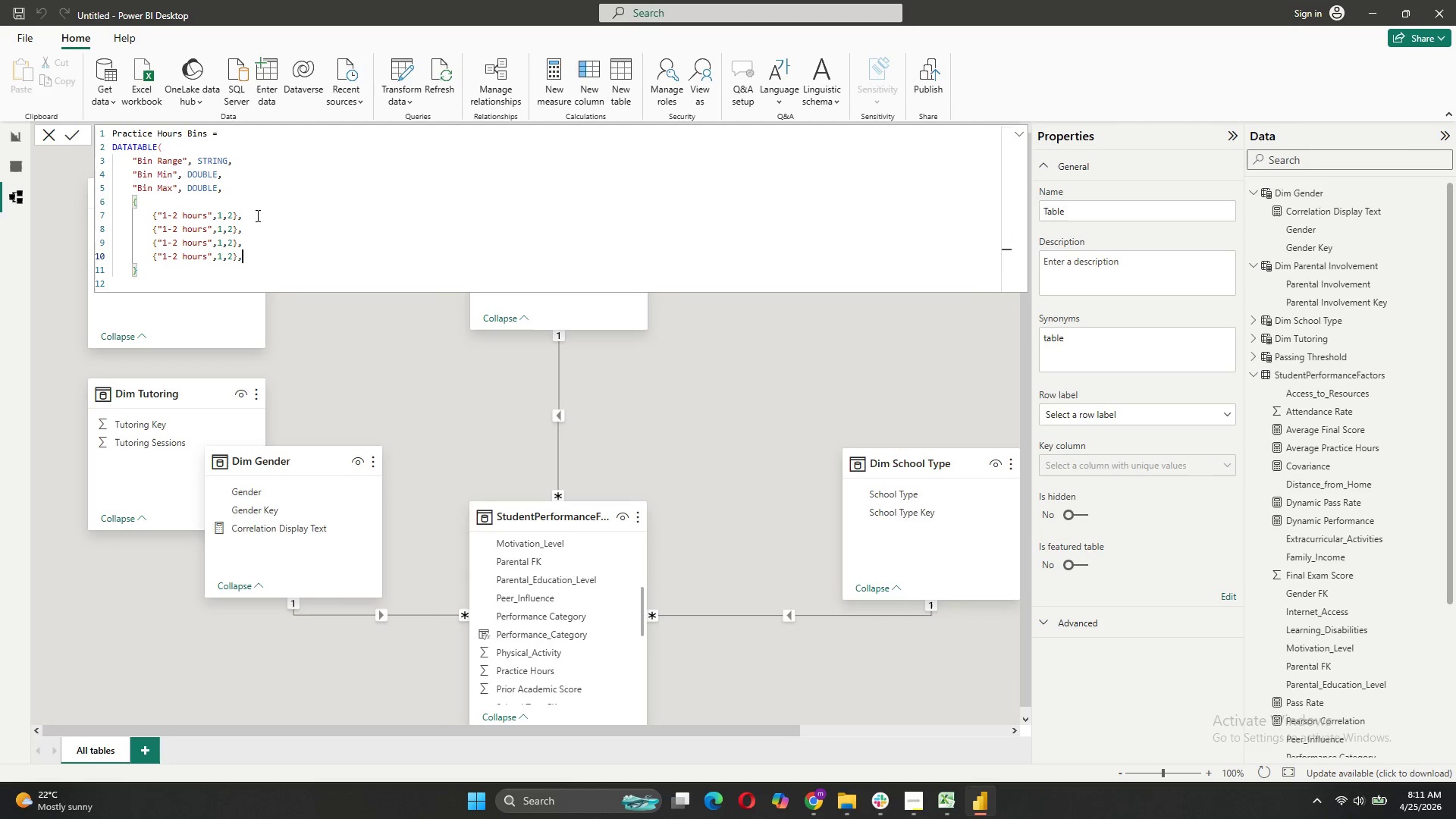 
key(Shift+ShiftRight)
 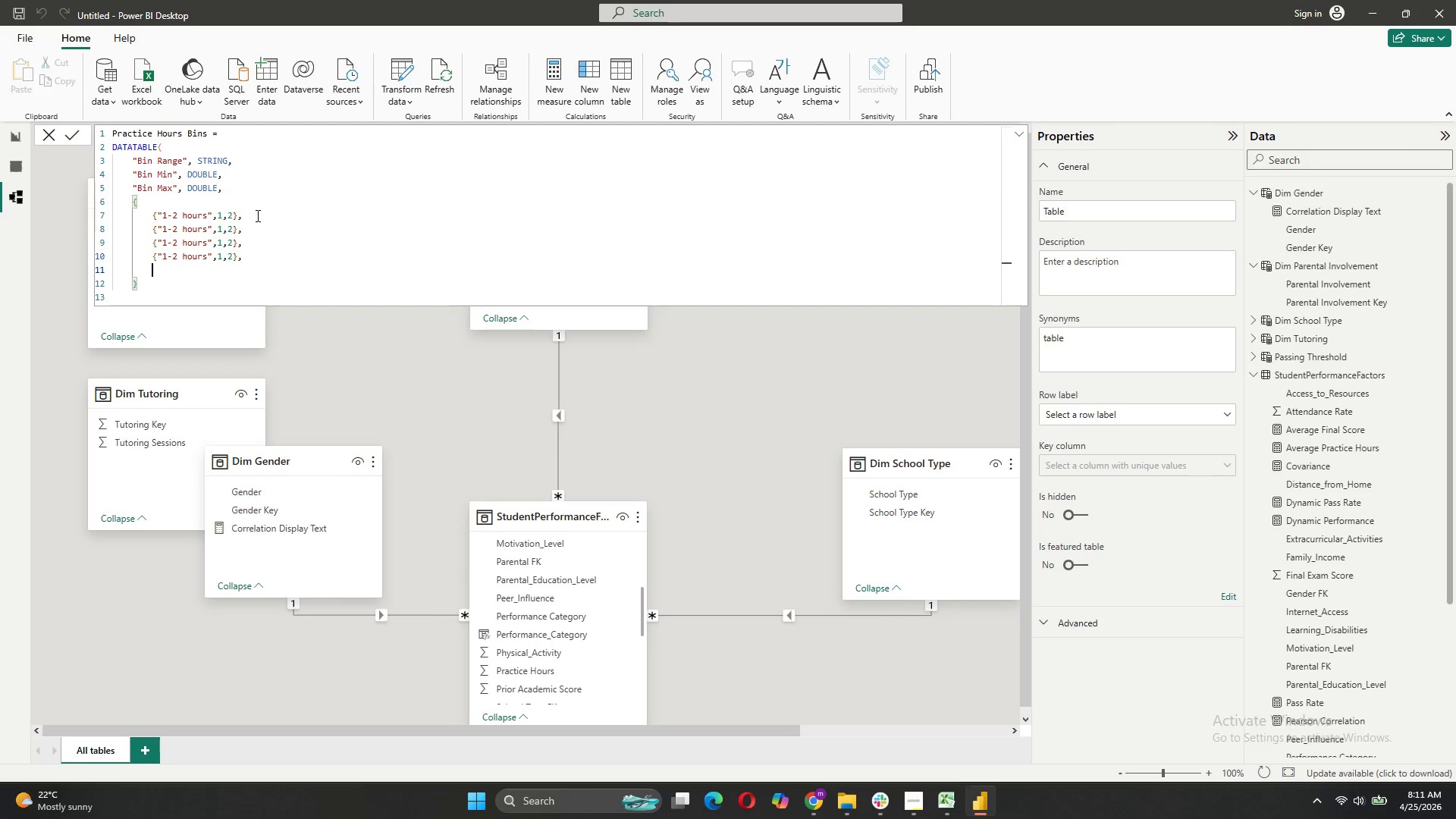 
key(Shift+Enter)
 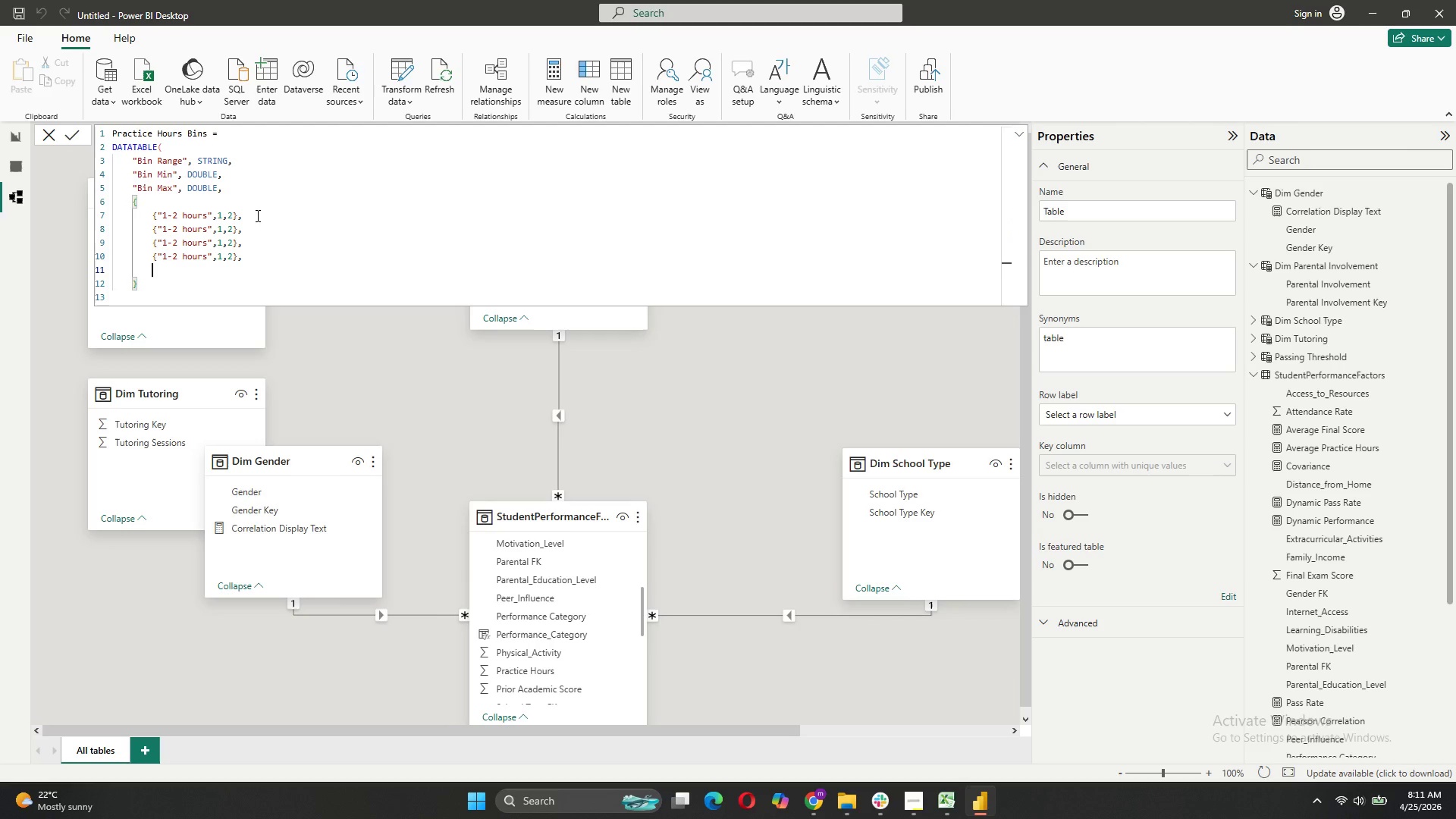 
key(Control+V)
 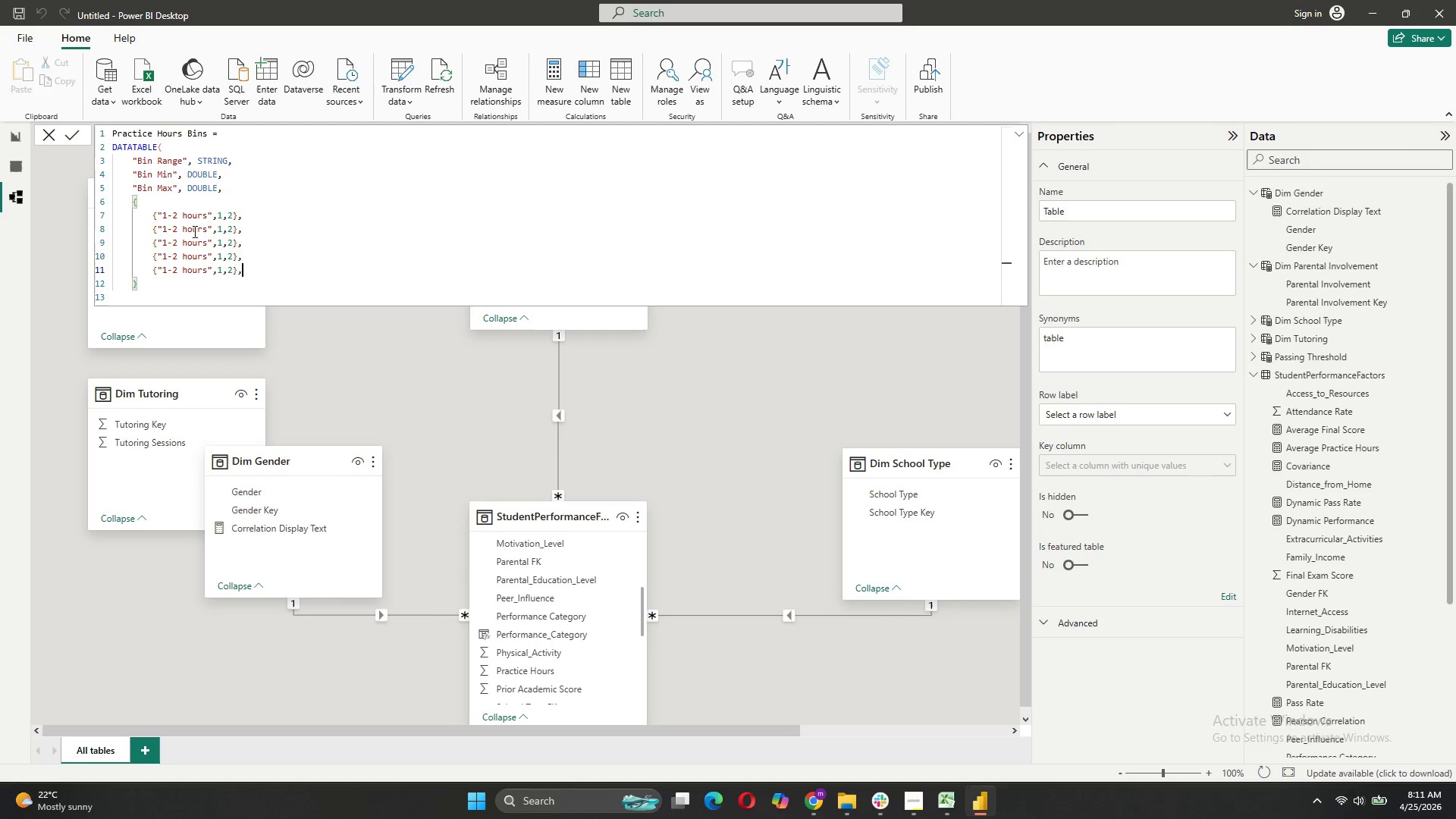 
left_click([168, 229])
 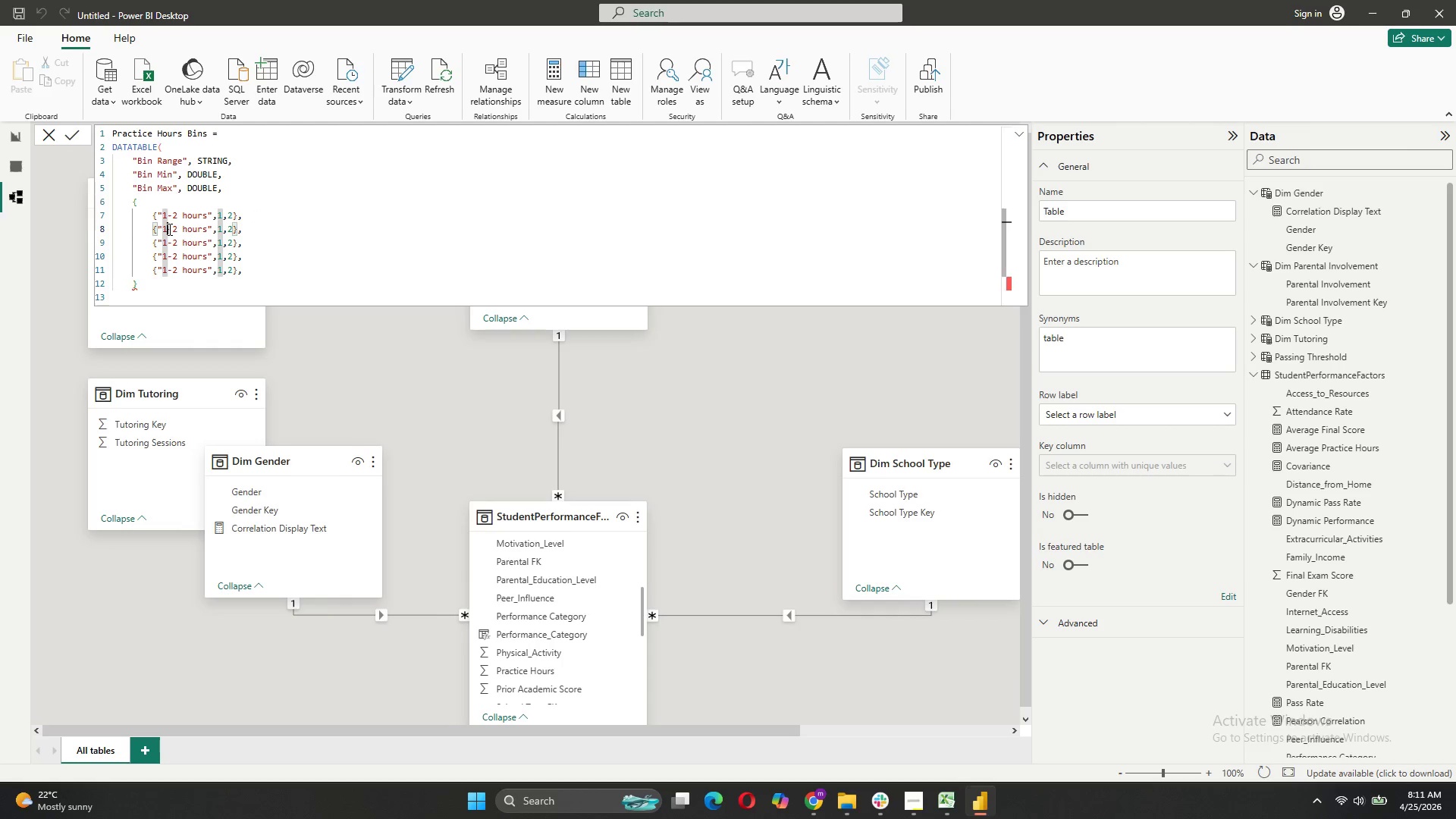 
key(Backspace)
 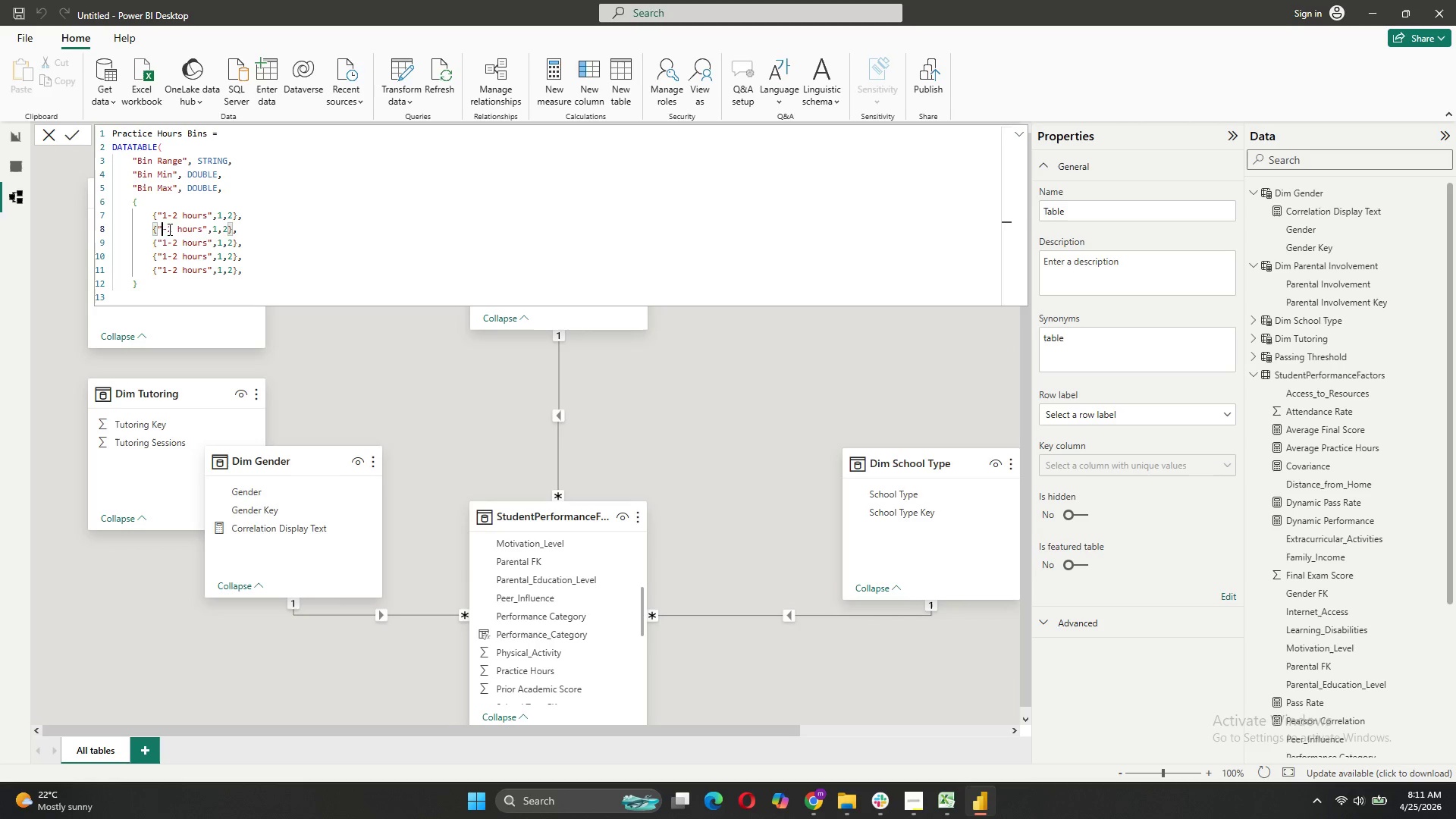 
key(3)
 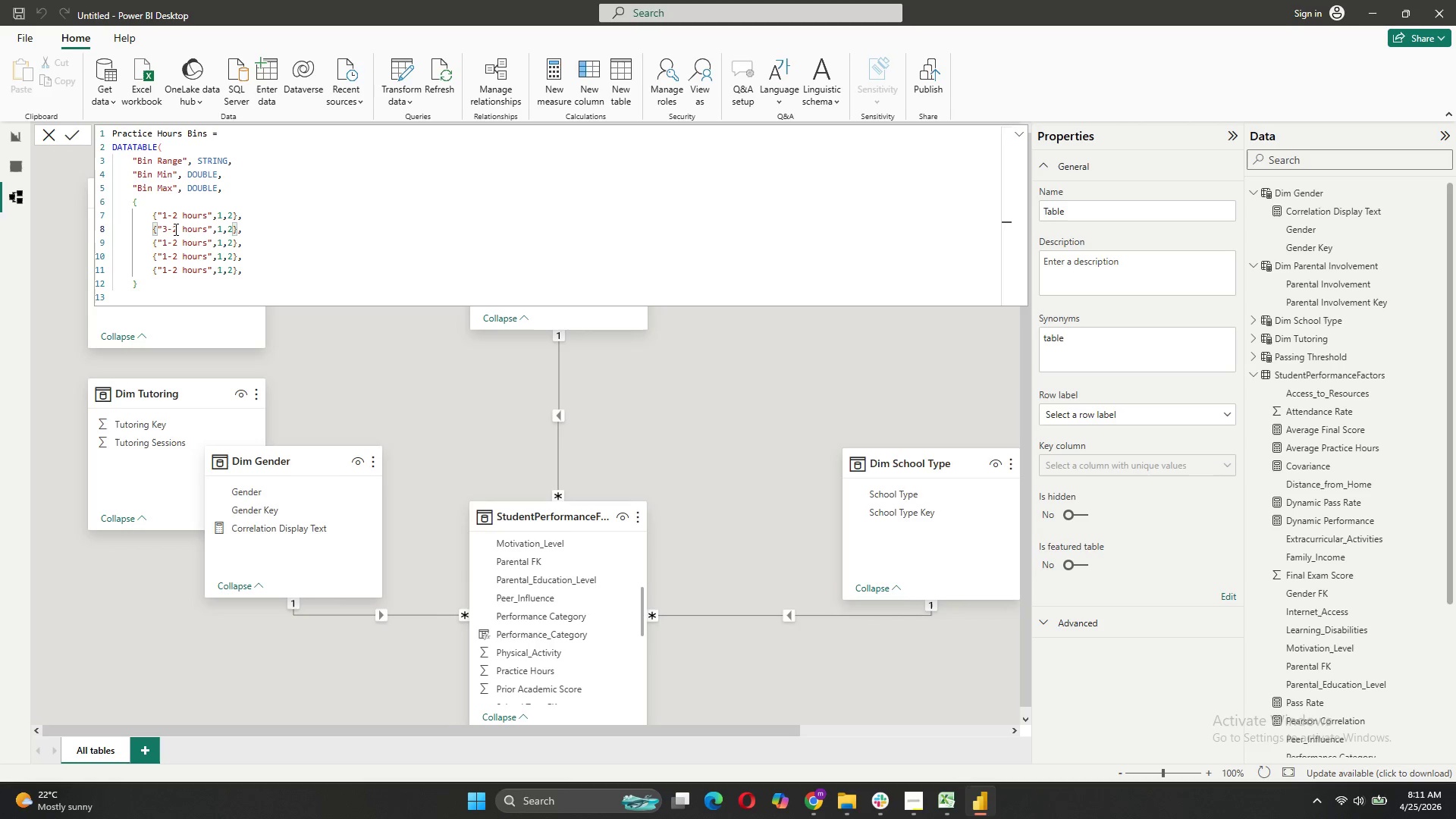 
left_click([174, 229])
 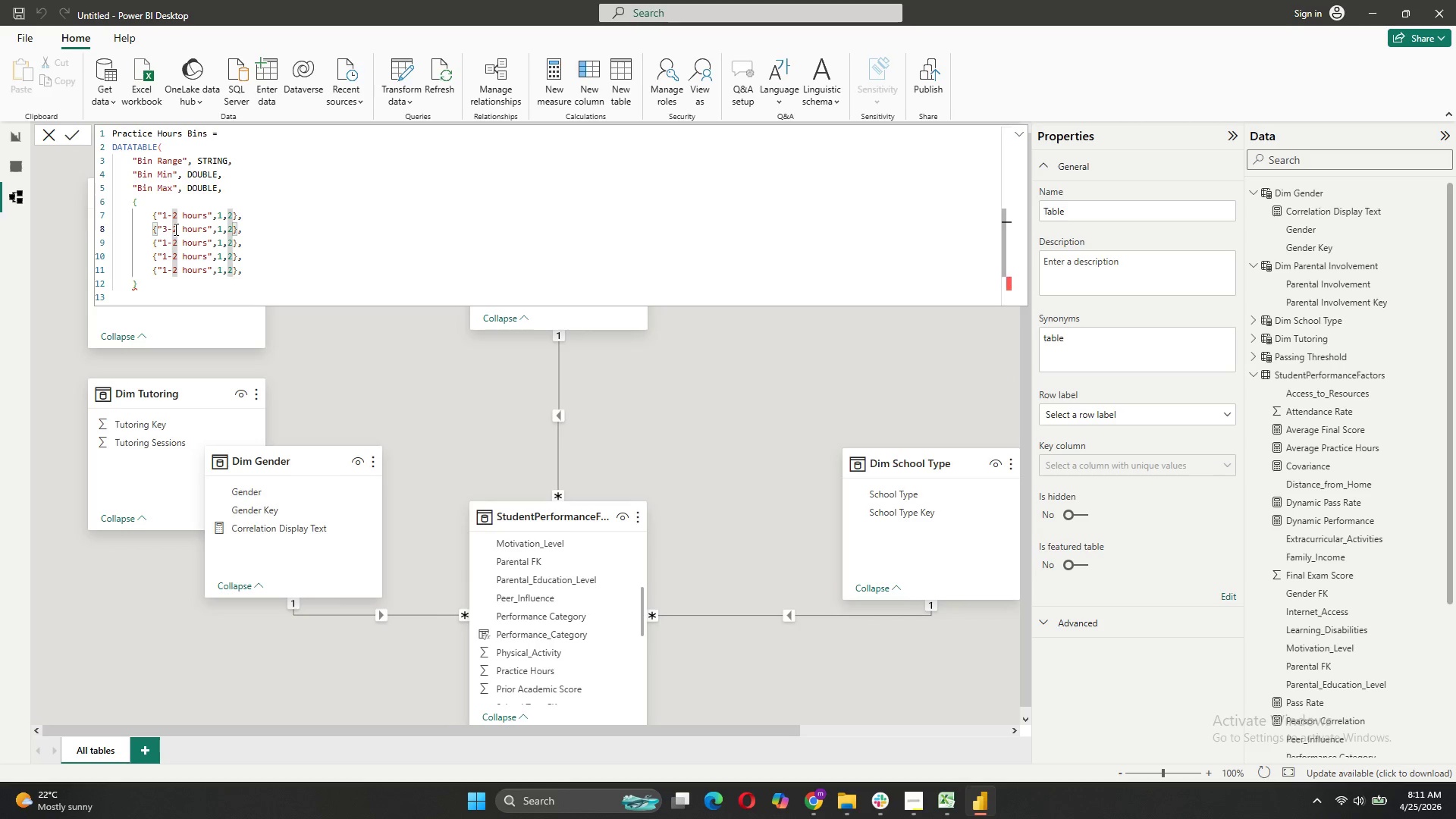 
key(ArrowRight)
 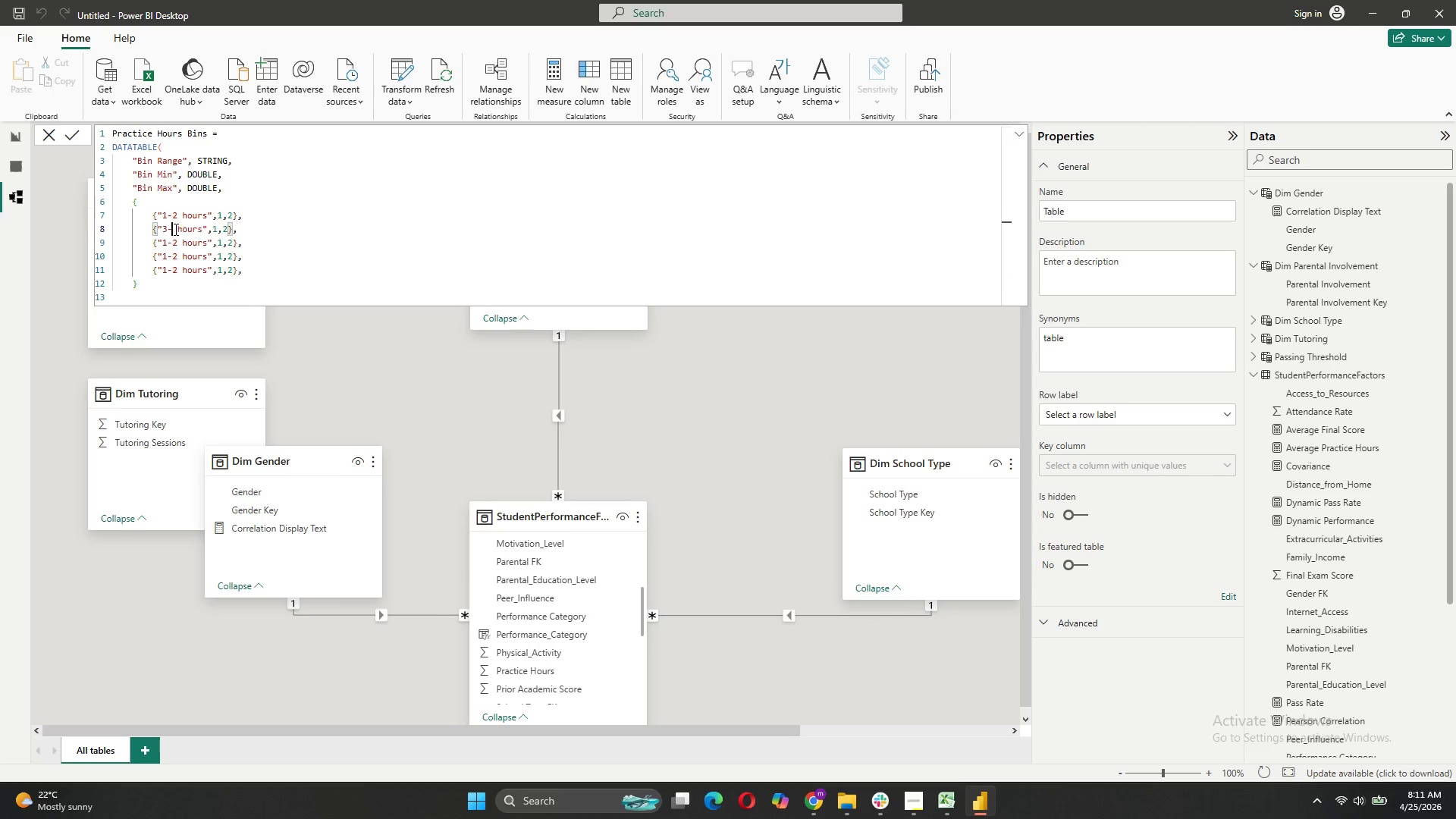 
key(Backspace)
 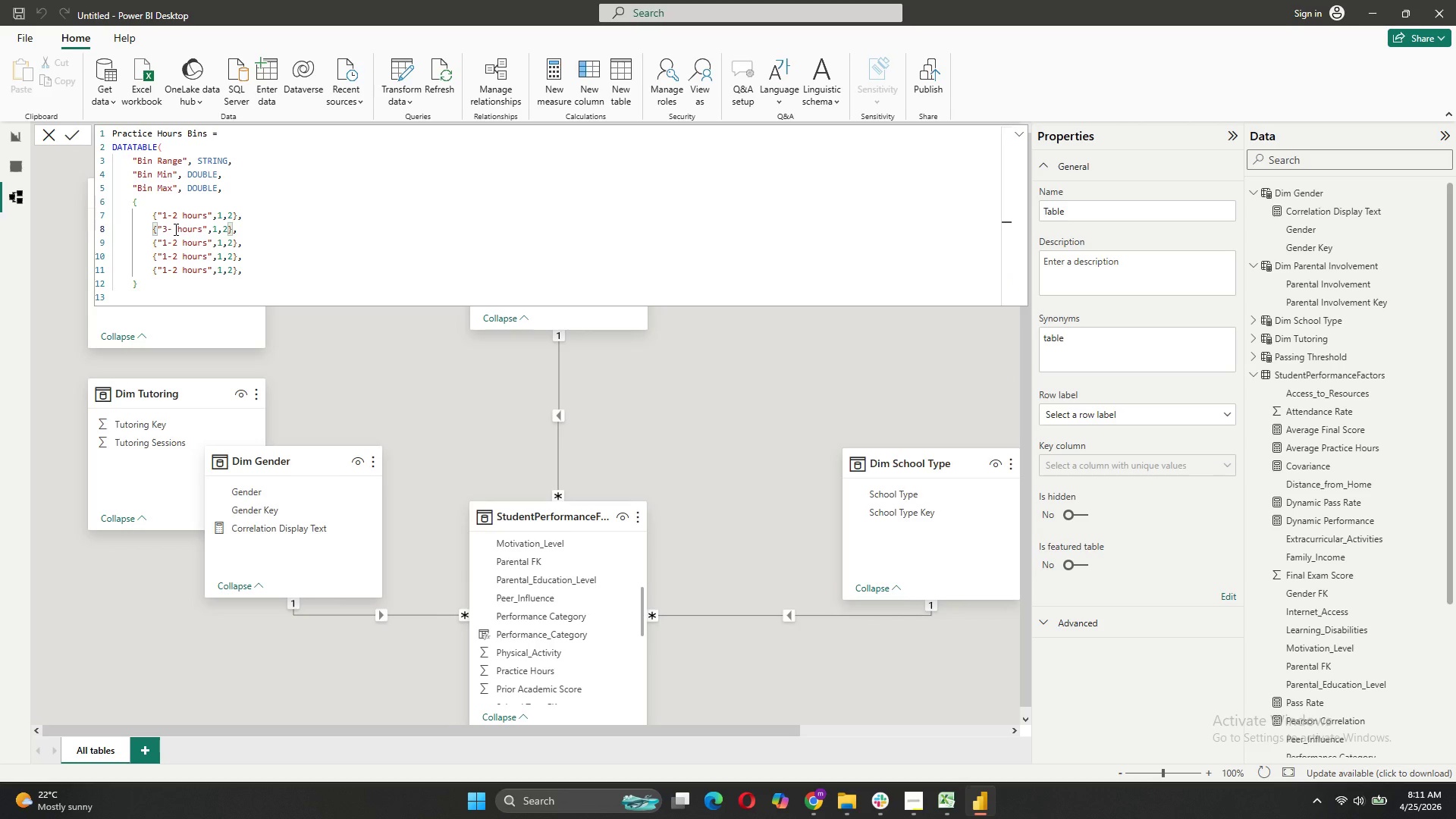 
key(4)
 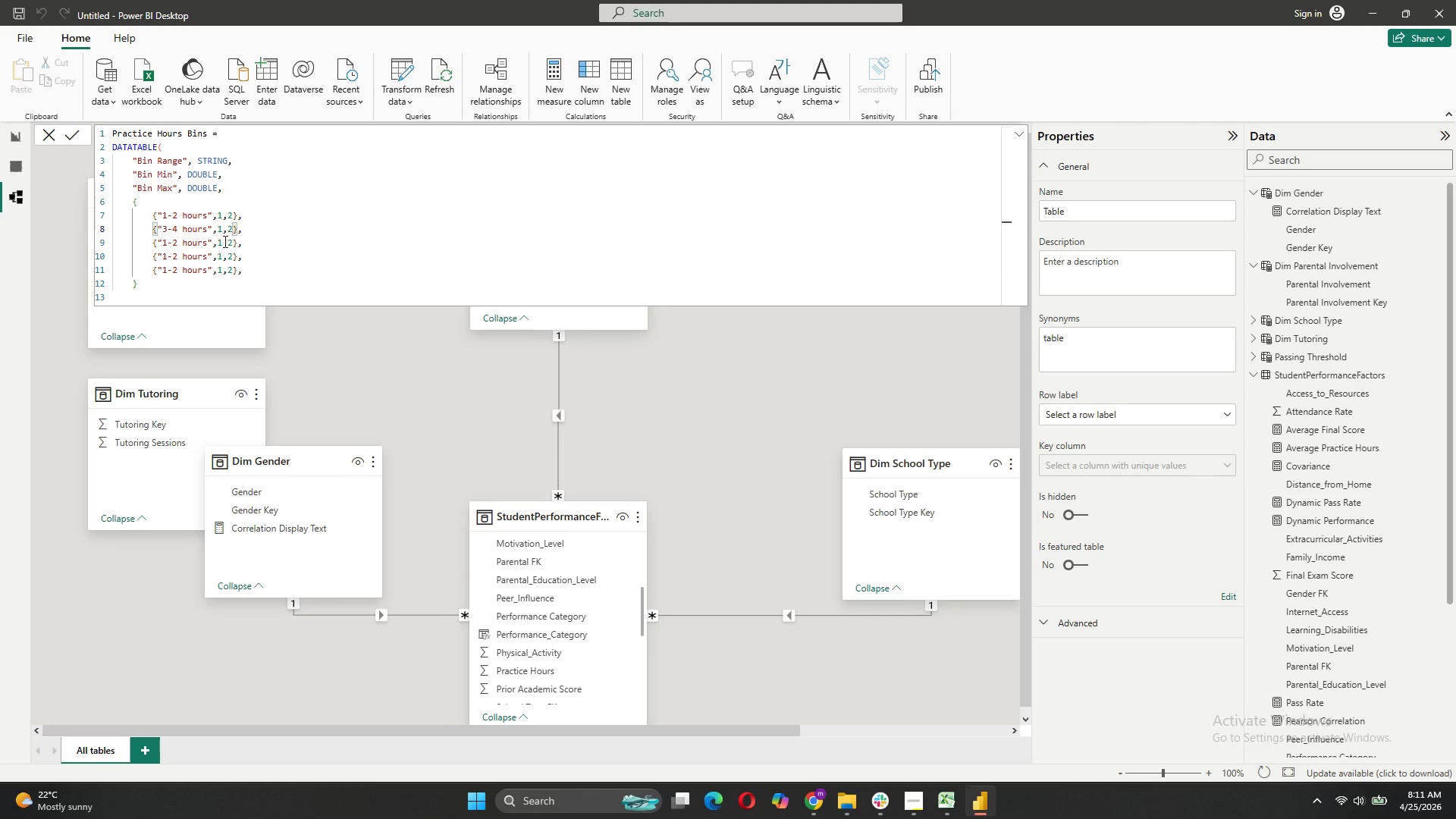 
left_click([222, 226])
 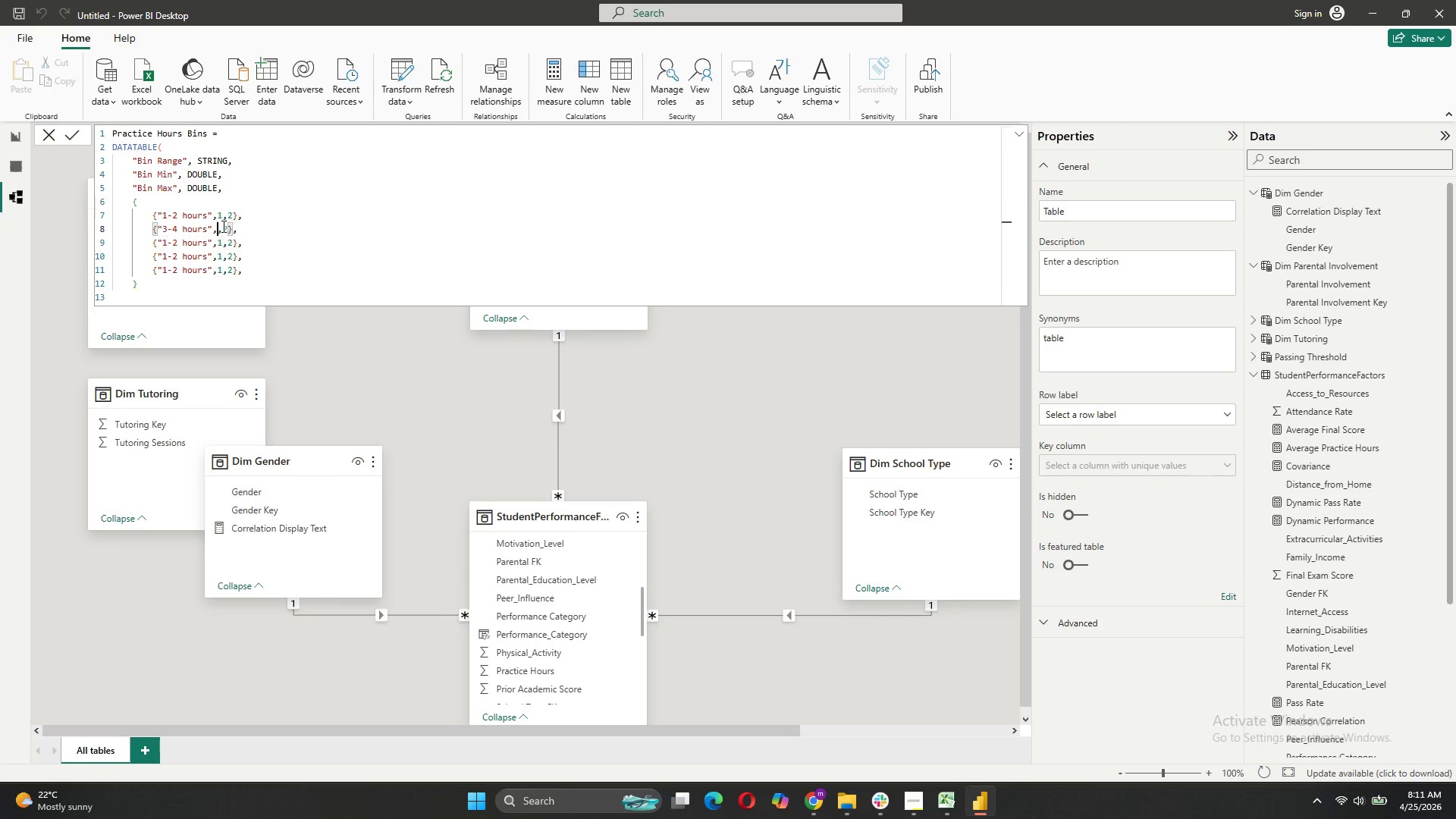 
key(Backspace)
 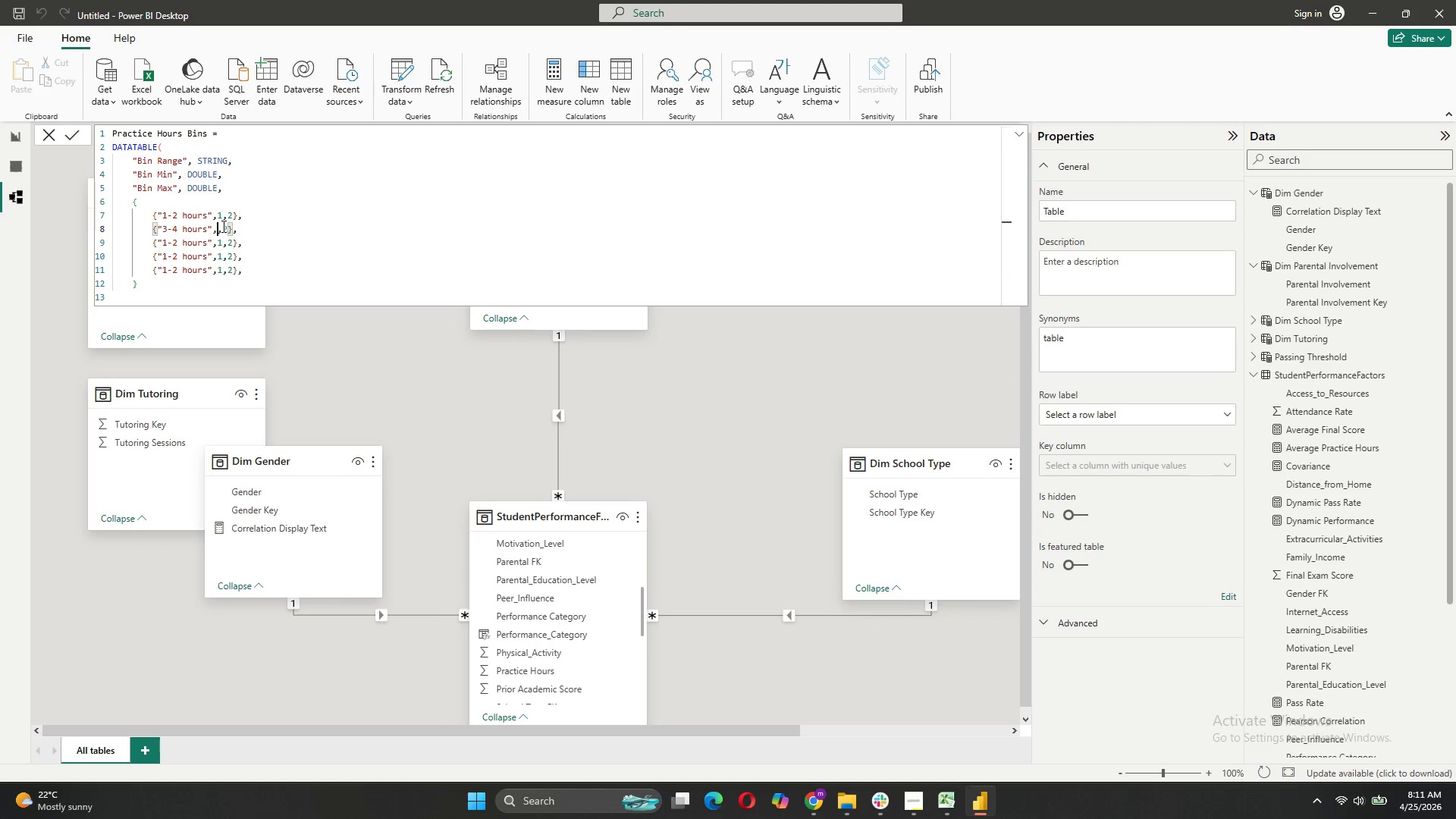 
key(3)
 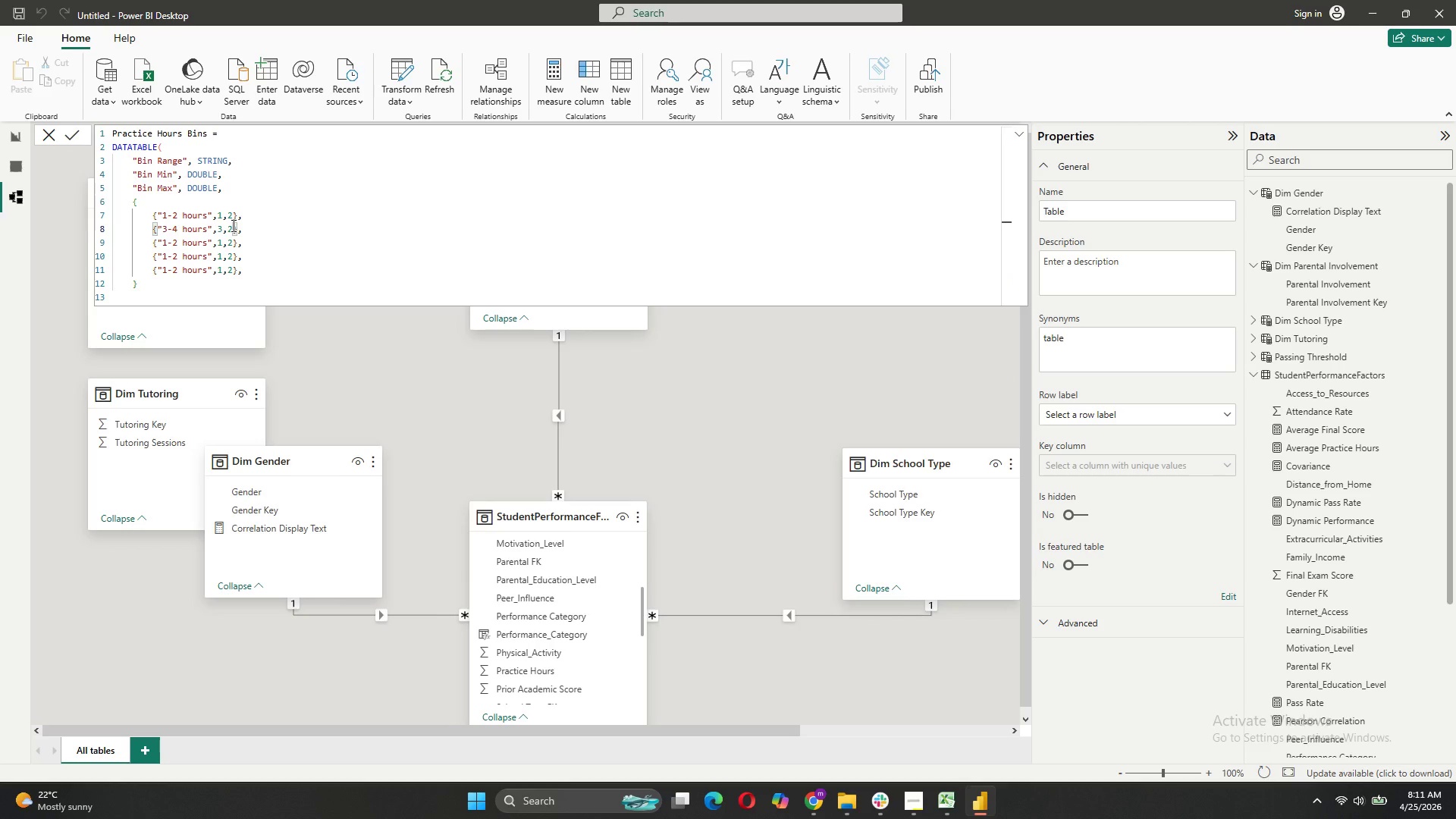 
left_click([232, 225])
 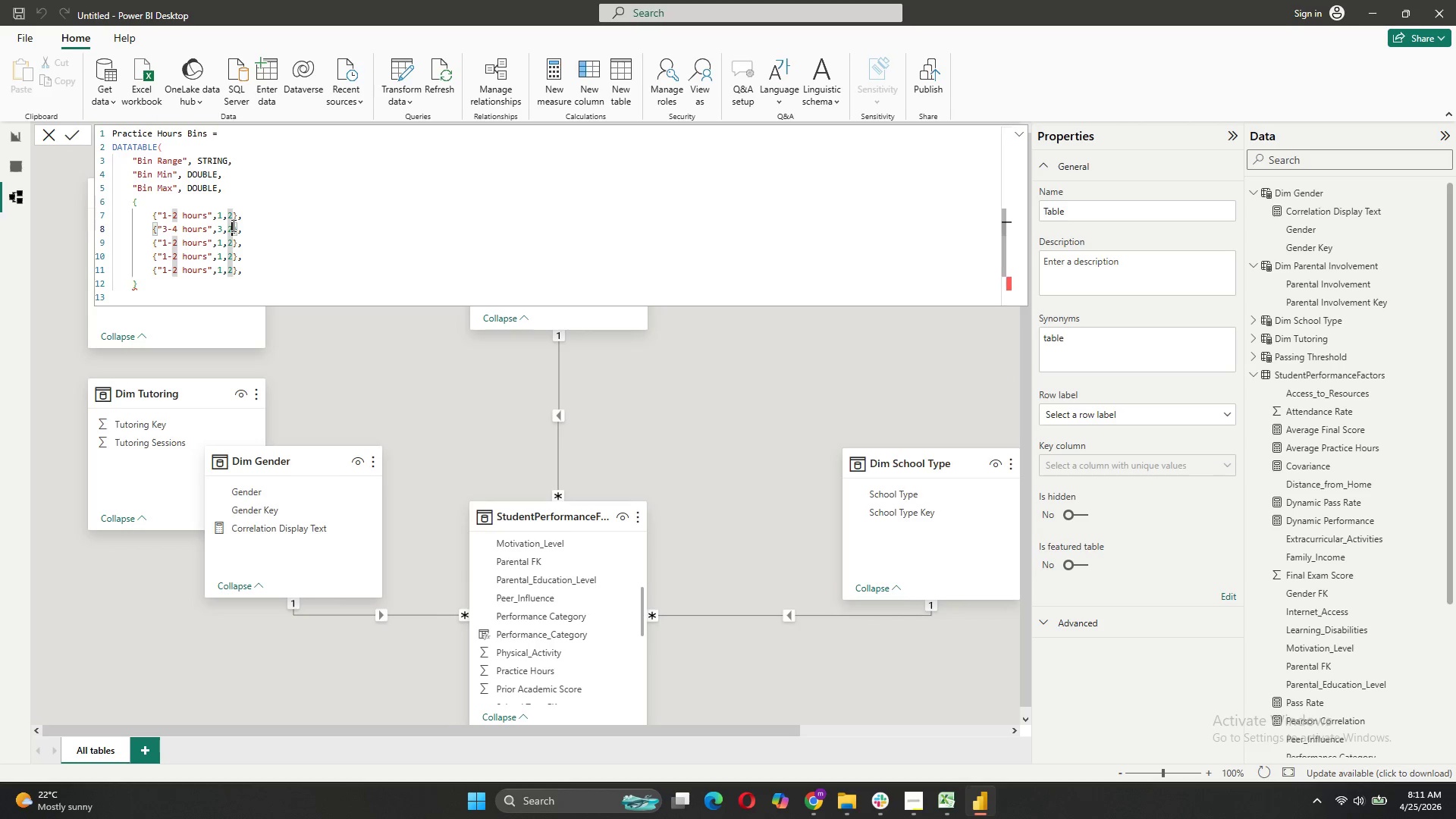 
key(Backspace)
 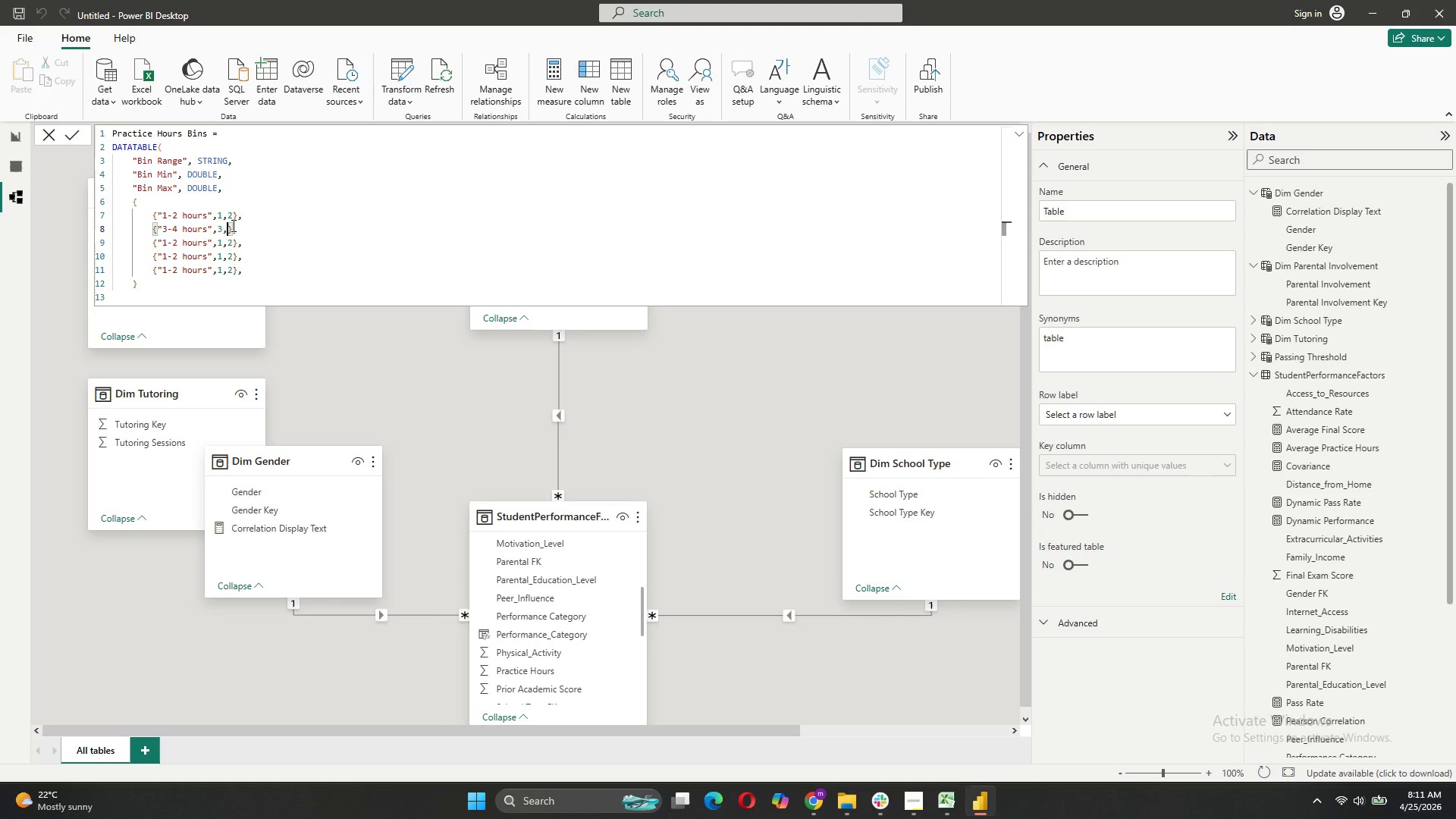 
key(4)
 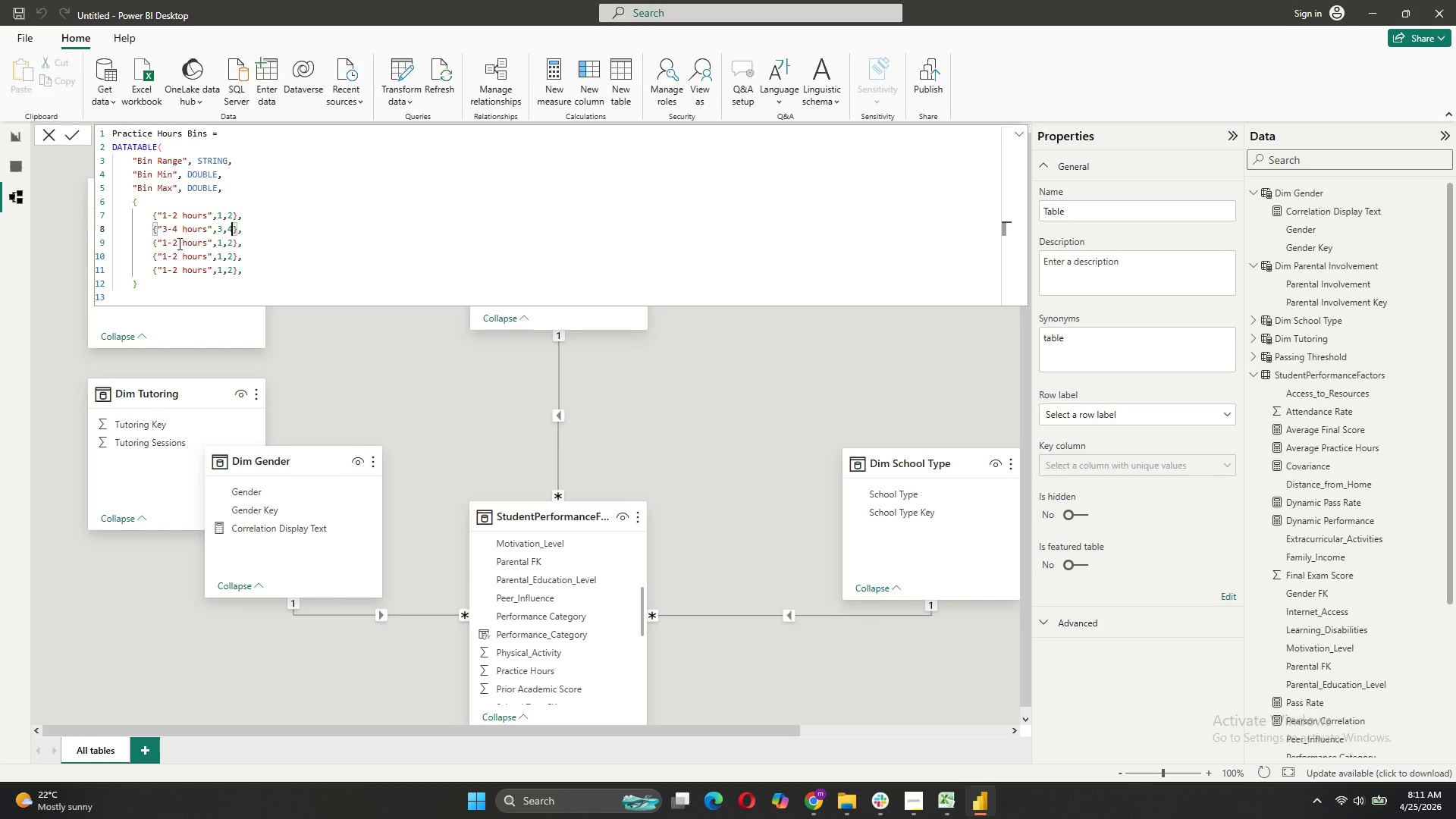 
left_click([168, 243])
 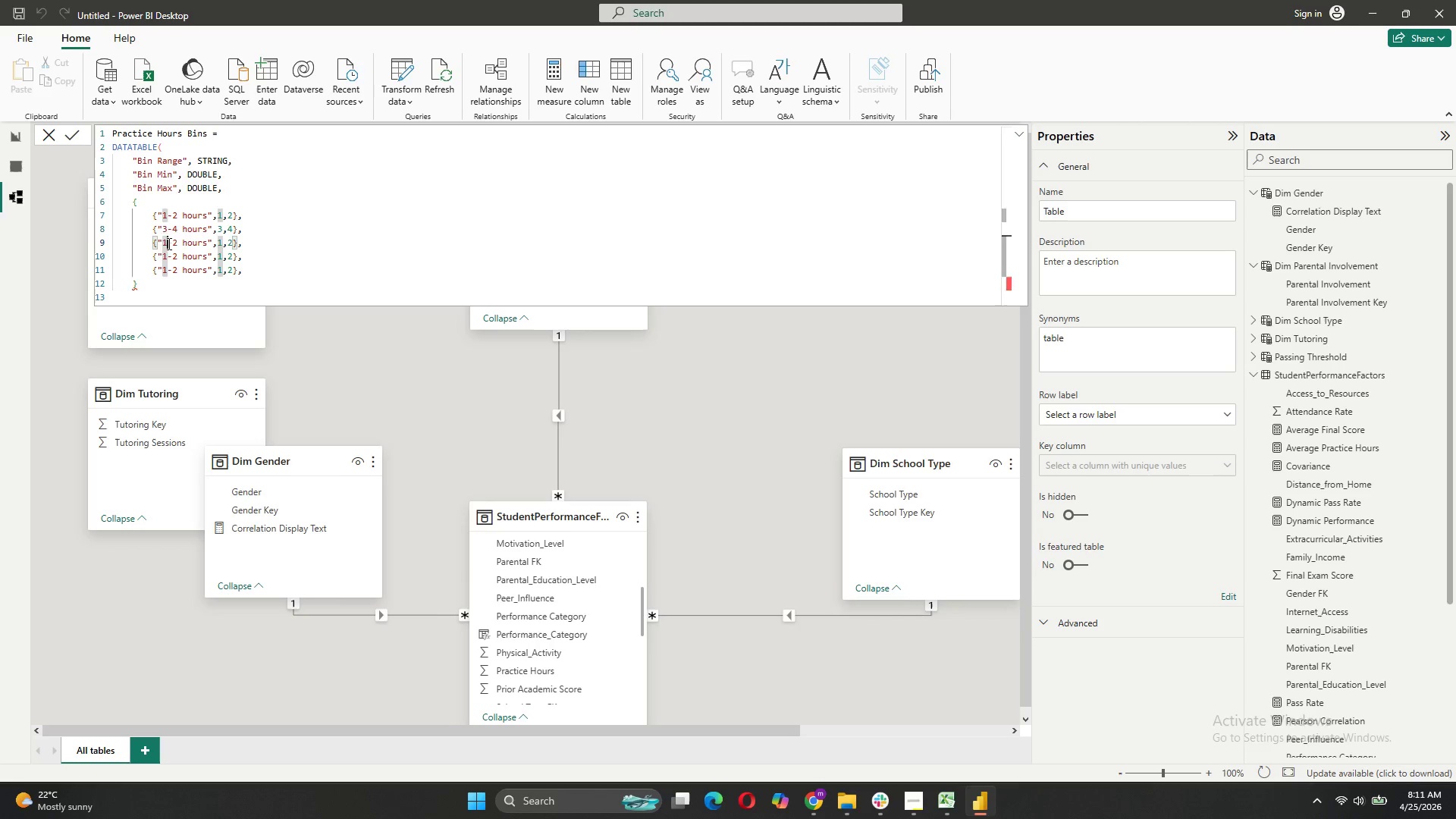 
key(Backspace)
 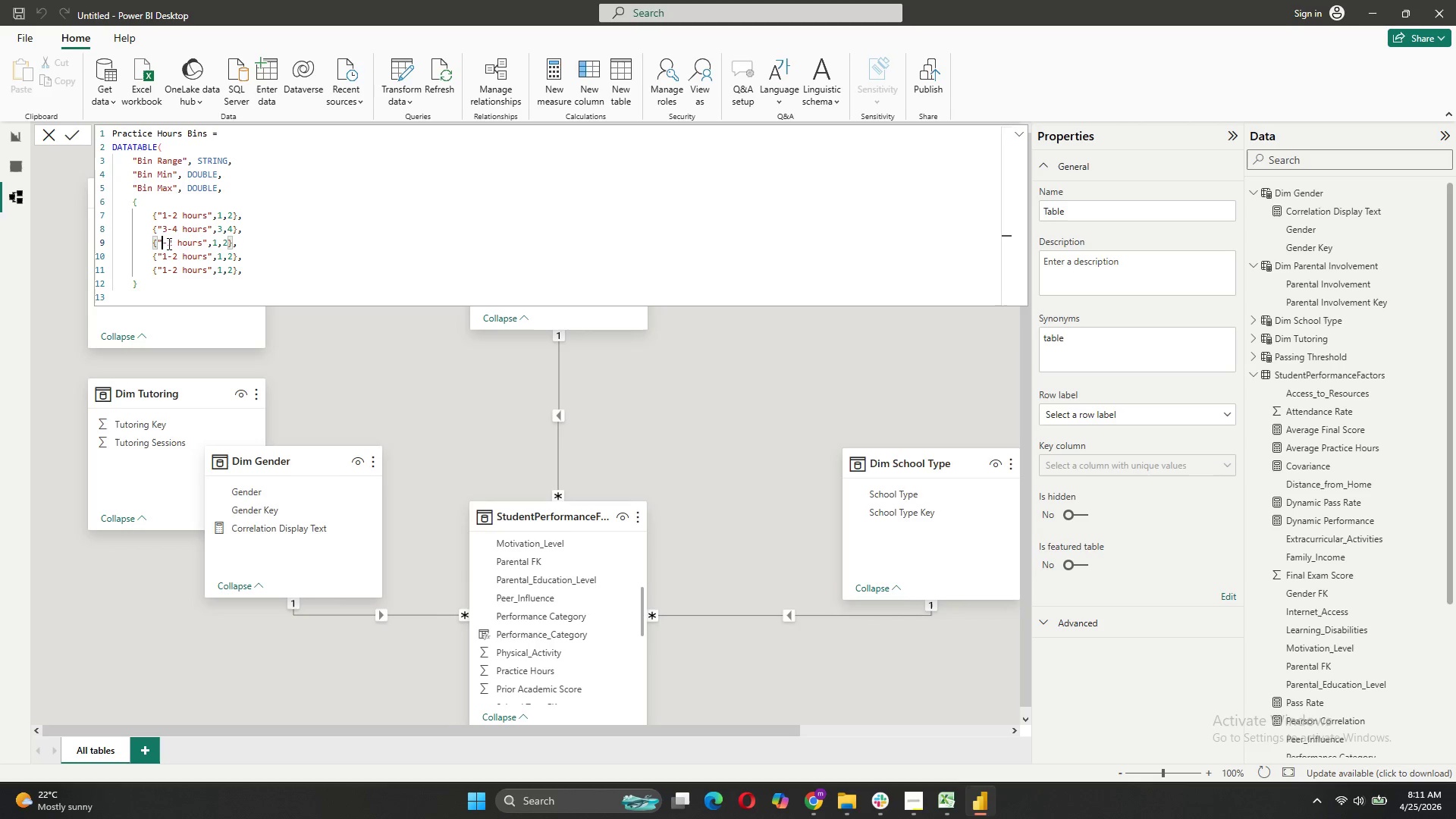 
key(5)
 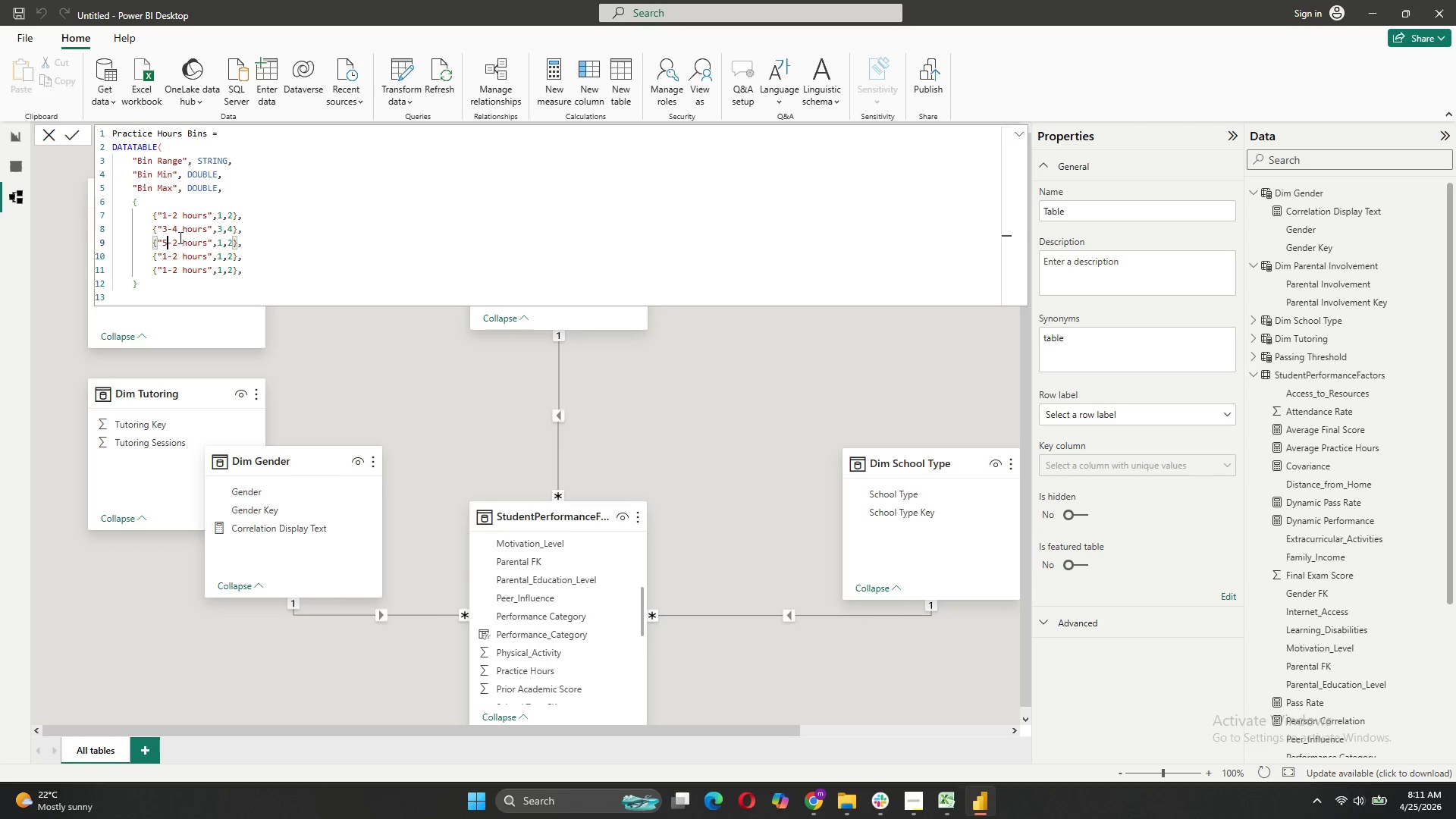 
left_click([179, 237])
 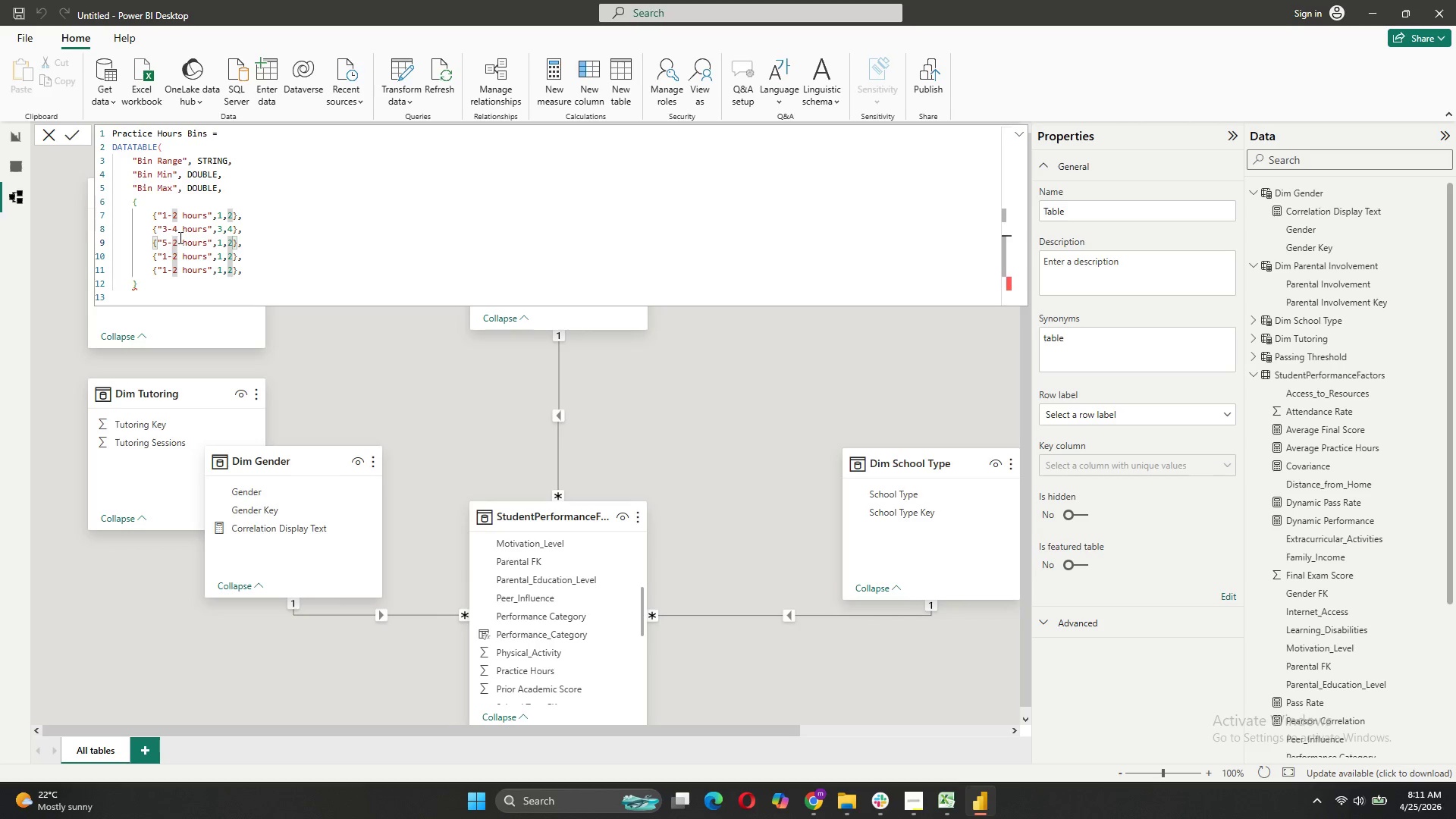 
key(Backspace)
 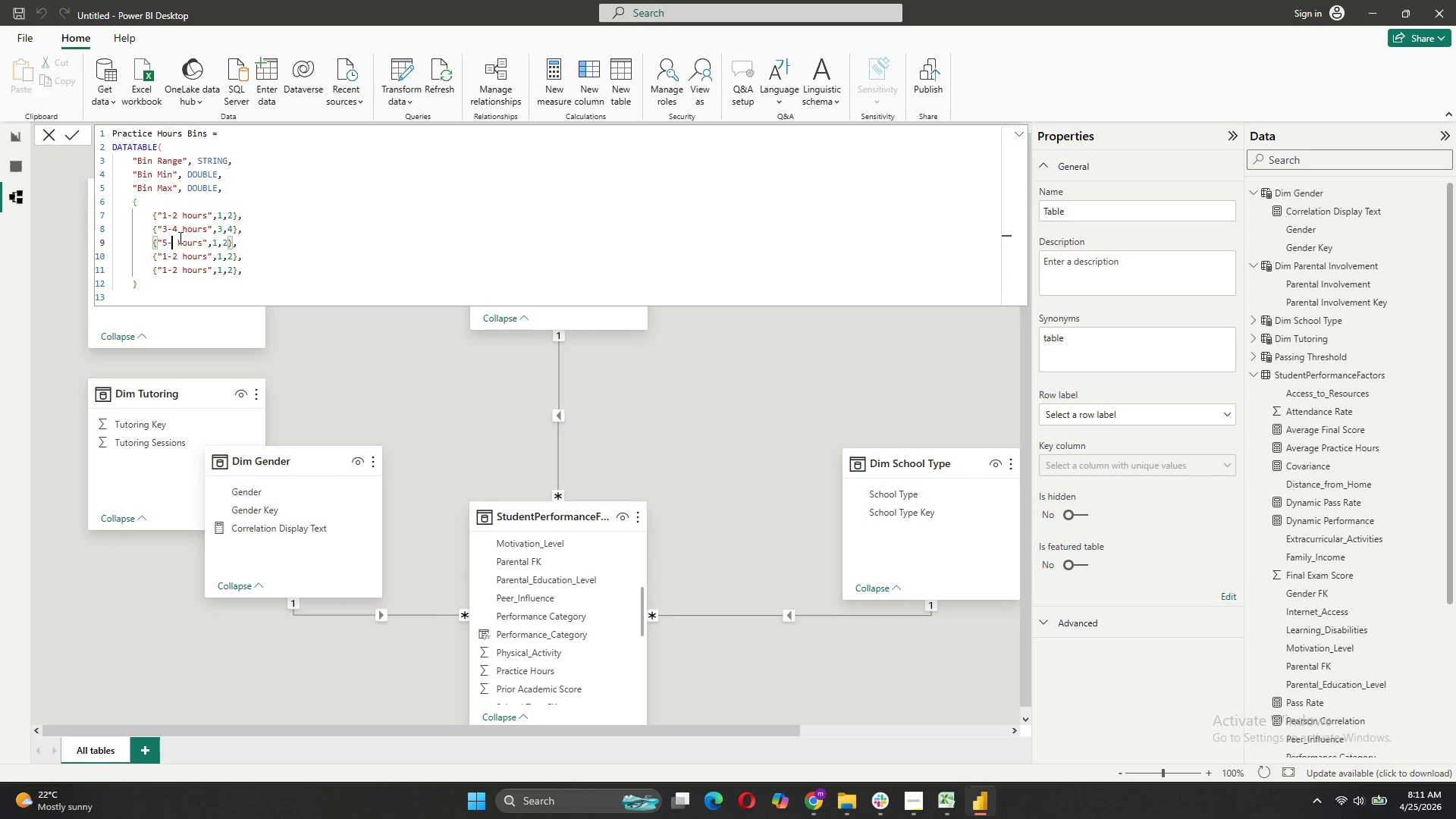 
key(6)
 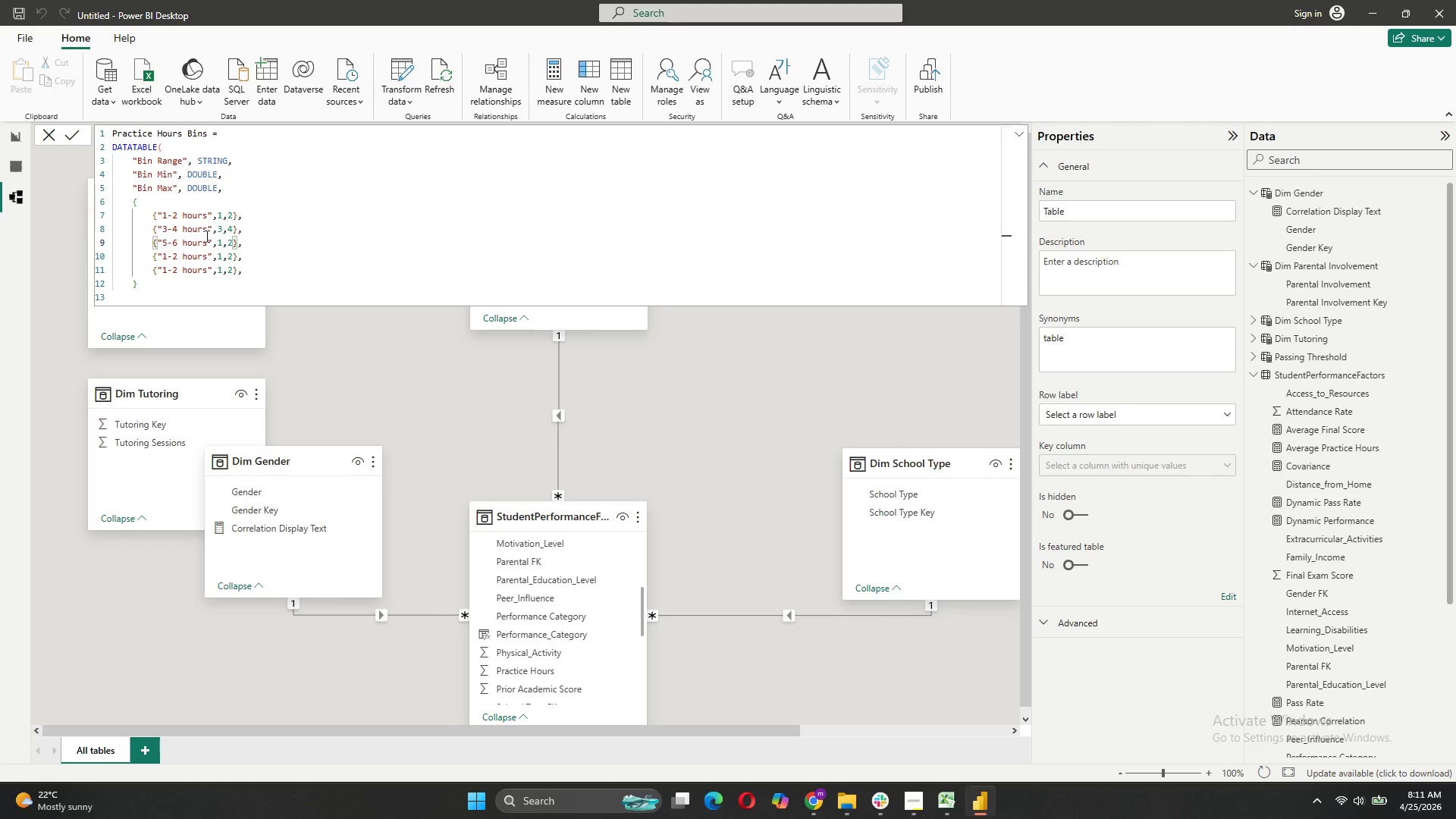 
left_click([224, 243])
 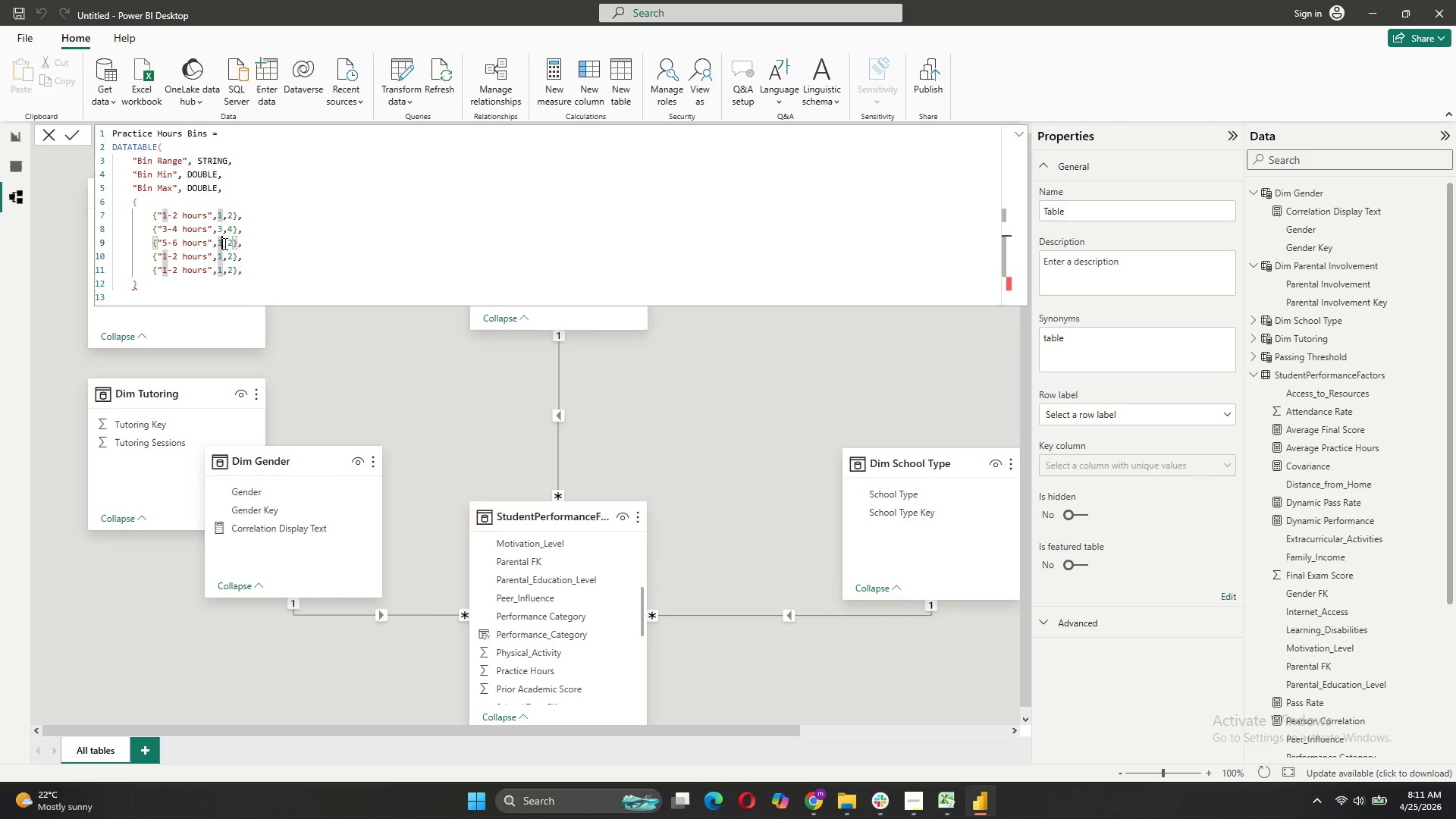 
key(Backspace)
 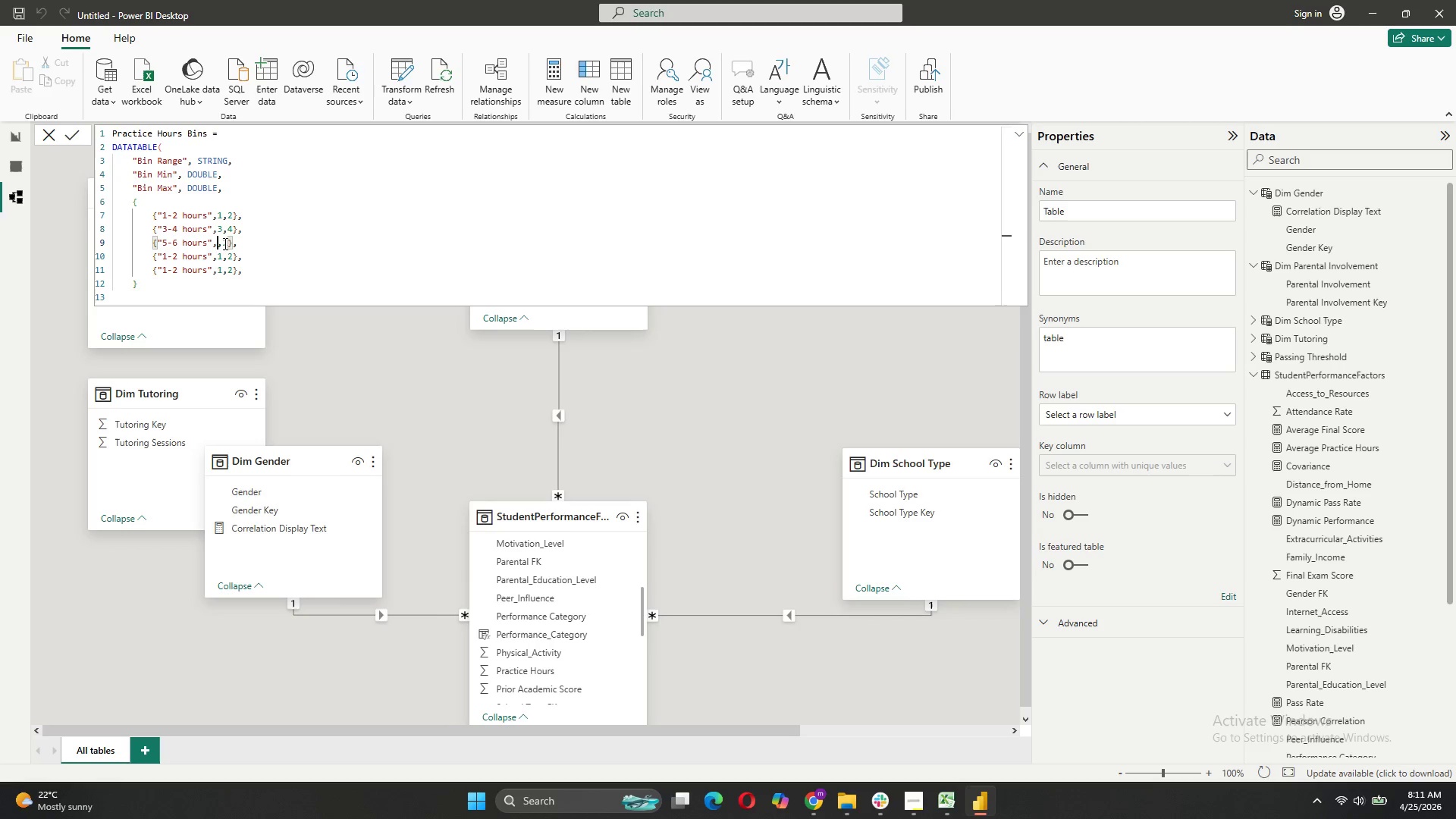 
key(5)
 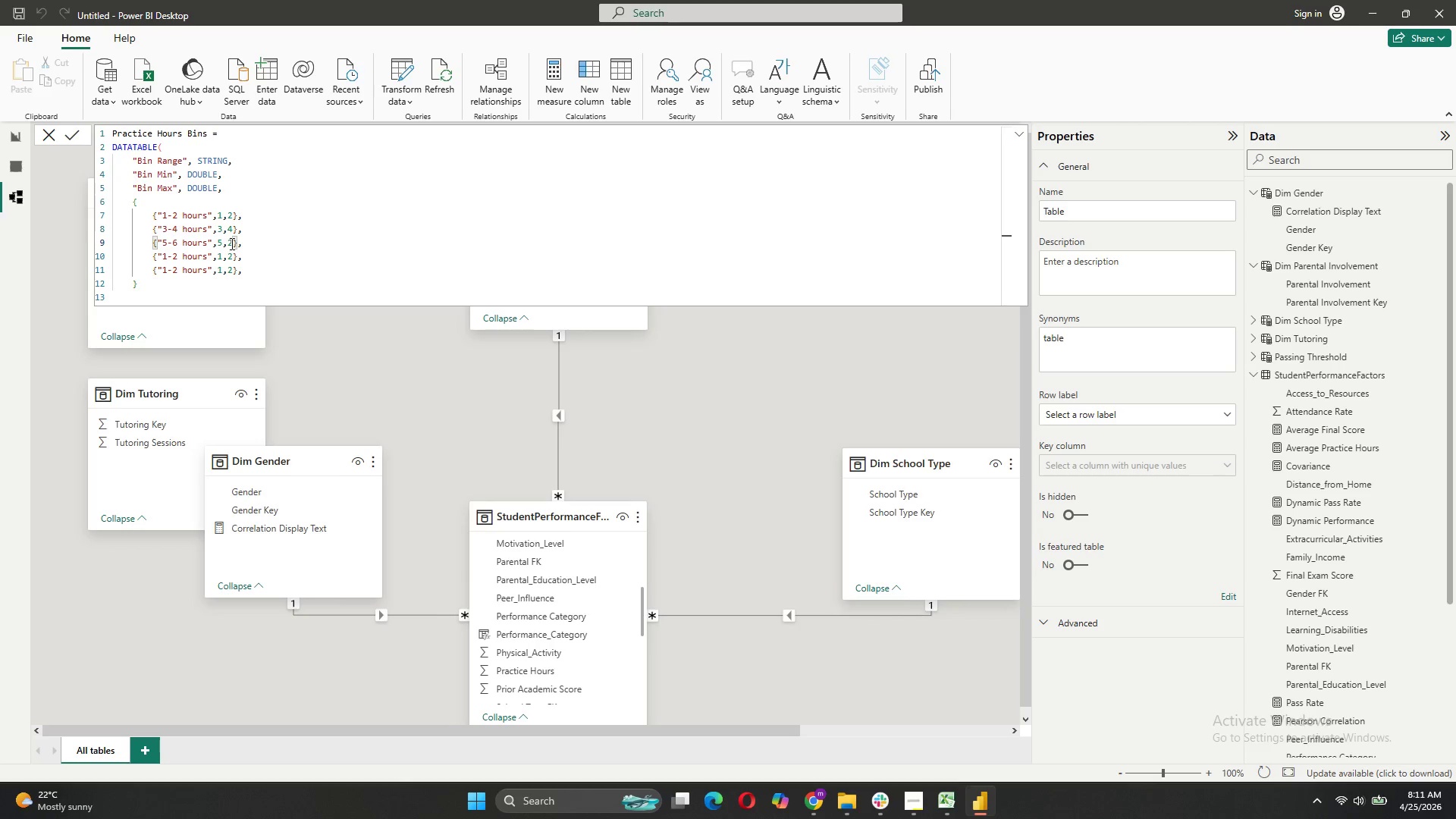 
left_click([231, 243])
 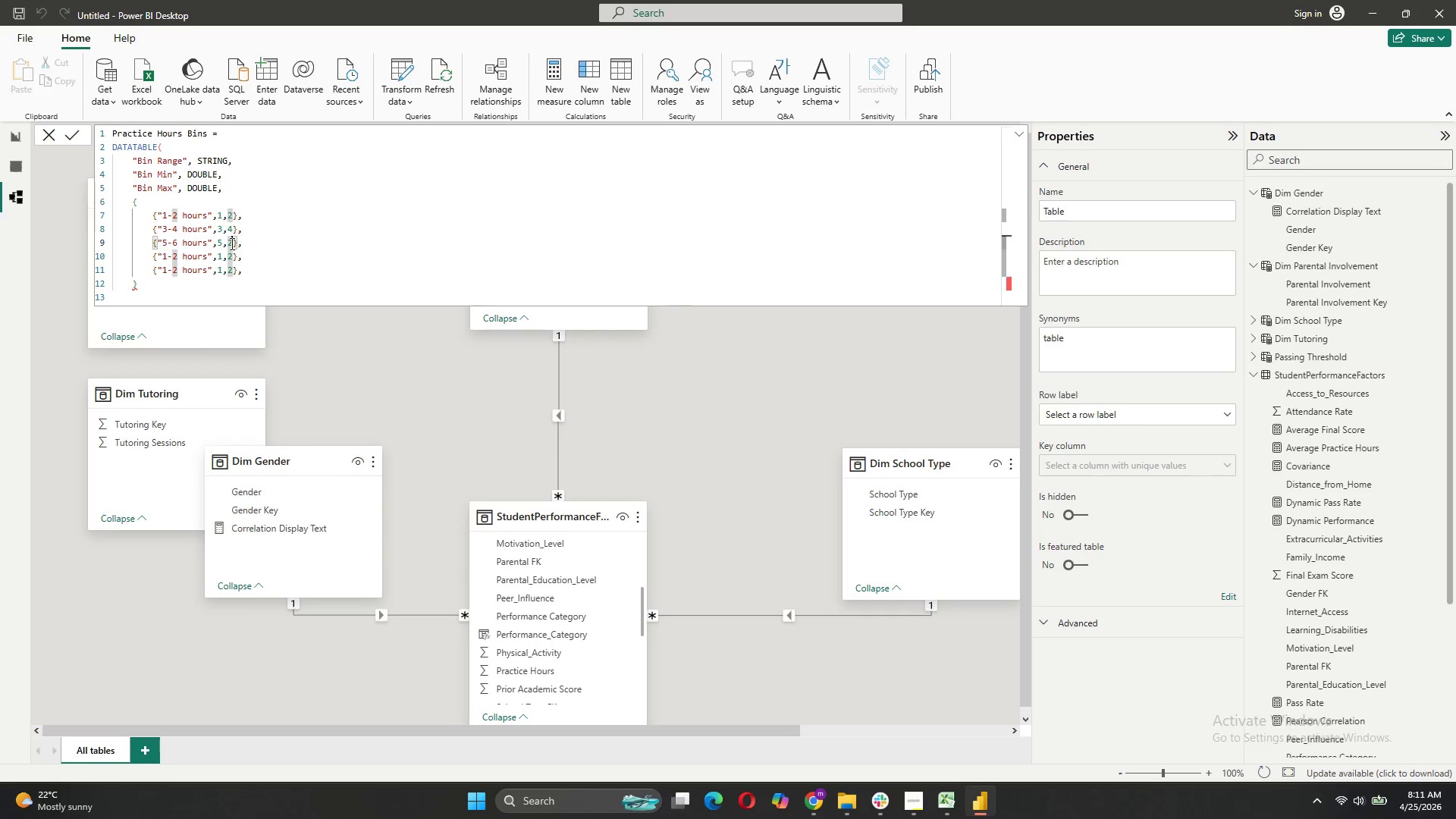 
key(Backspace)
 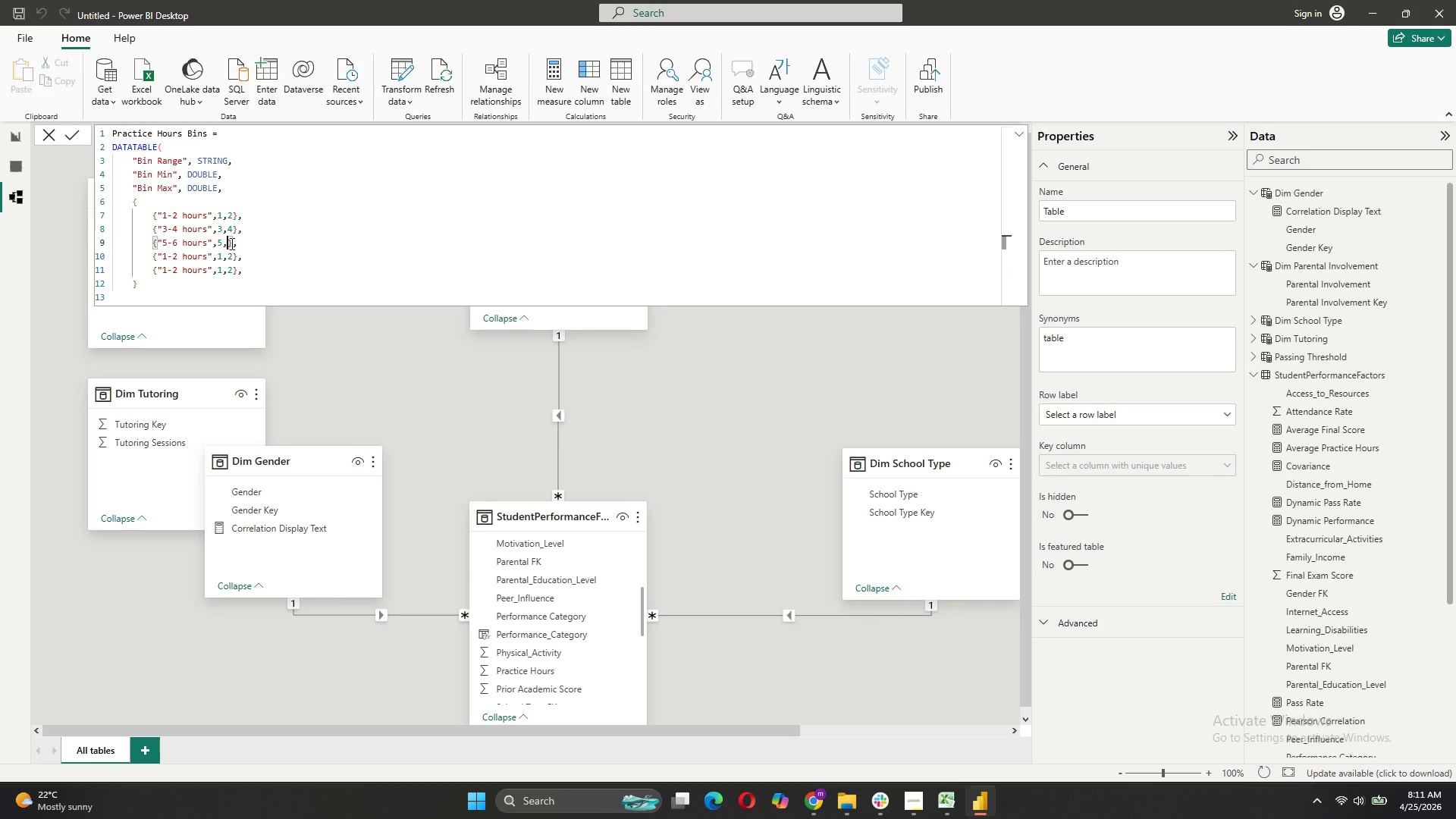 
key(6)
 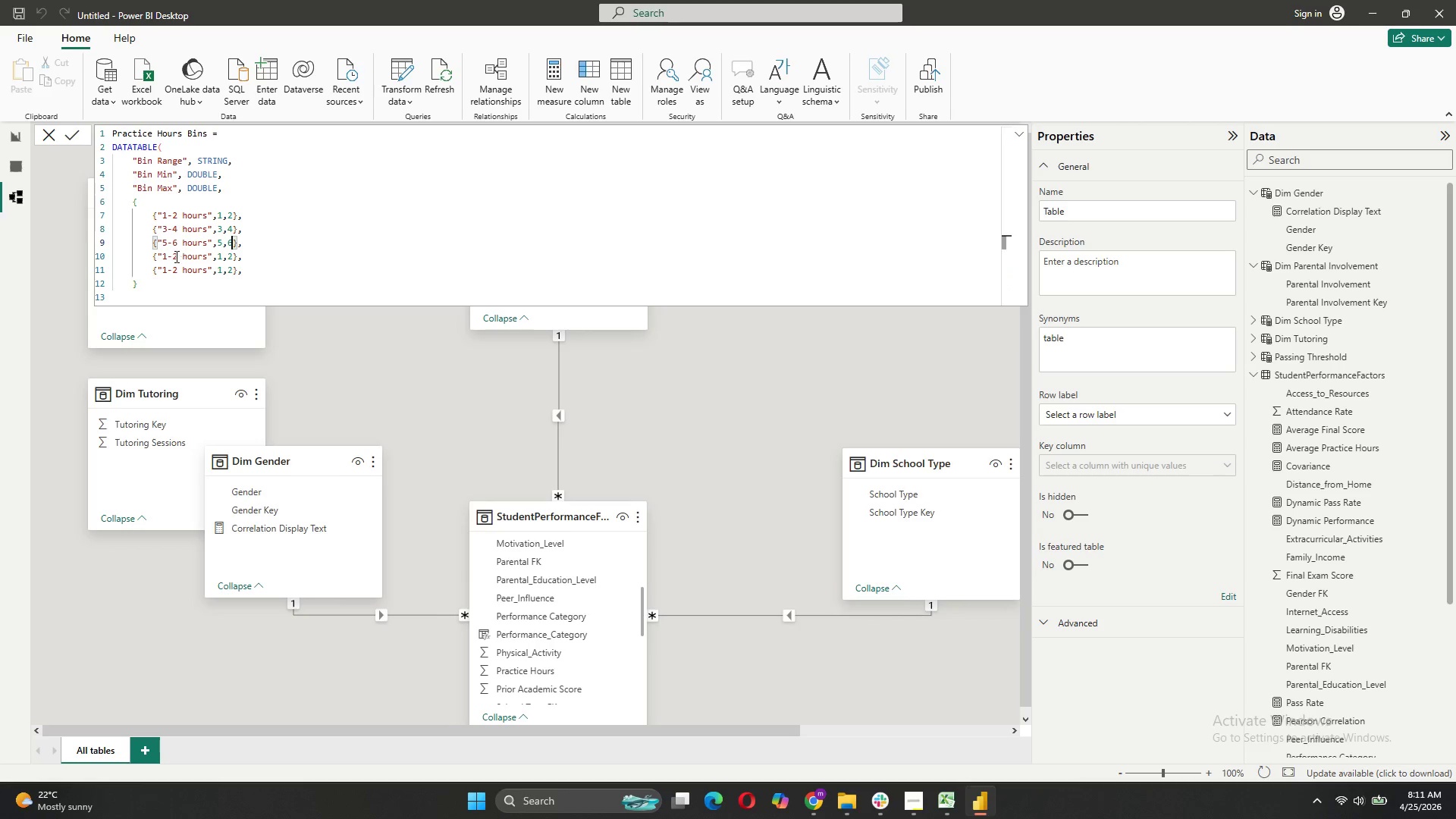 
left_click([168, 256])
 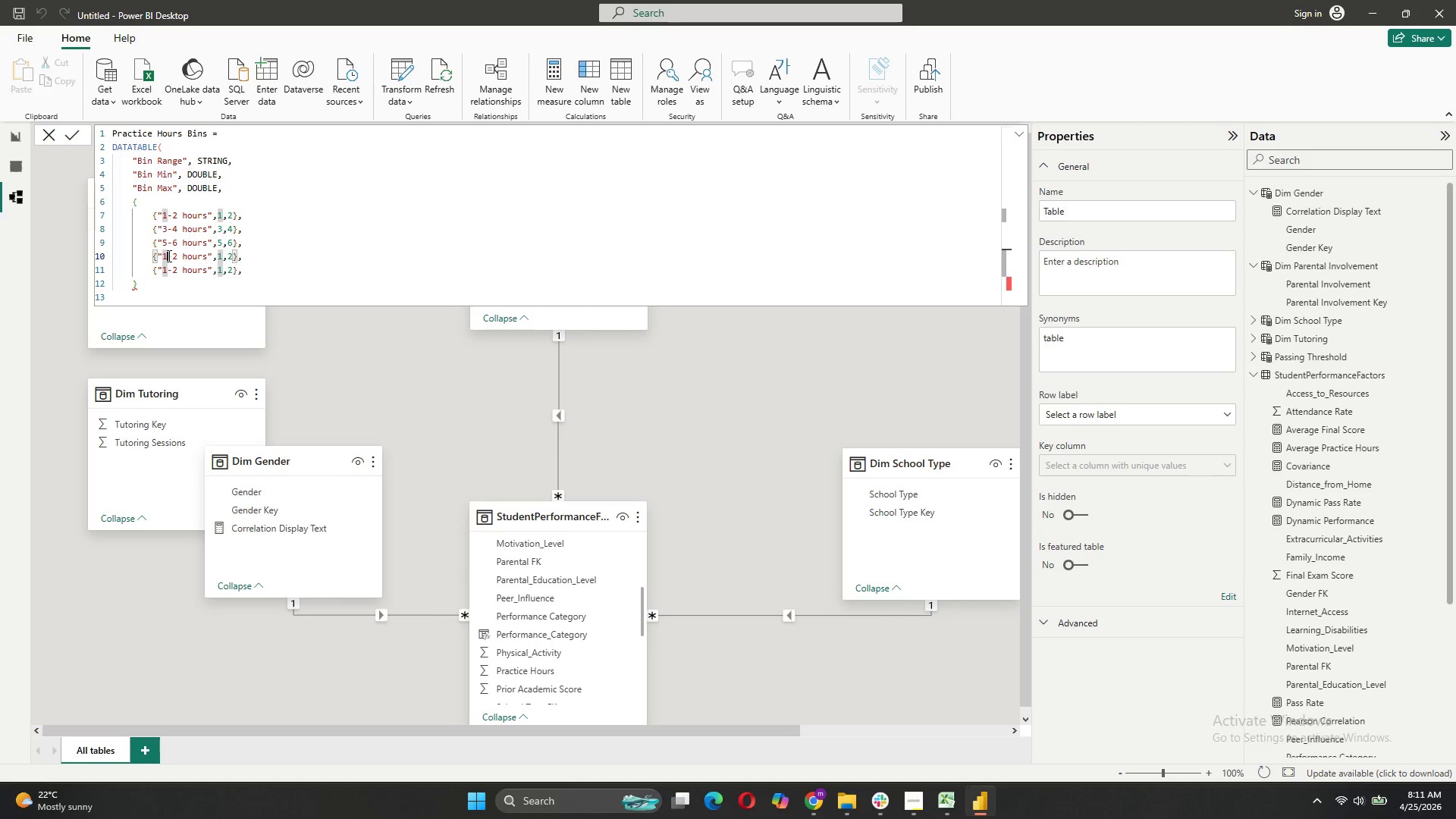 
key(Backspace)
 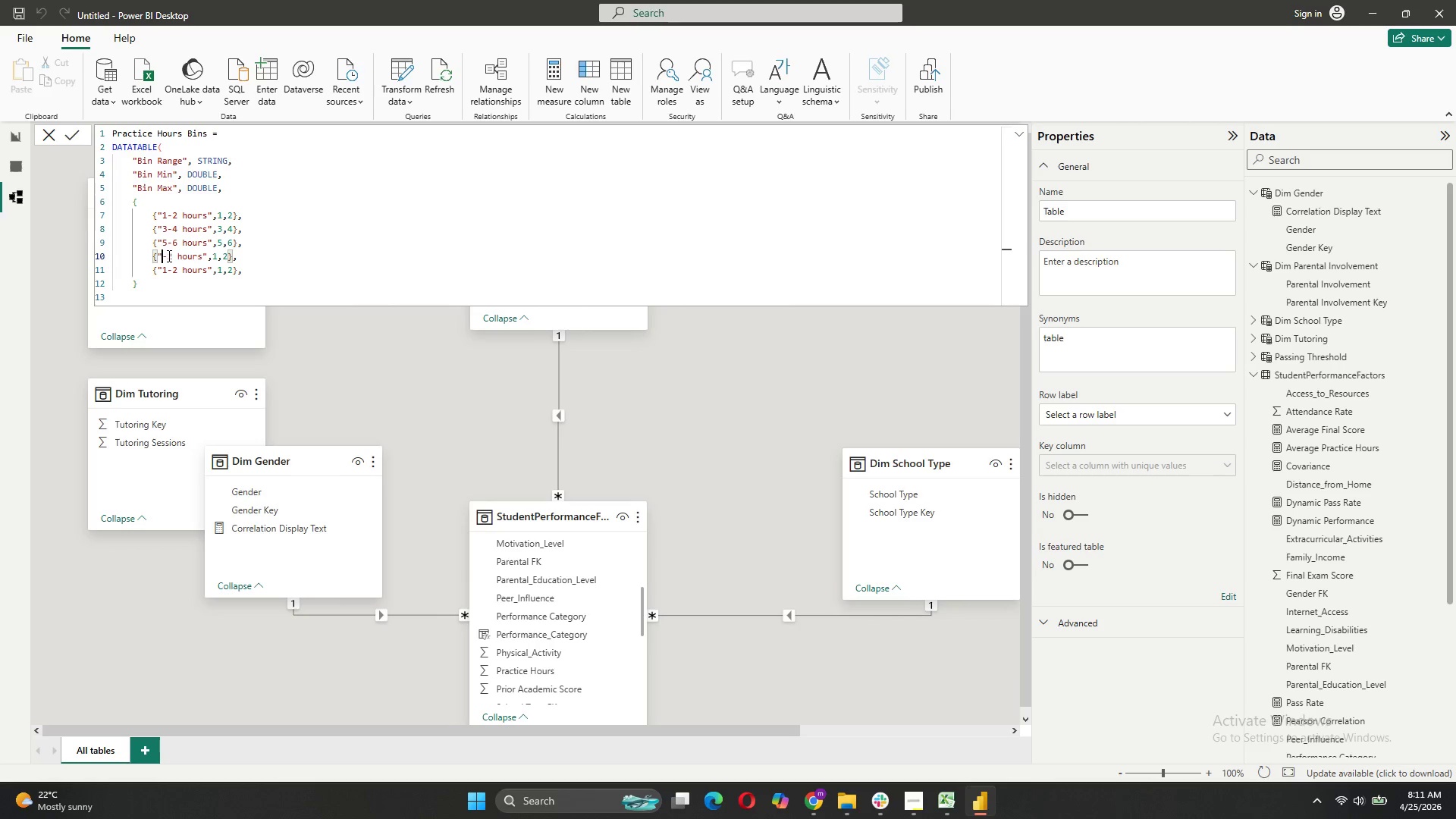 
key(7)
 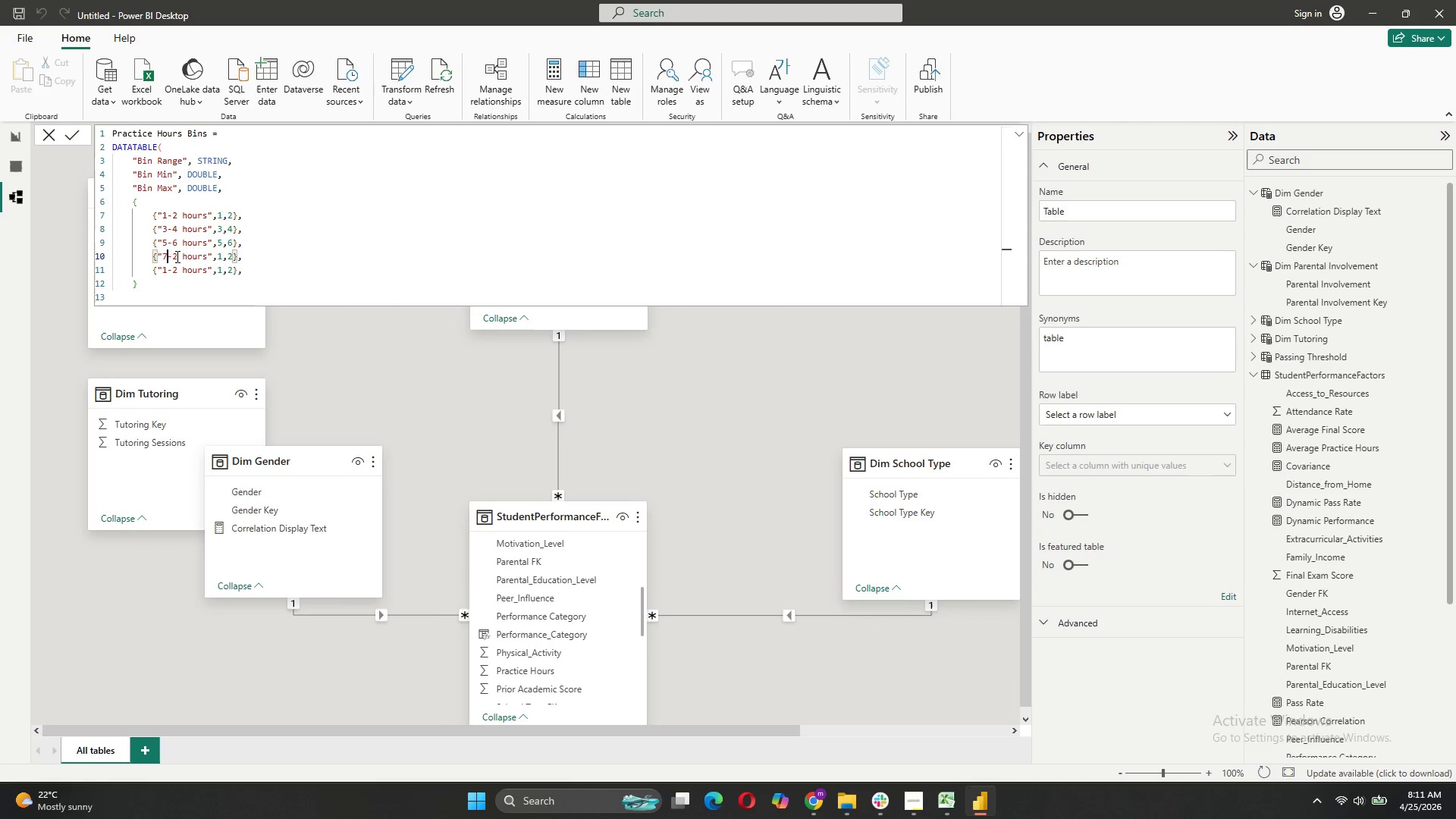 
left_click([176, 256])
 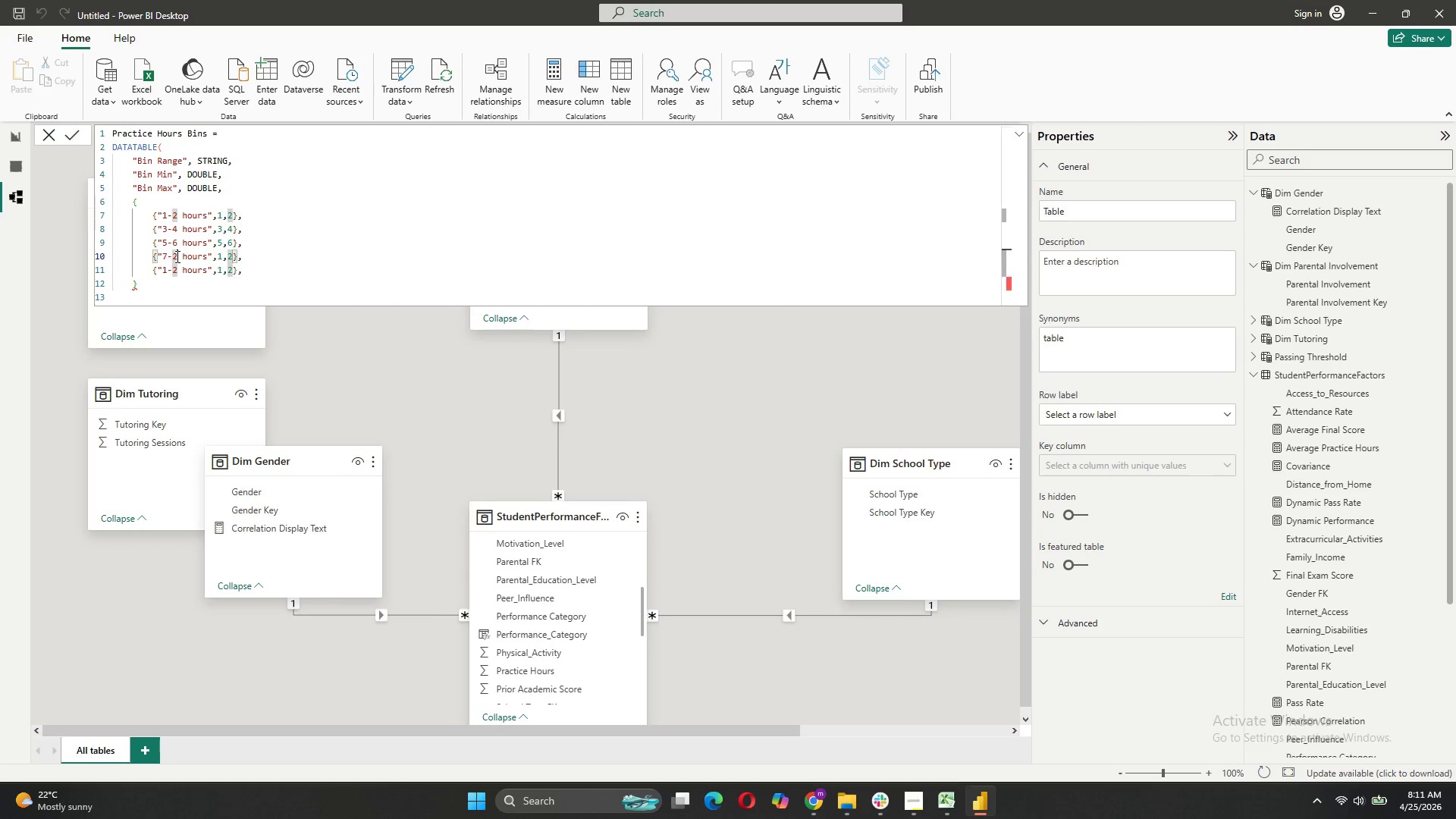 
key(Backspace)
 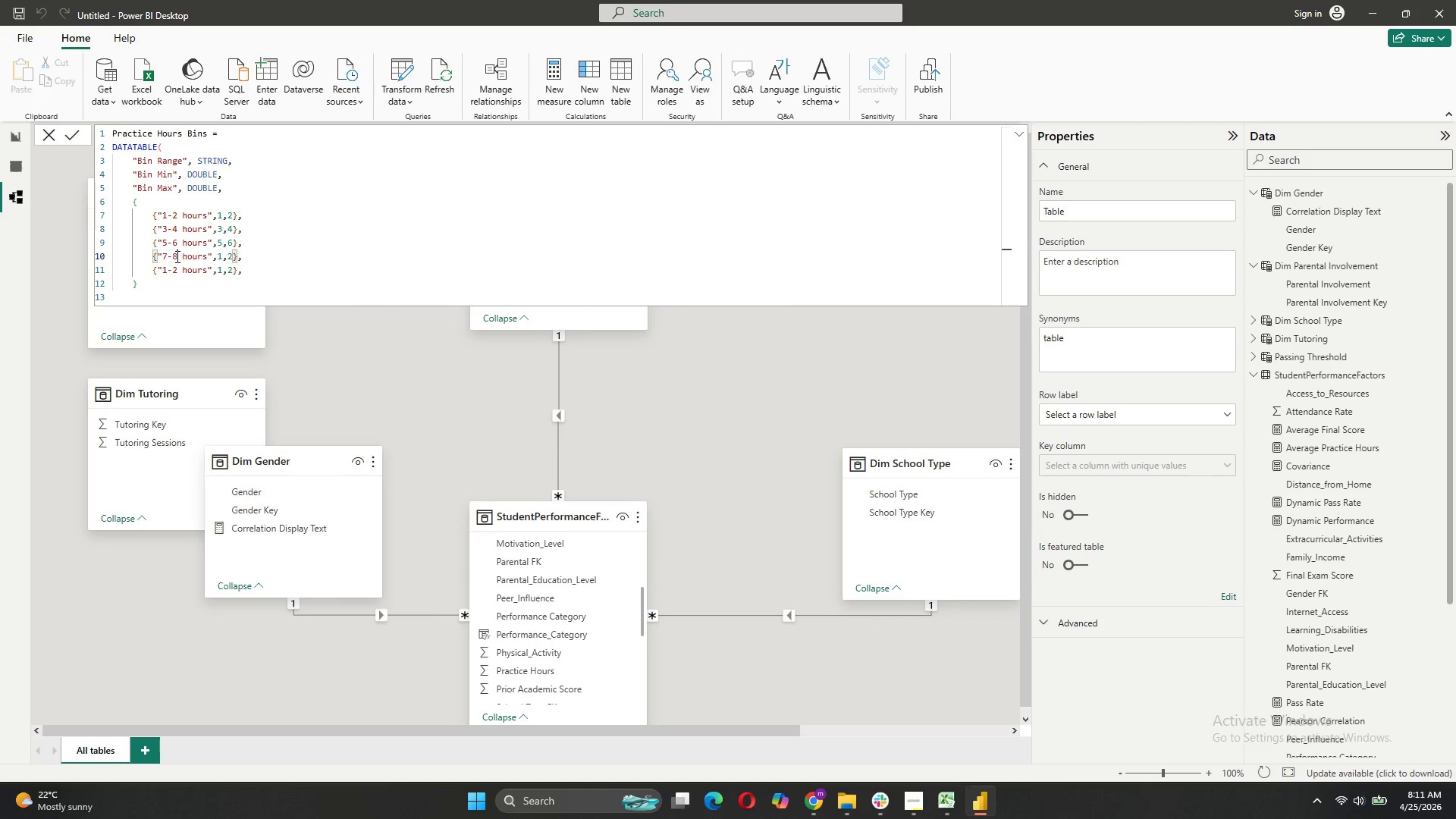 
key(8)
 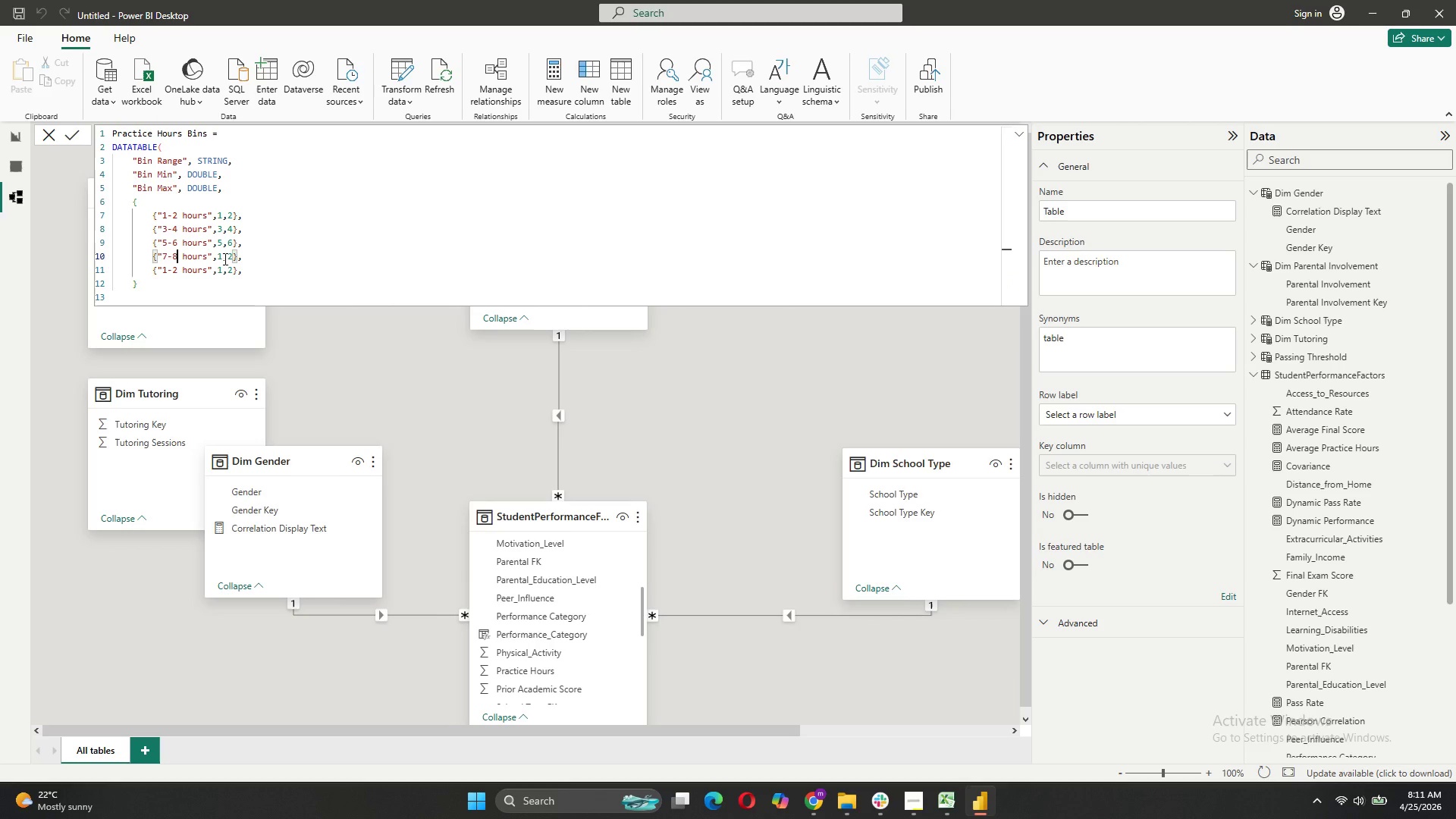 
left_click([224, 259])
 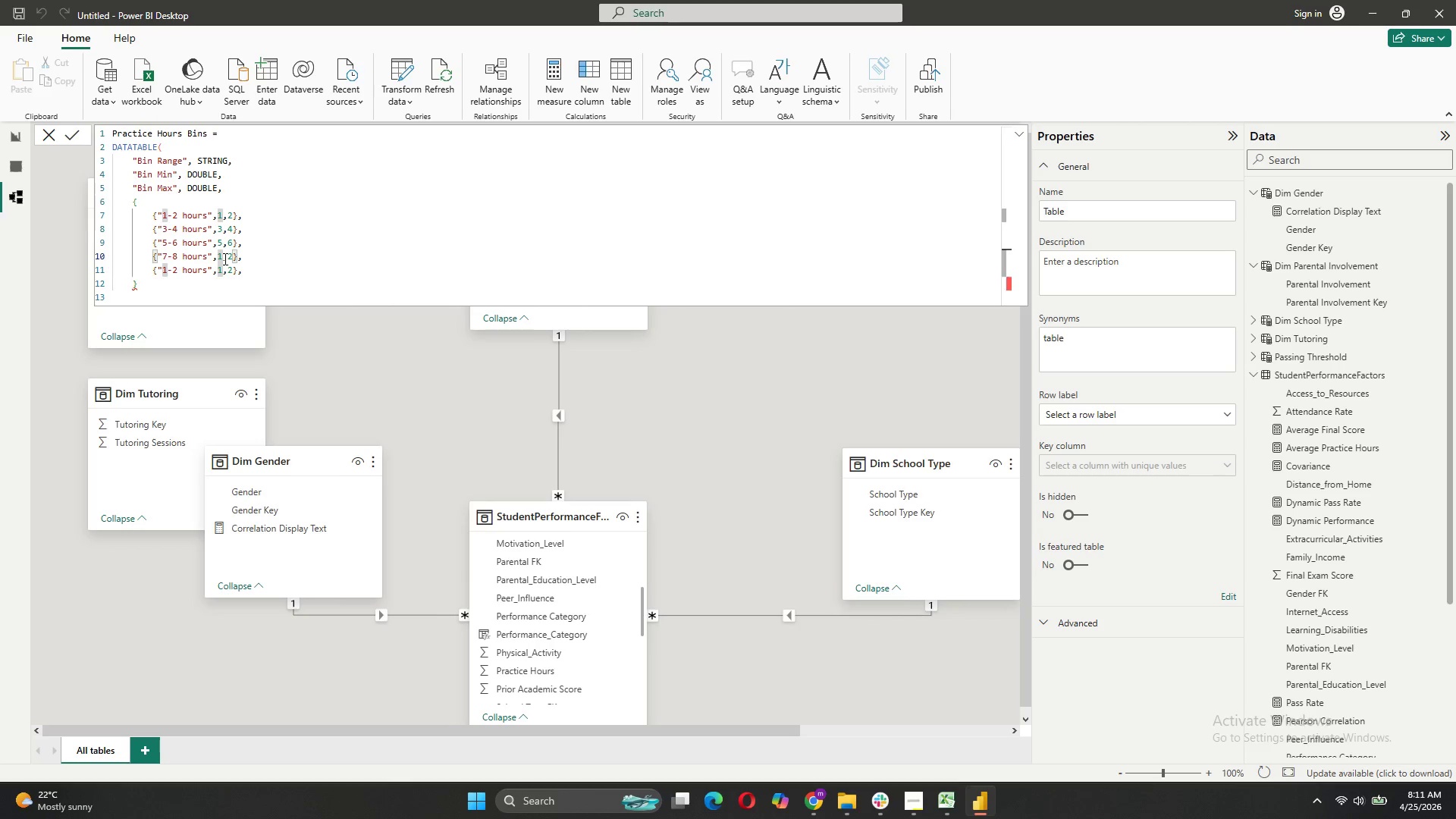 
key(Backspace)
 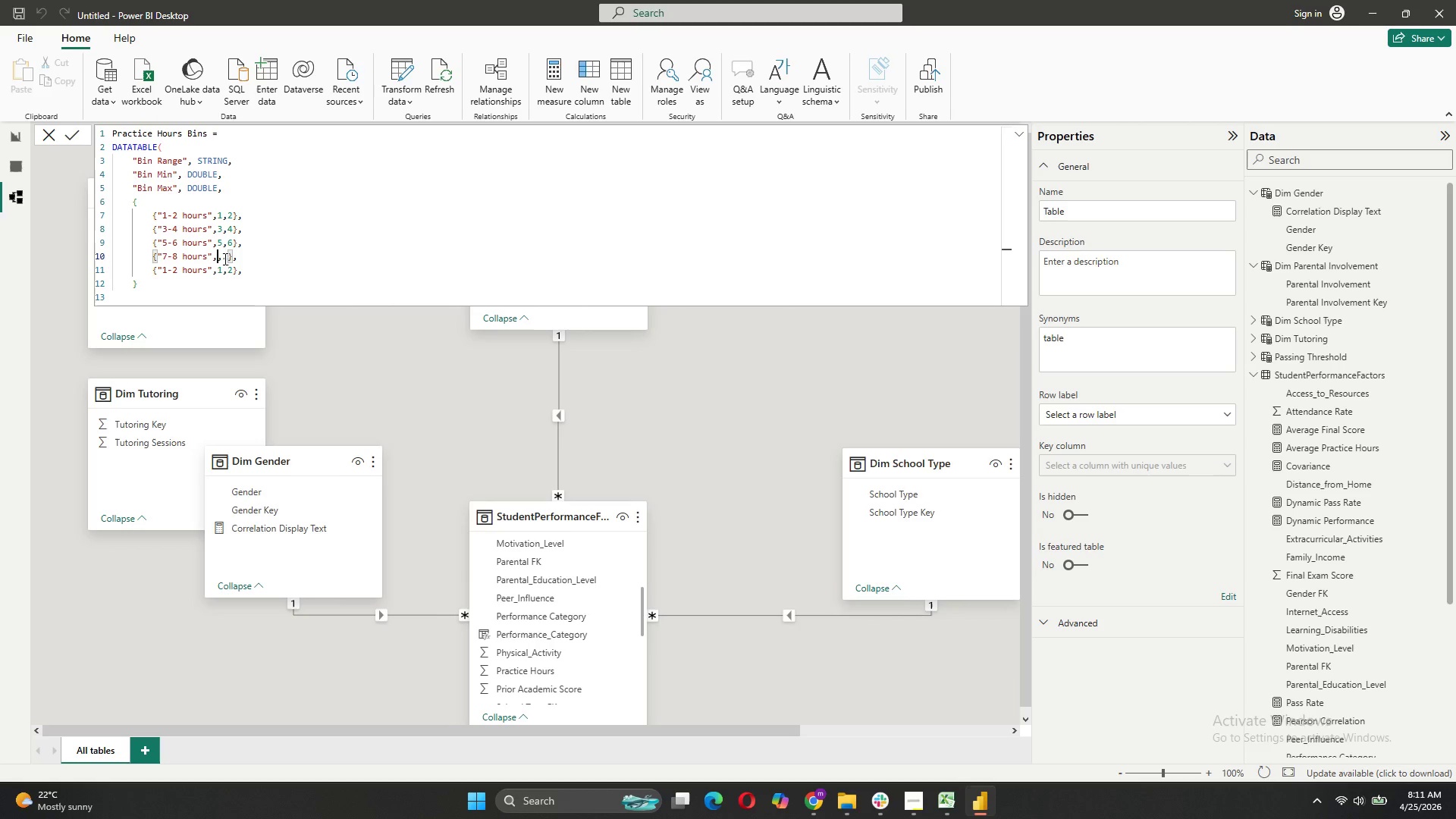 
key(7)
 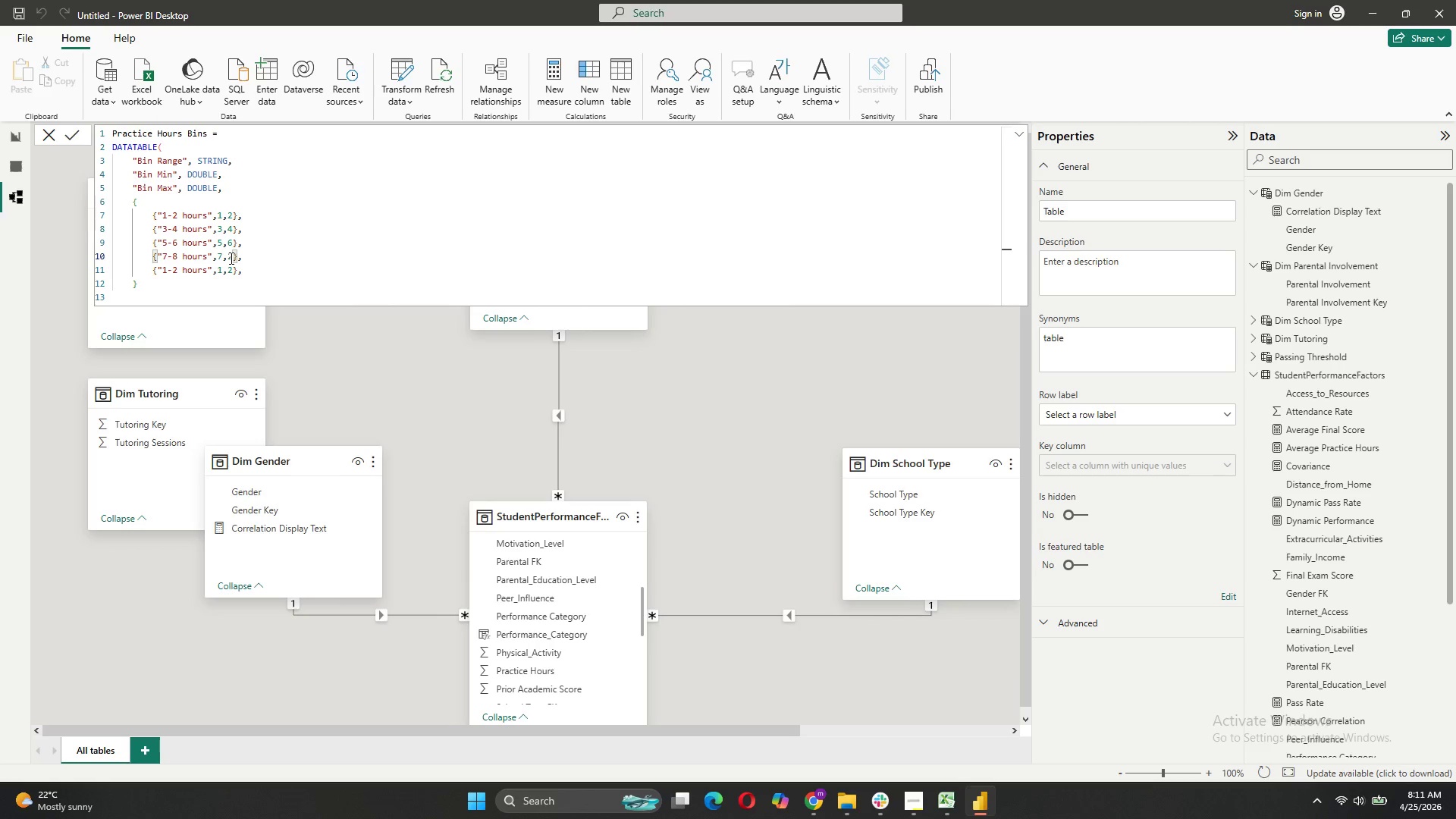 
left_click([230, 258])
 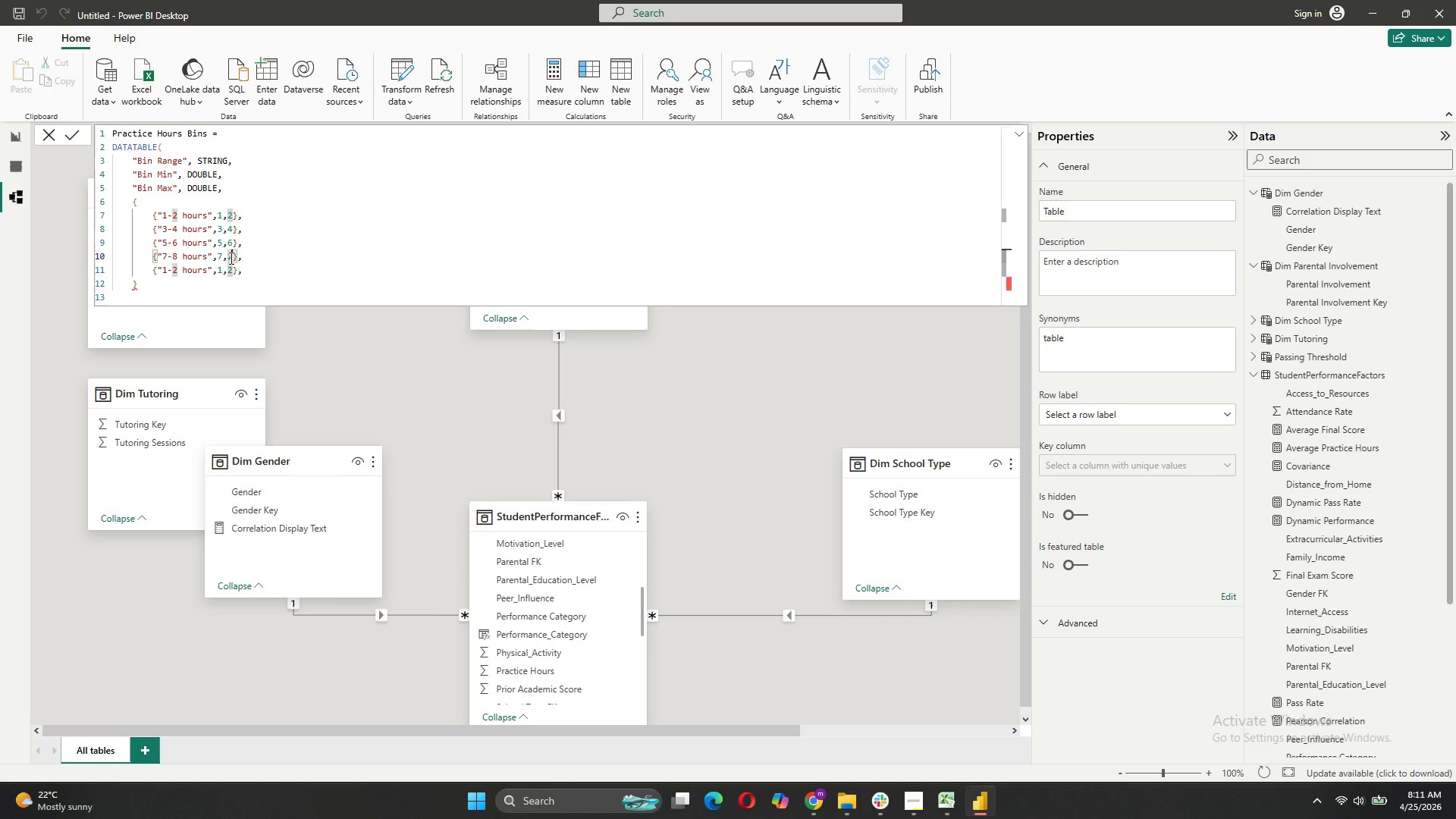 
key(Backspace)
 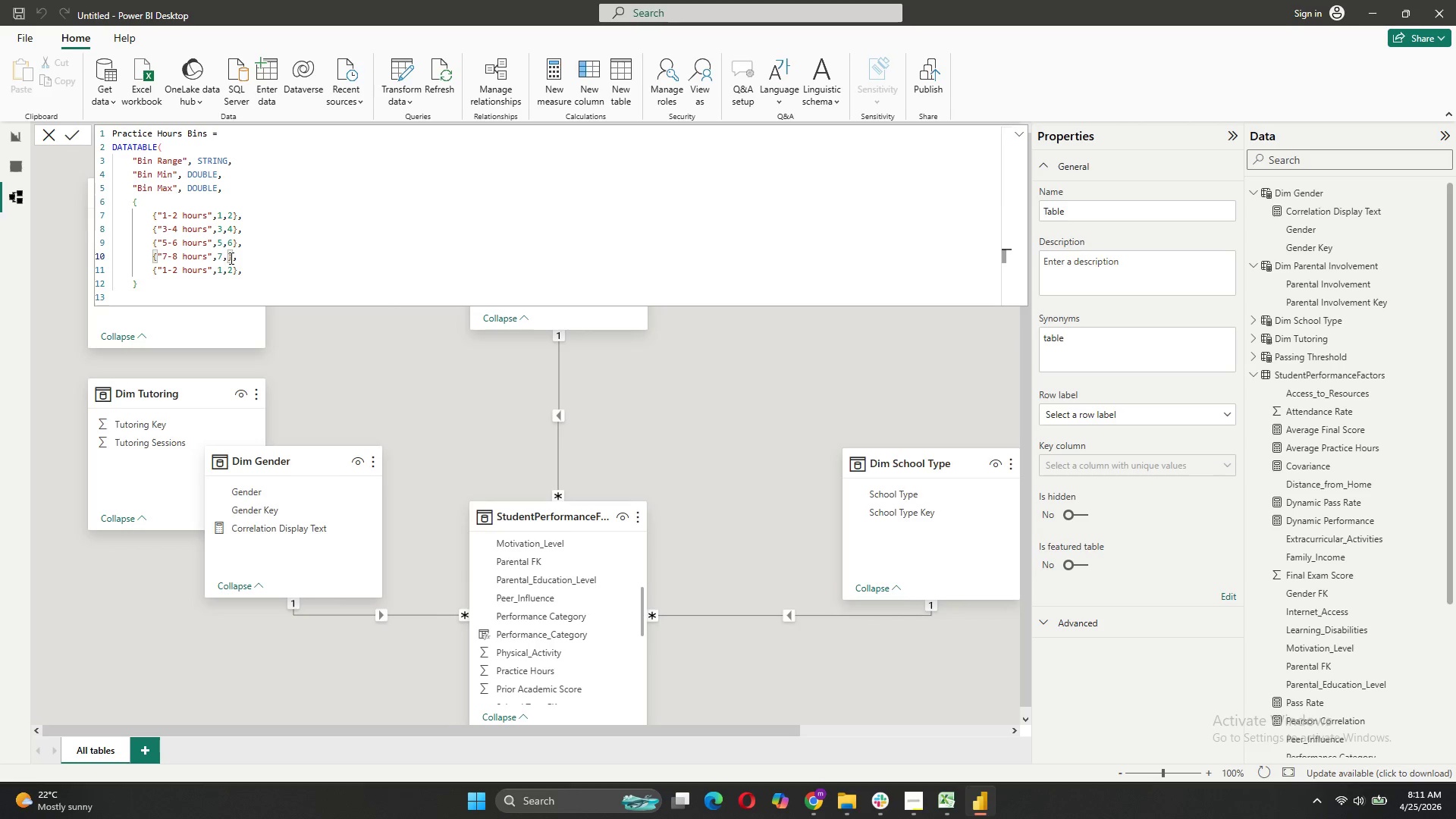 
key(8)
 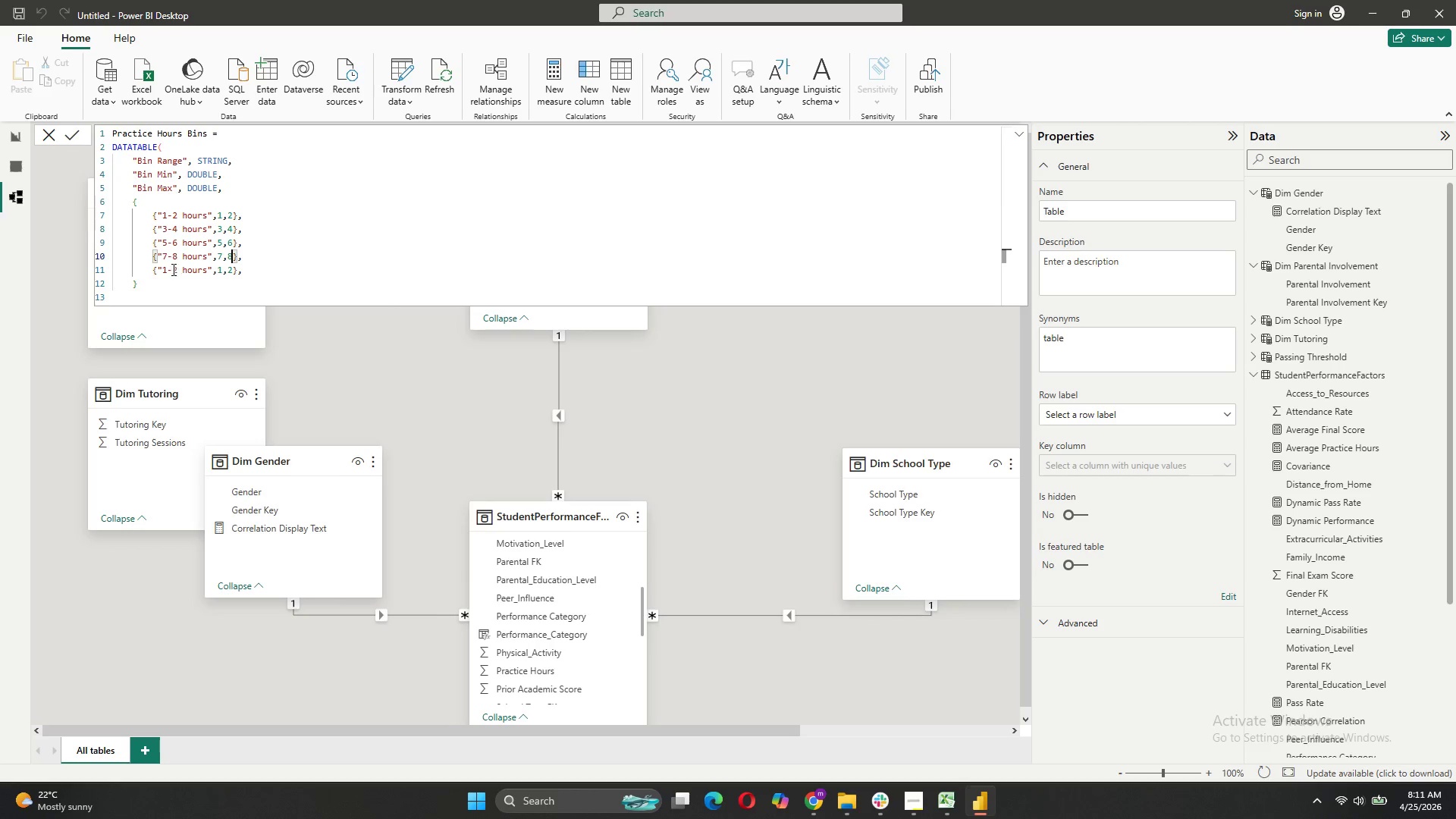 
left_click([168, 271])
 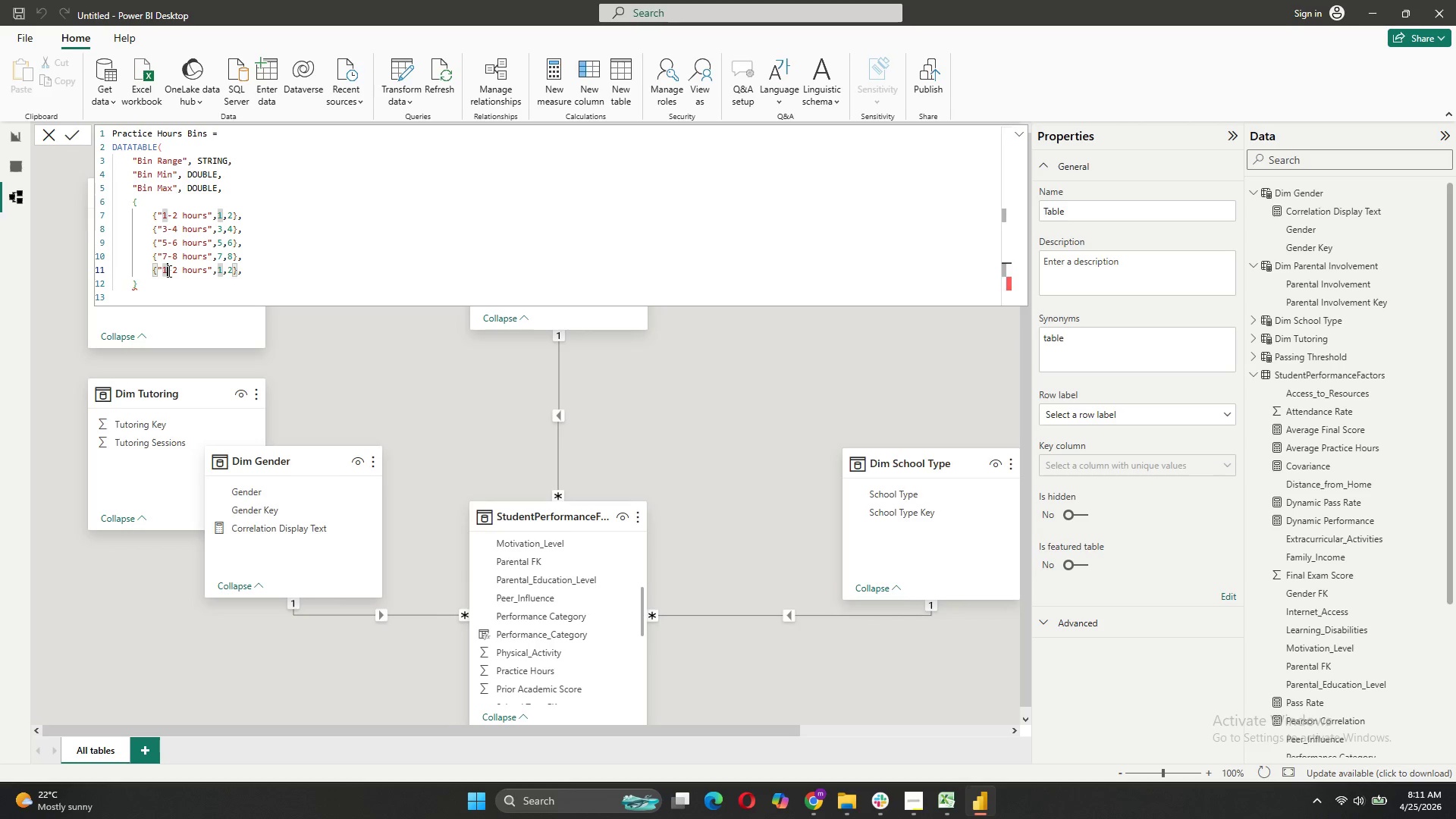 
key(Backspace)
 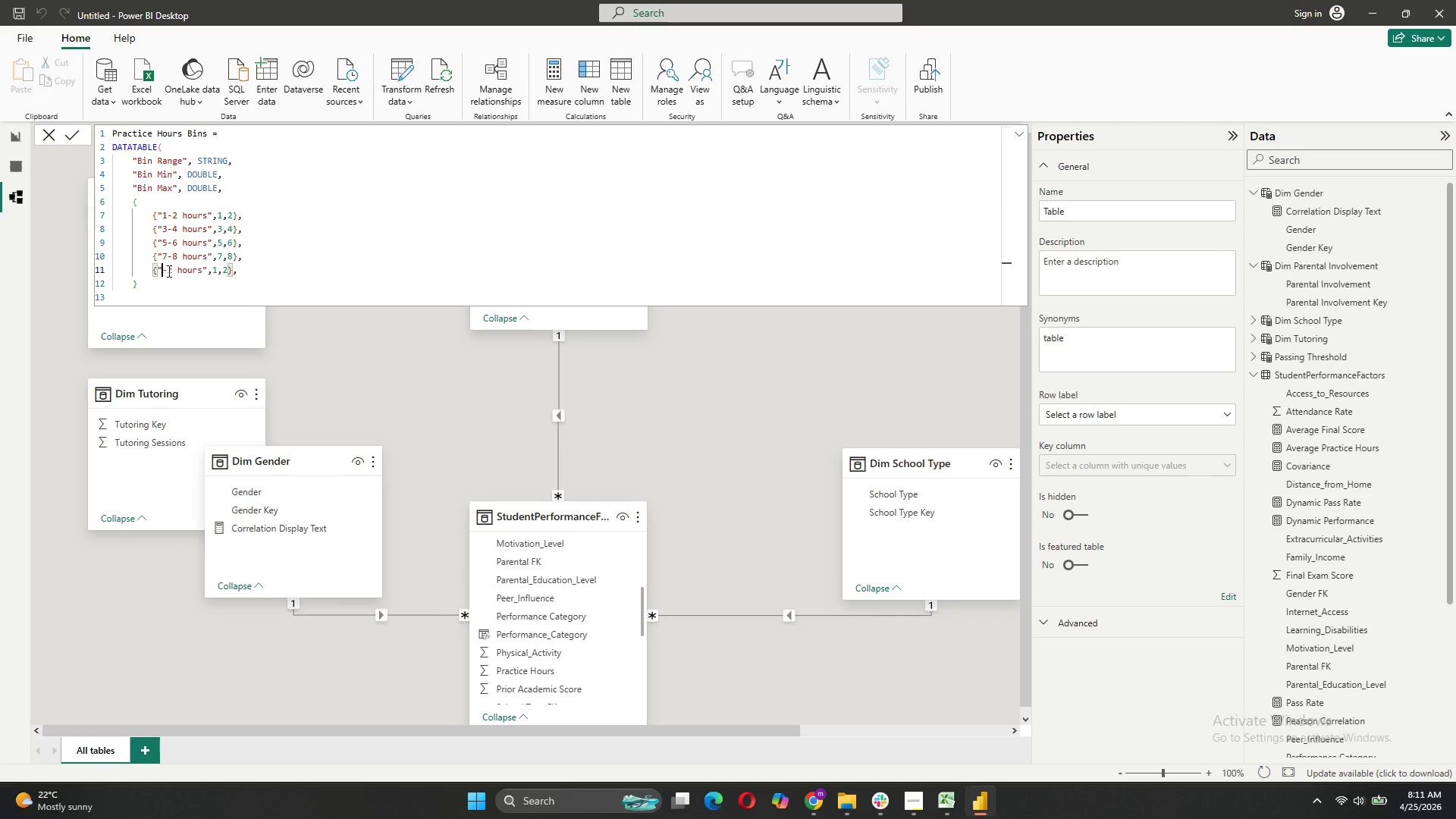 
key(9)
 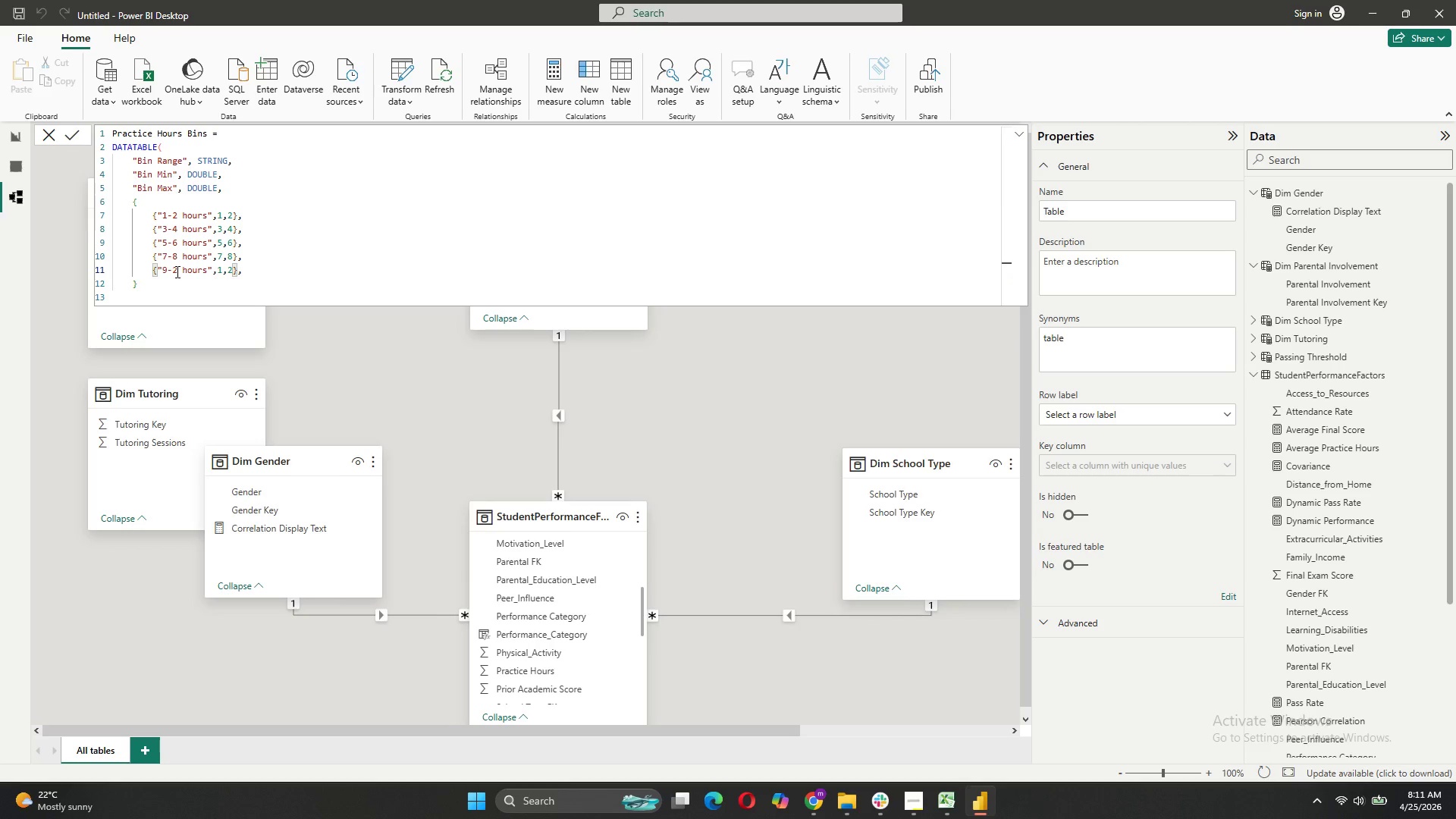 
left_click([179, 272])
 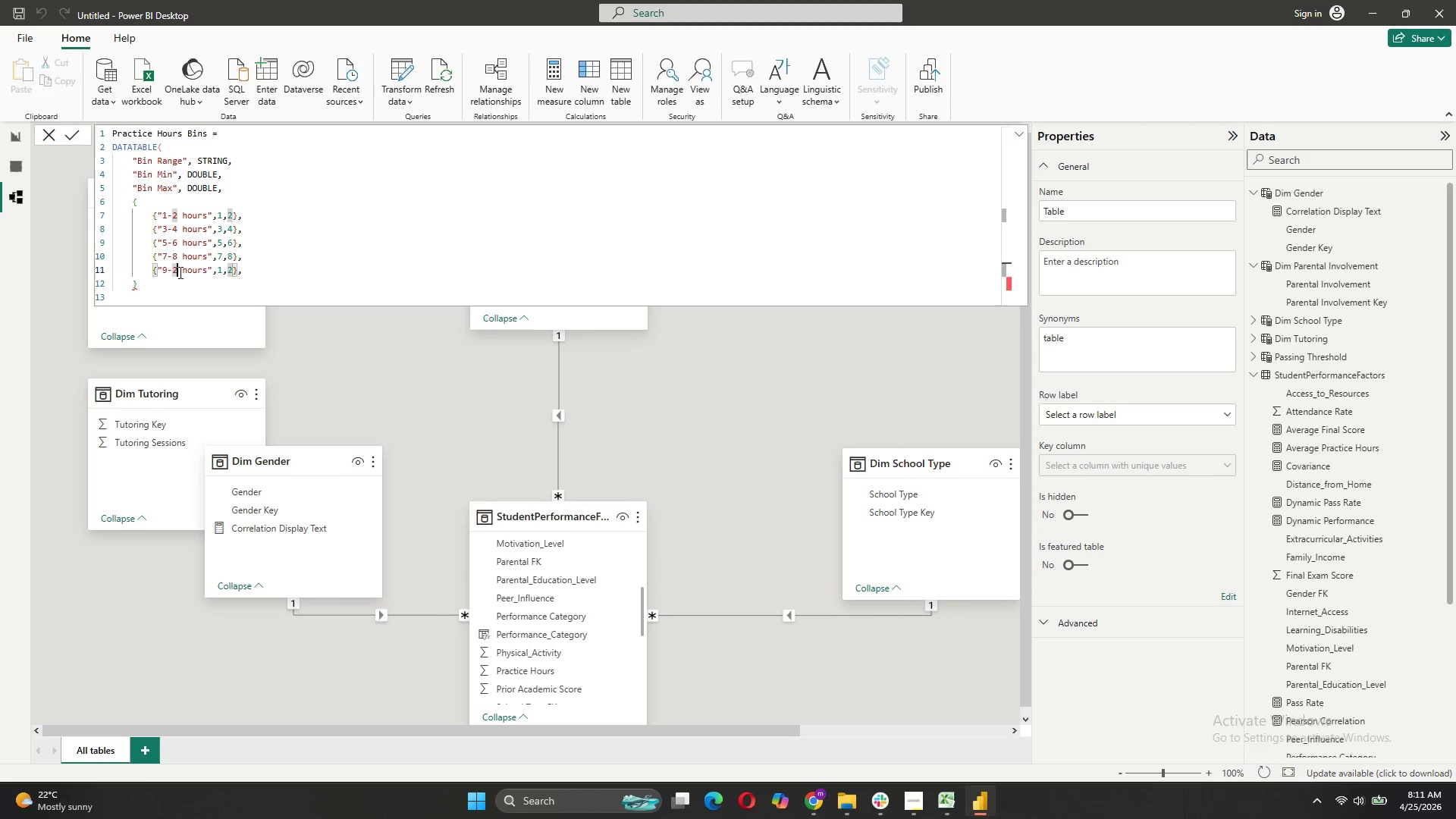 
key(Backspace)
type(10)
 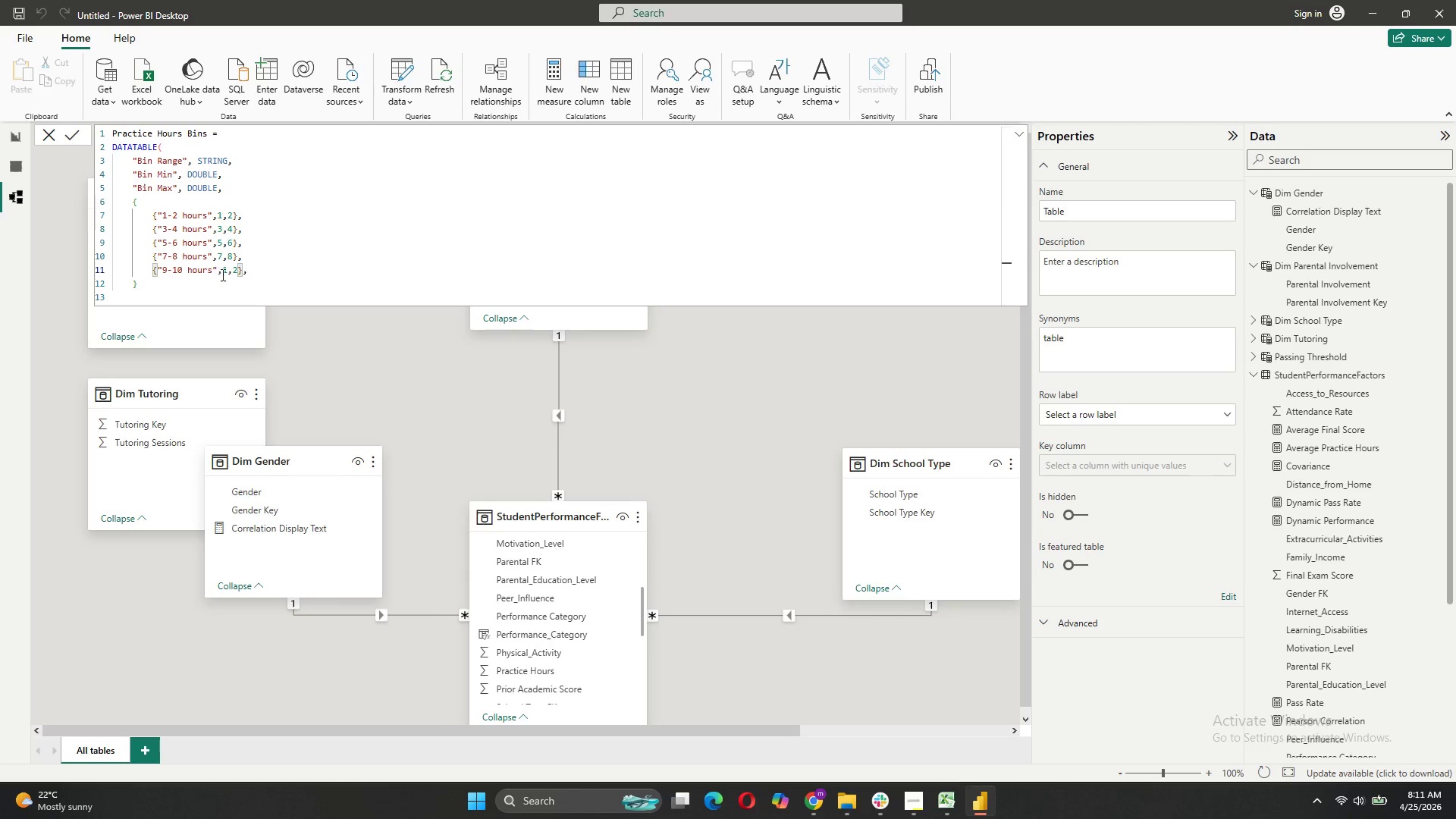 
left_click([228, 267])
 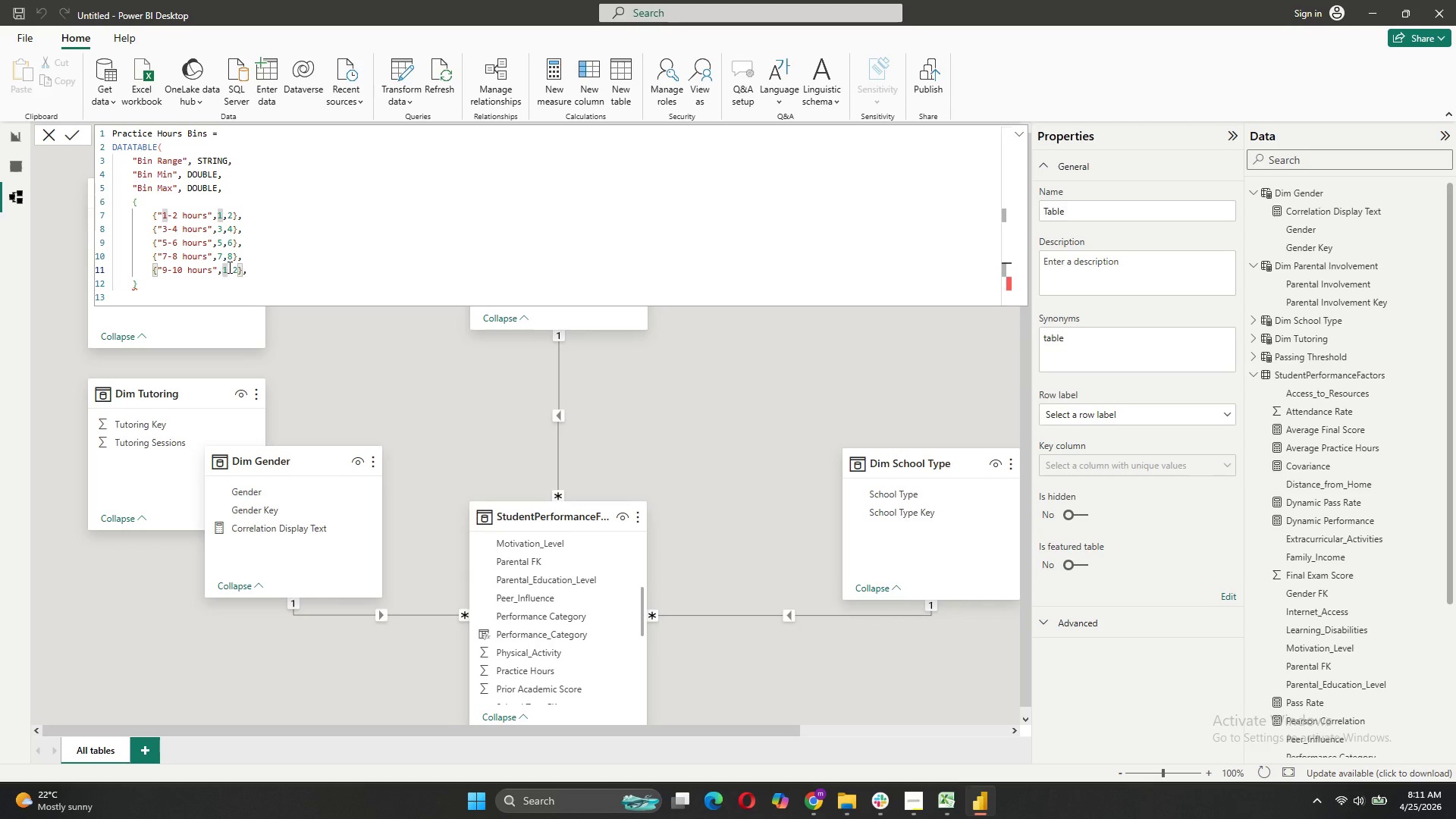 
key(Backspace)
 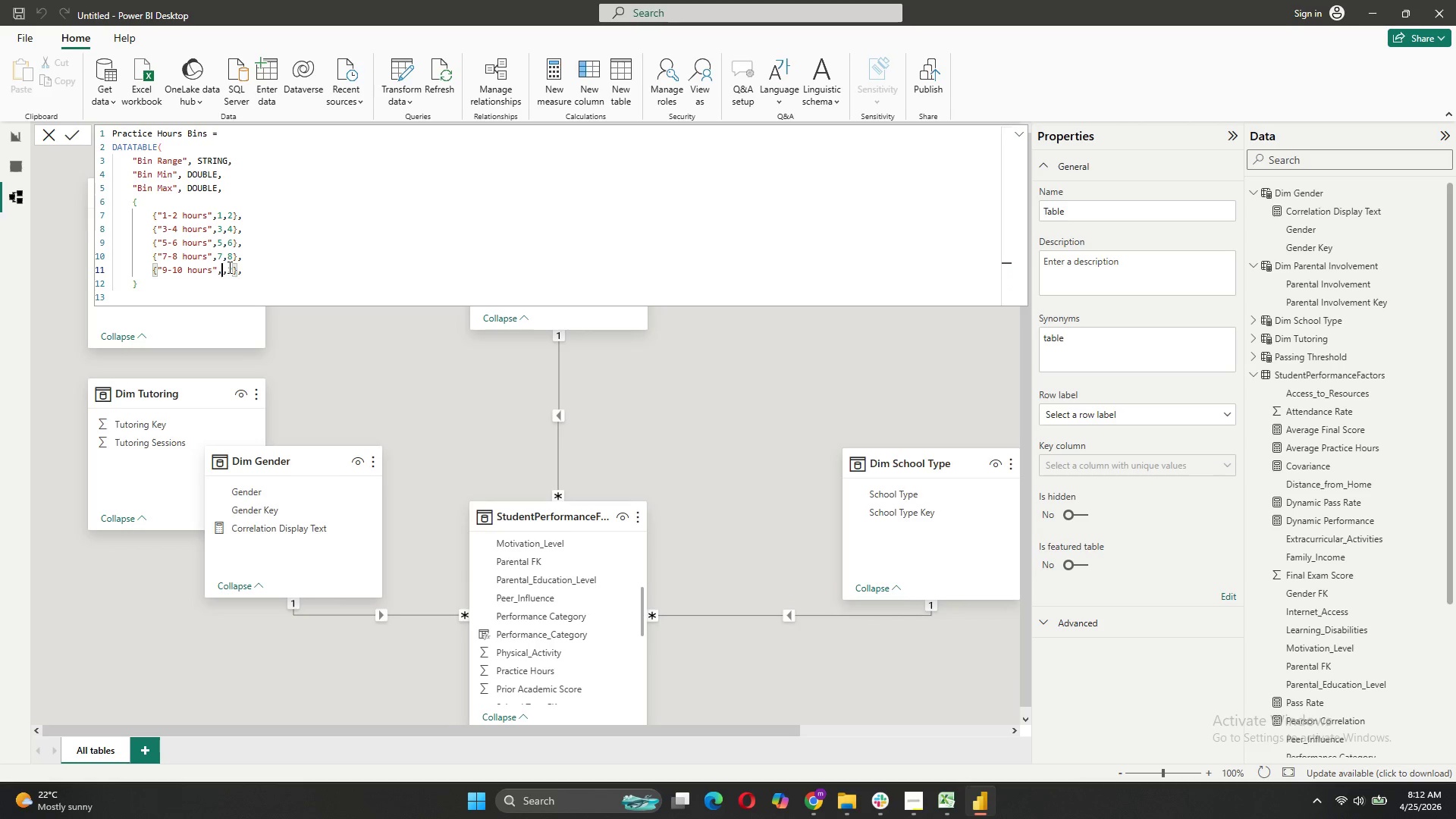 
key(9)
 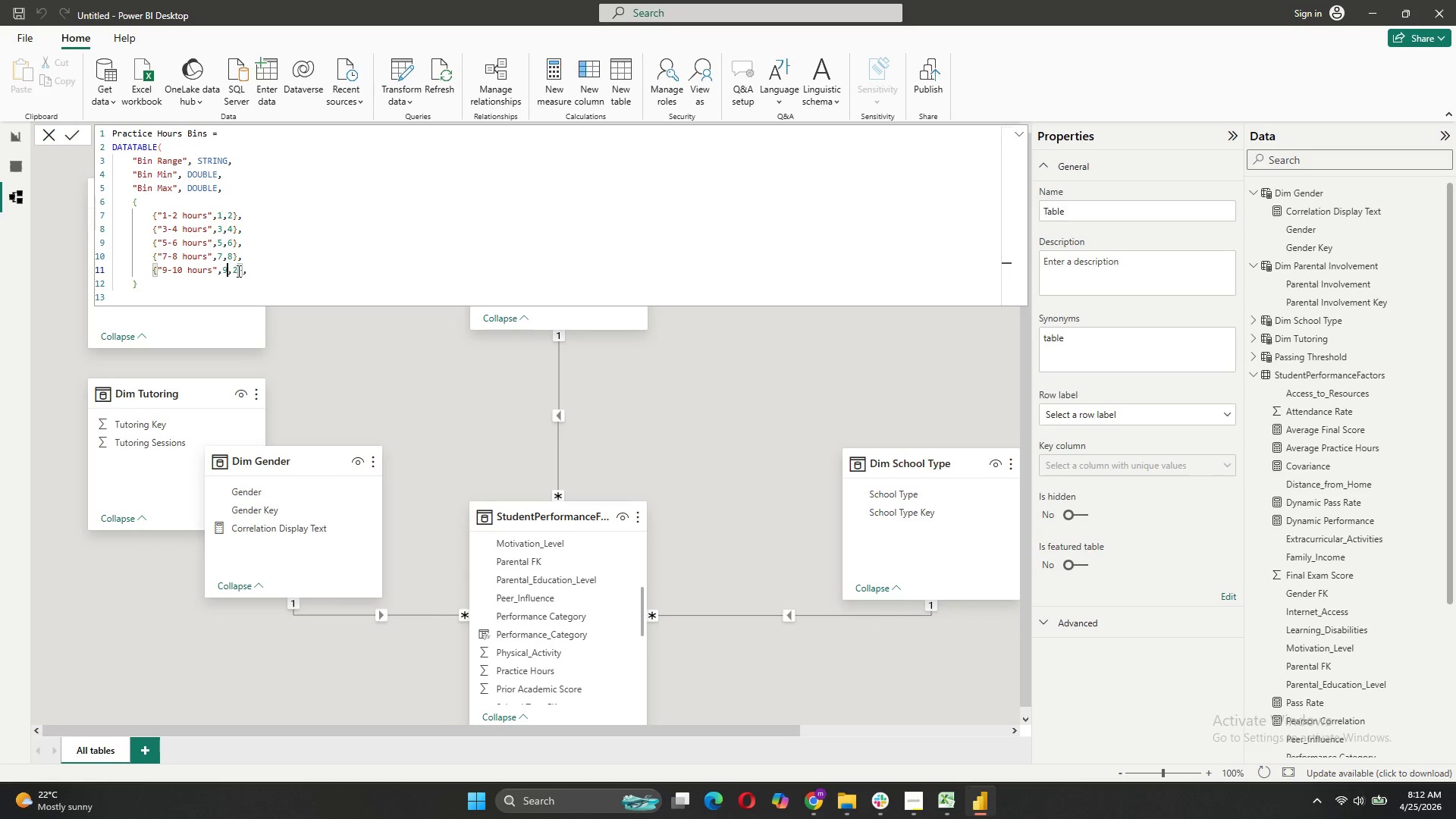 
left_click([239, 271])
 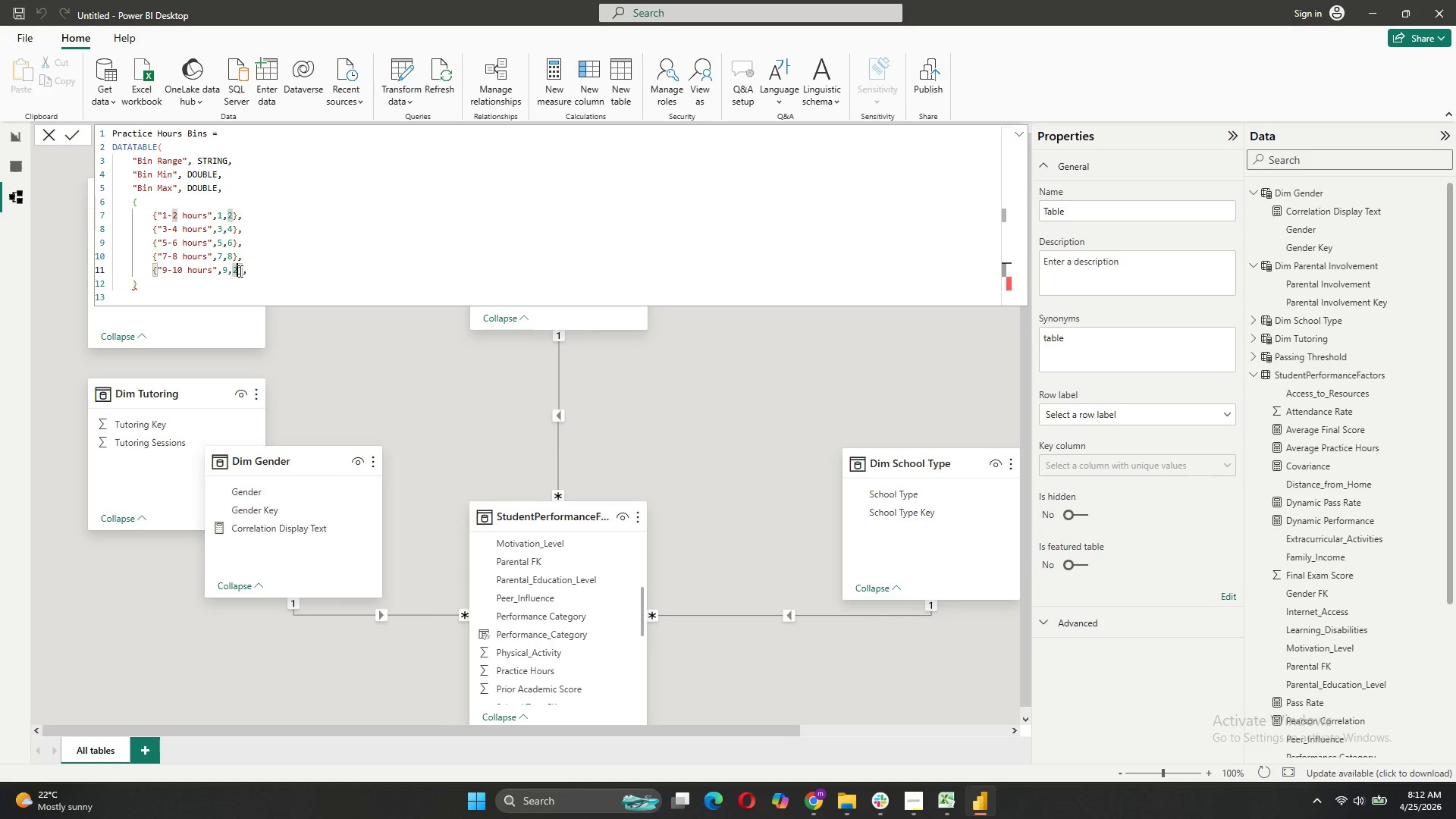 
key(Backspace)
type(10)
 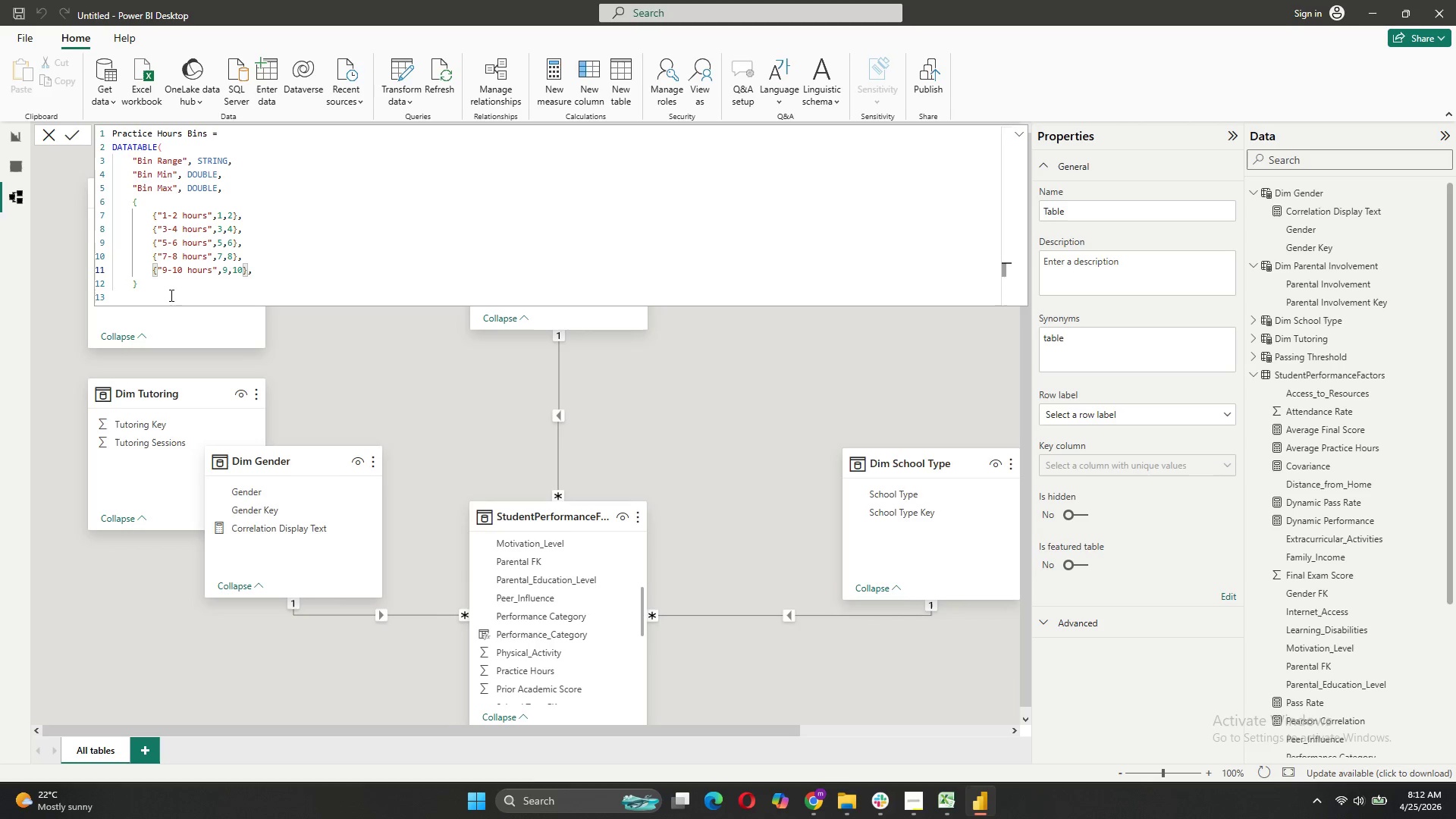 
left_click([123, 293])
 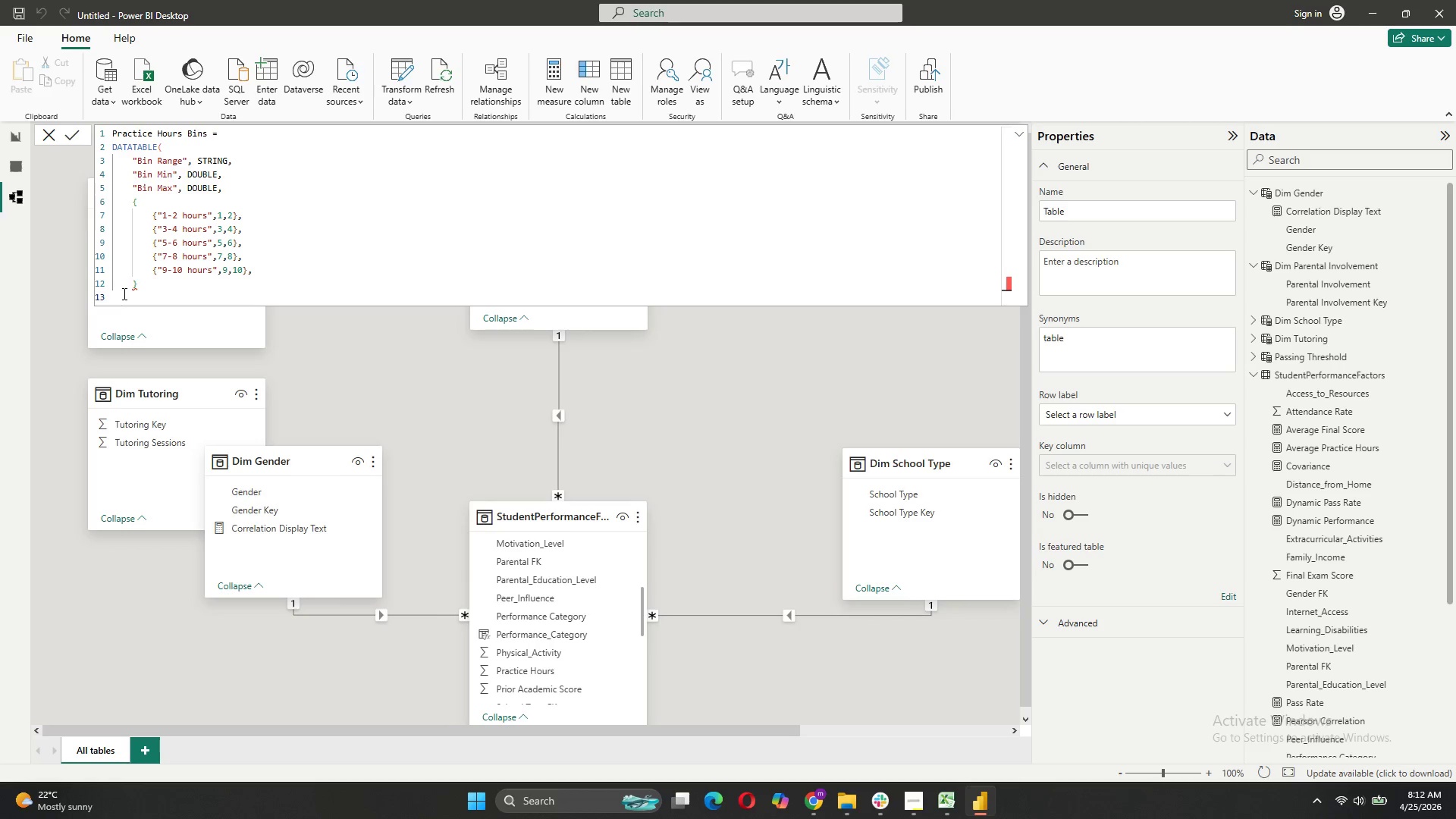 
key(Shift+0)
 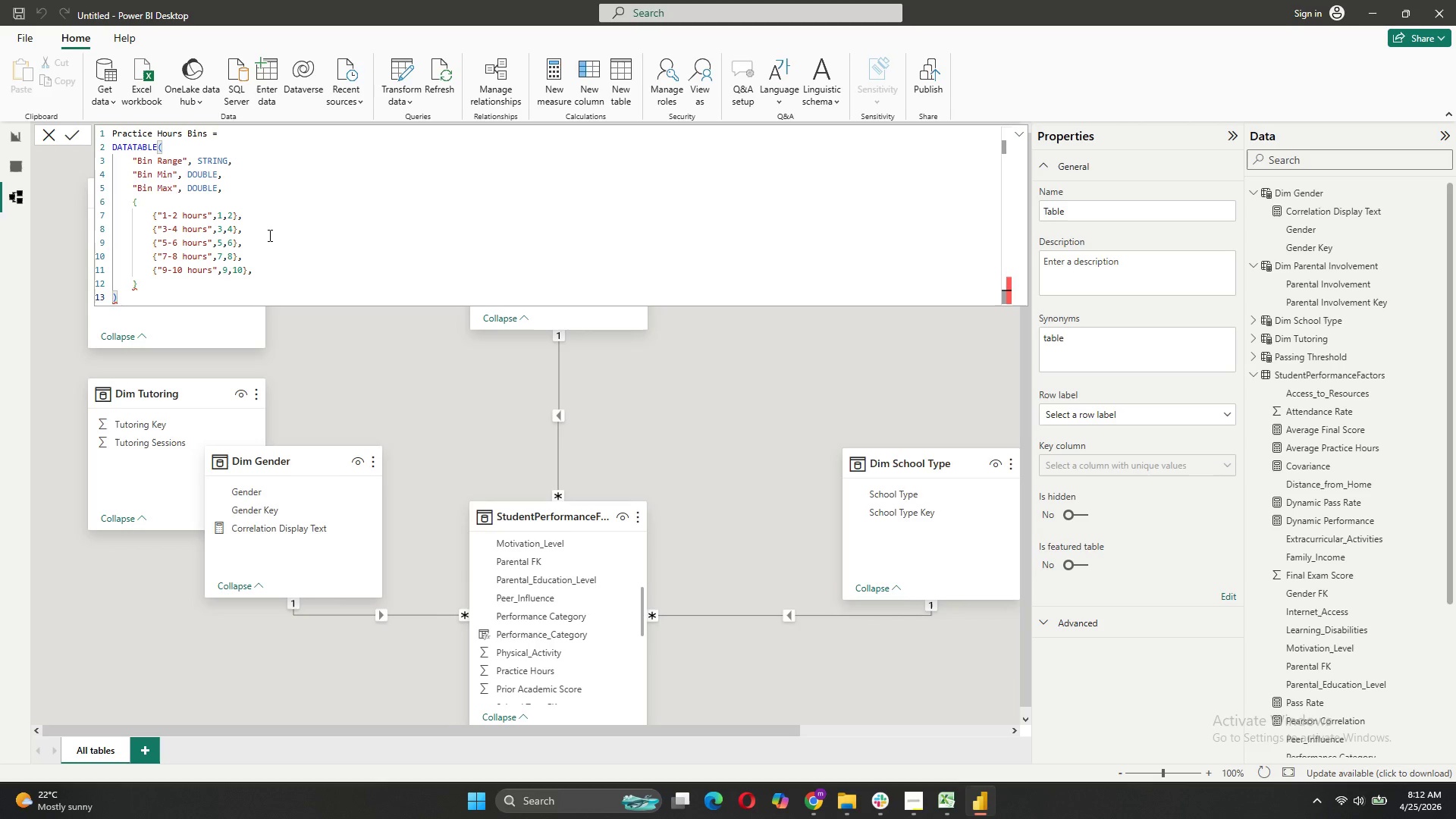 
wait(5.92)
 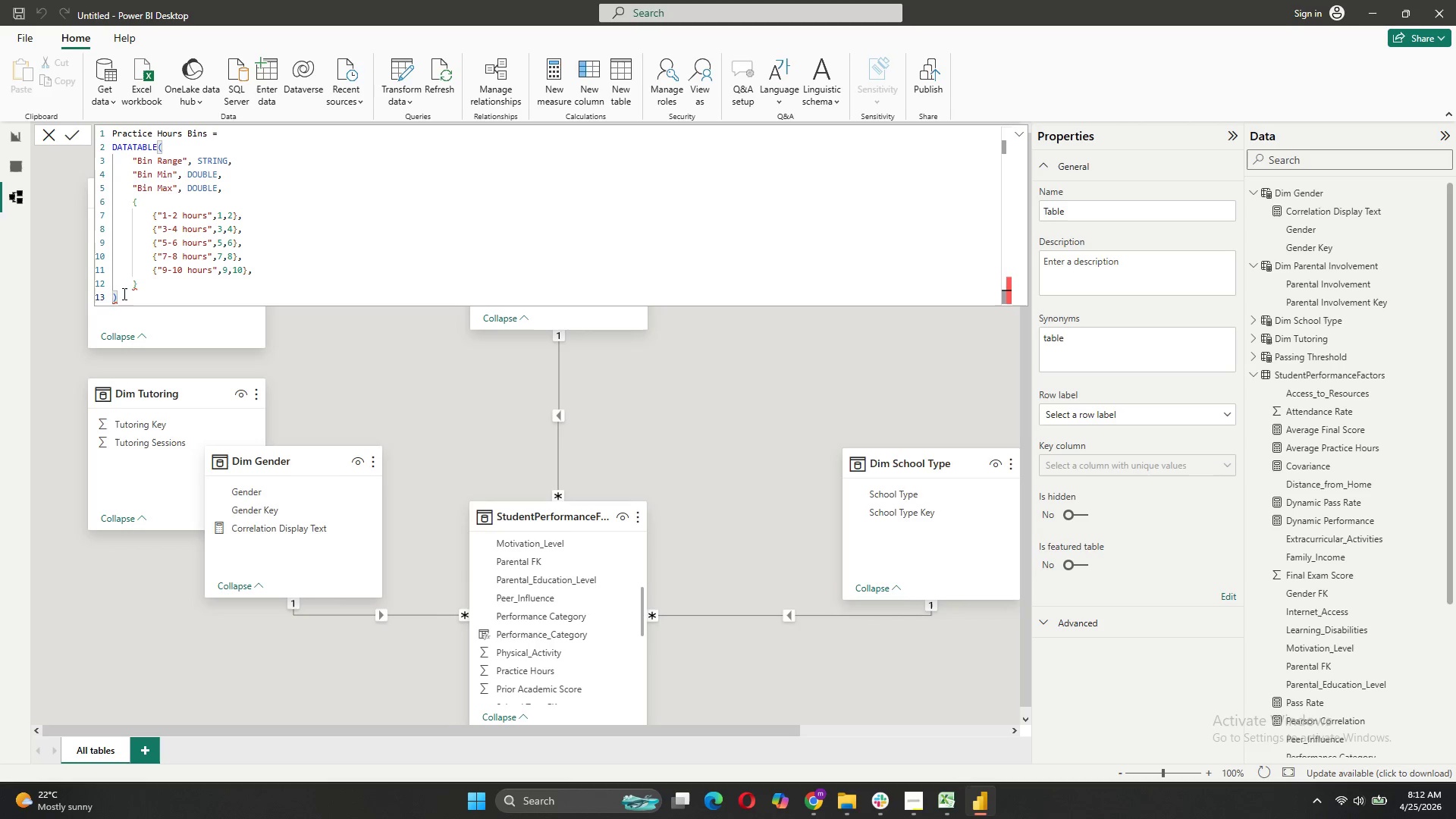 
left_click([253, 275])
 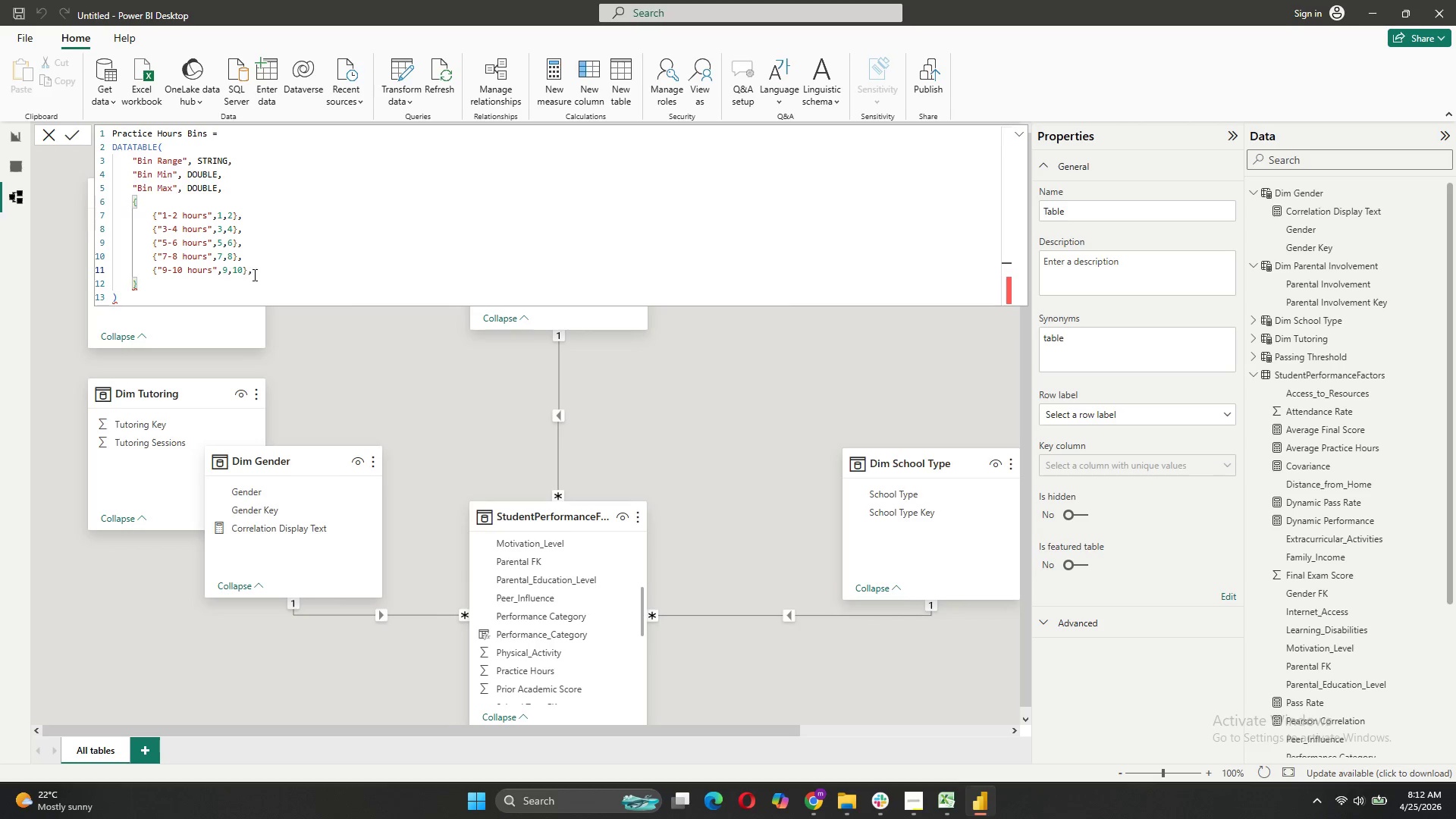 
key(Backspace)
 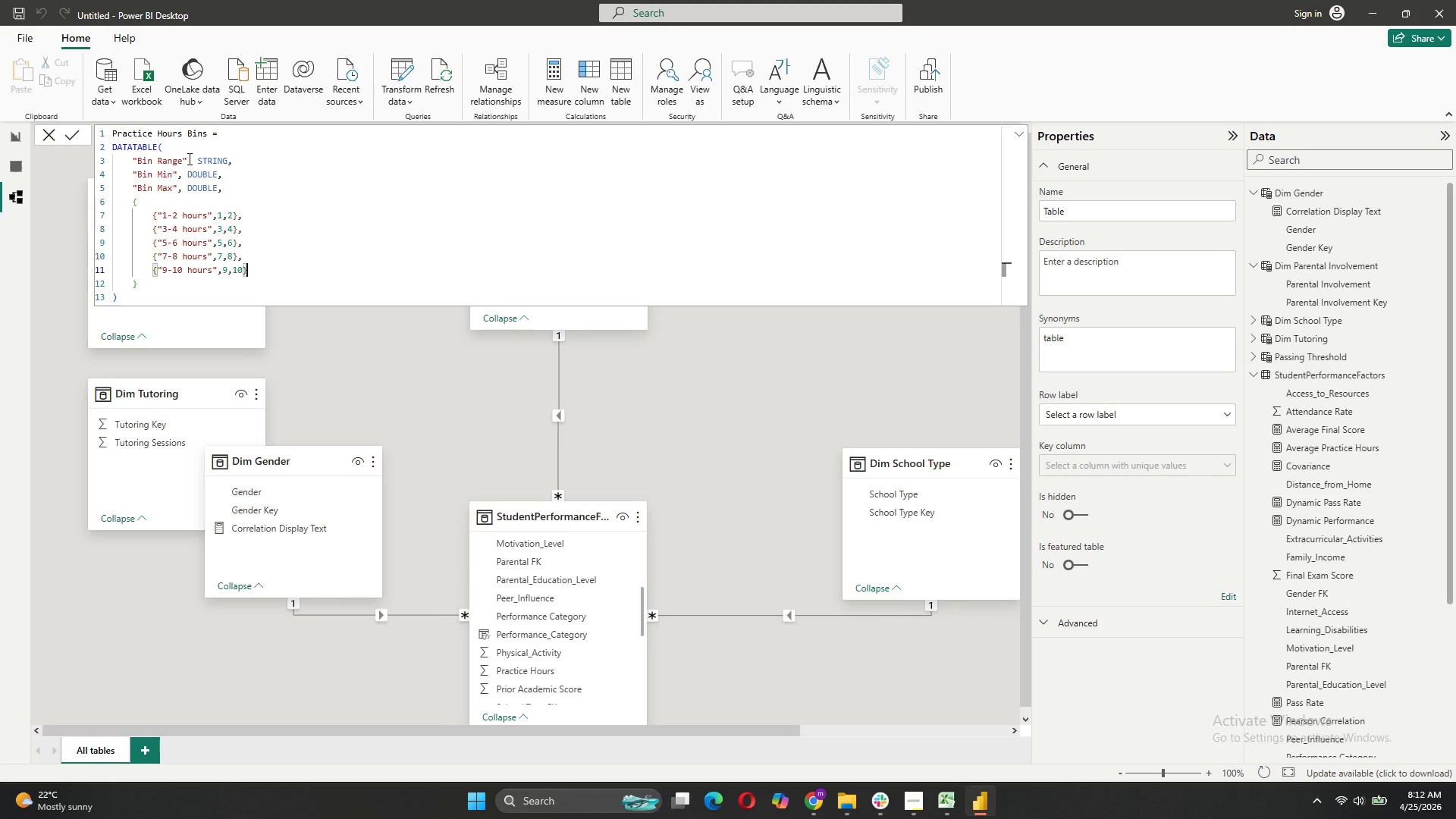 
left_click([74, 139])
 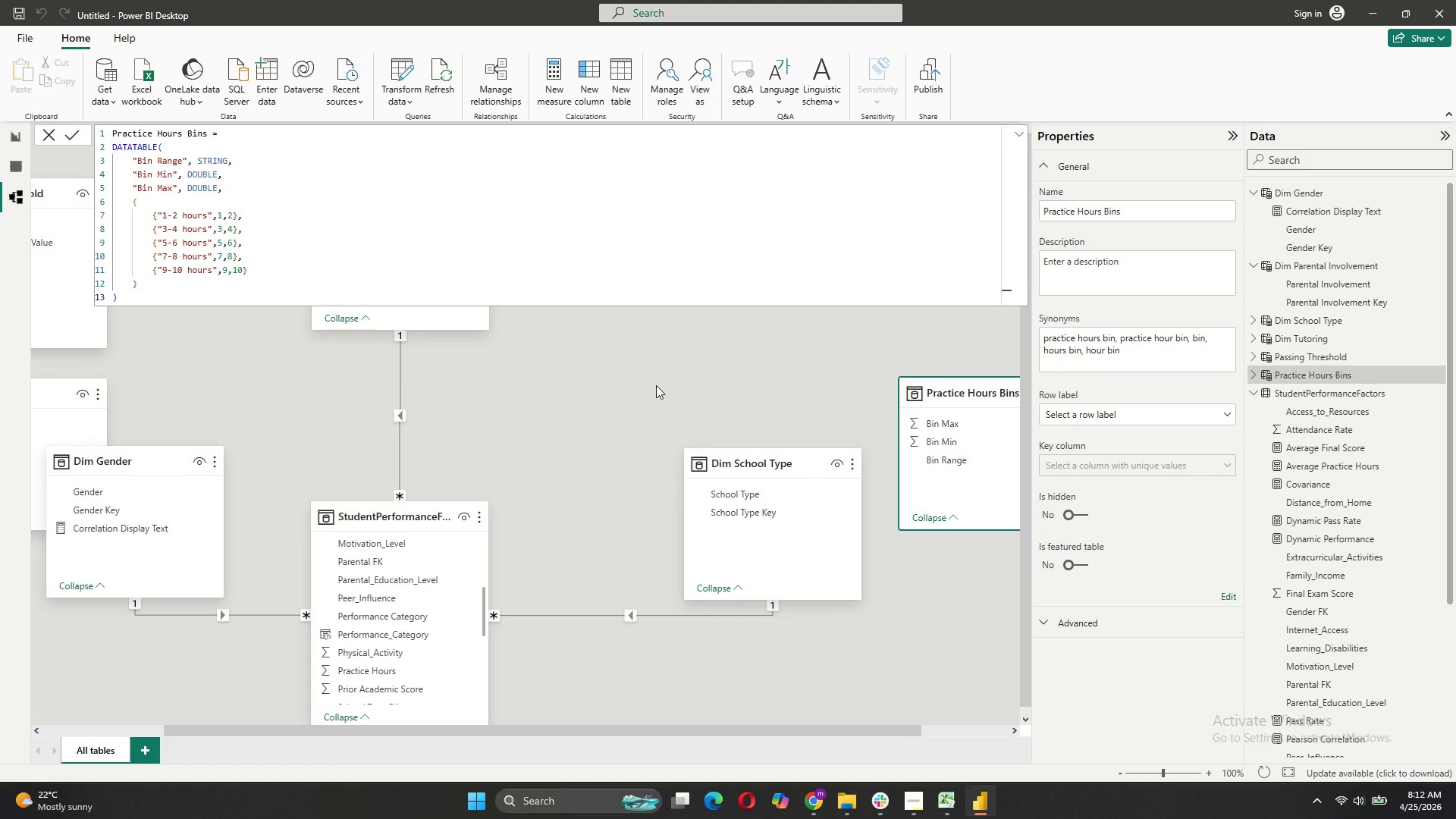 
left_click([49, 133])
 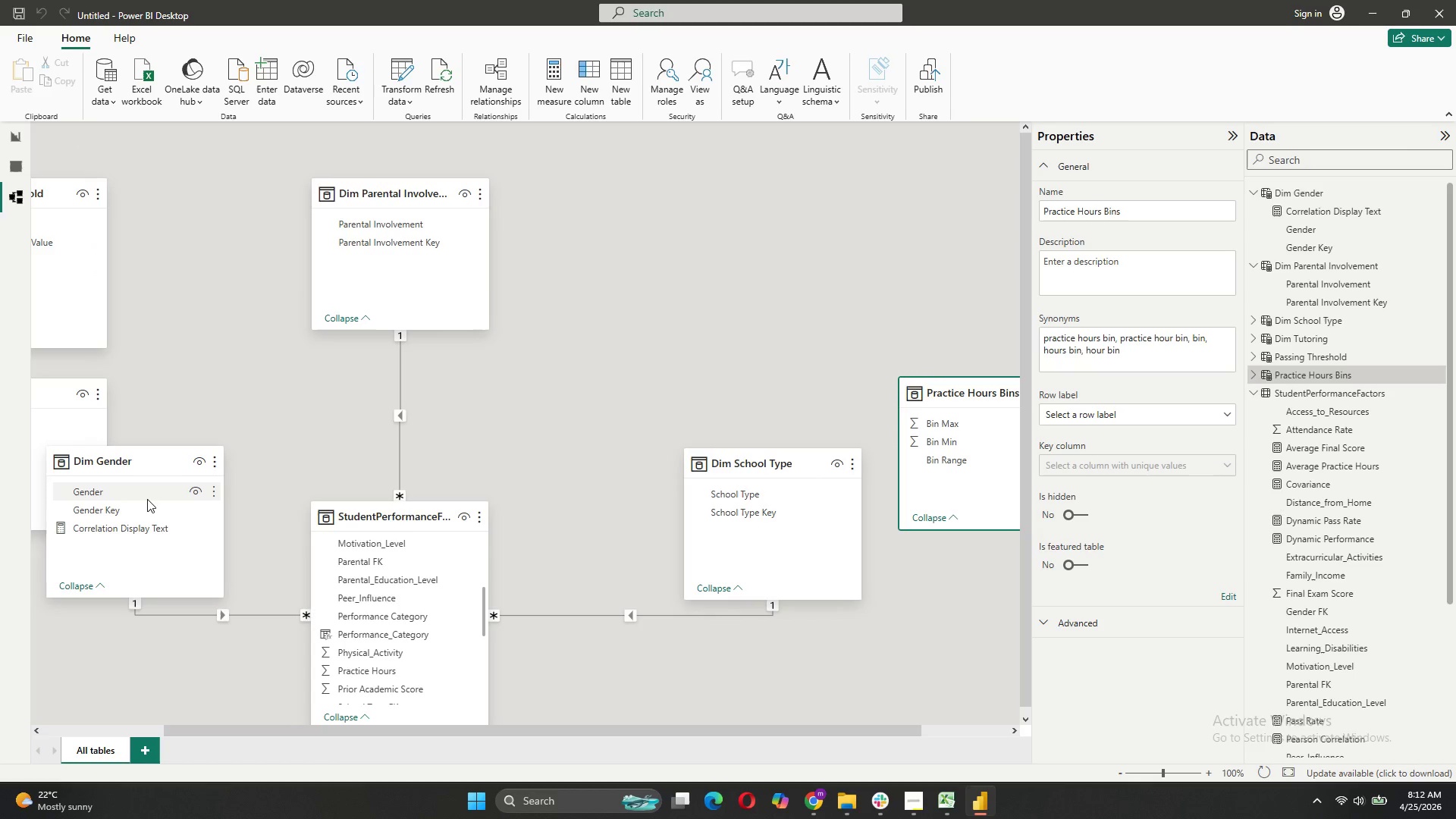 
left_click_drag(start_coordinate=[138, 463], to_coordinate=[205, 381])
 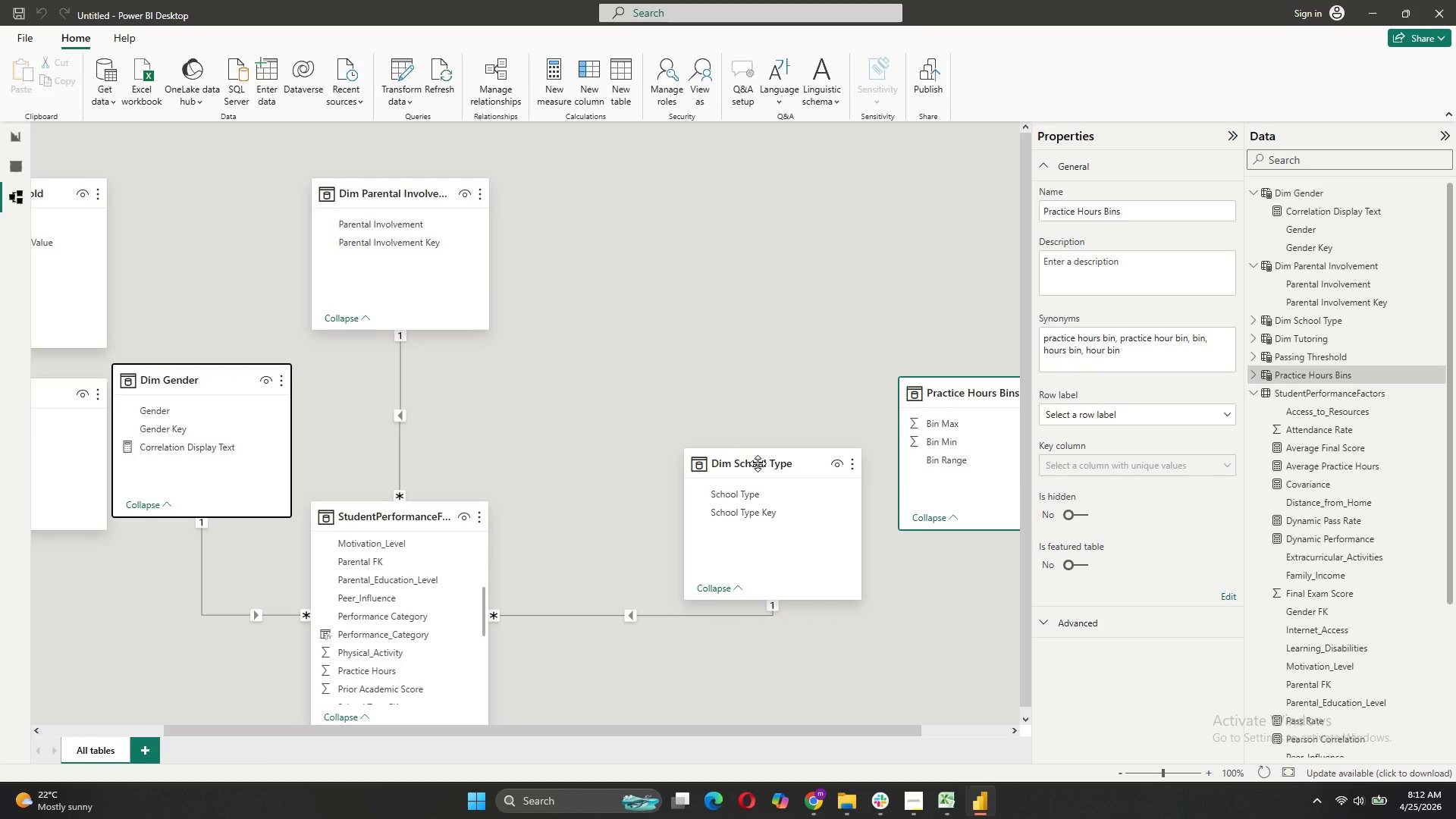 
left_click_drag(start_coordinate=[758, 463], to_coordinate=[645, 368])
 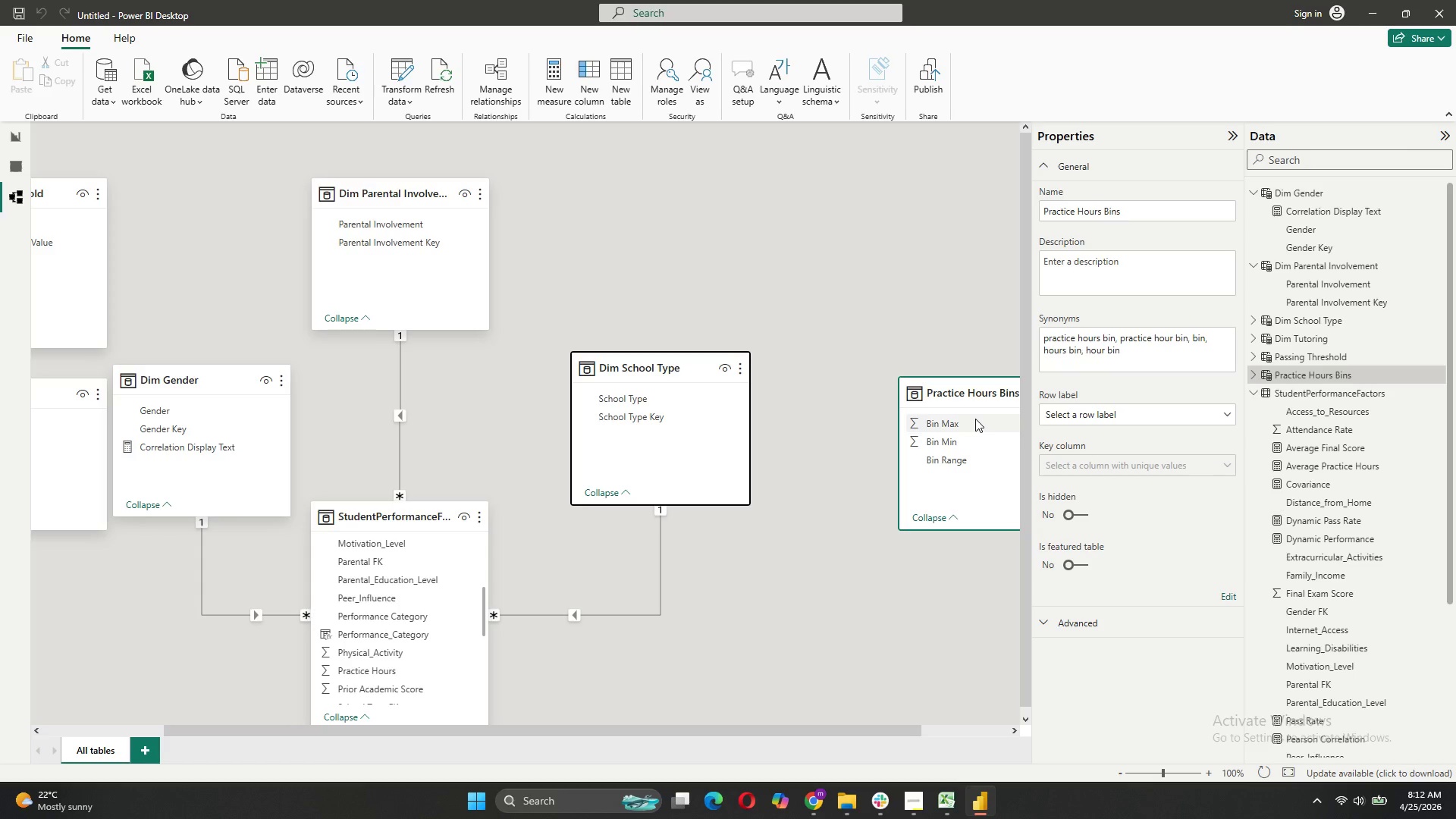 
left_click_drag(start_coordinate=[960, 396], to_coordinate=[782, 181])
 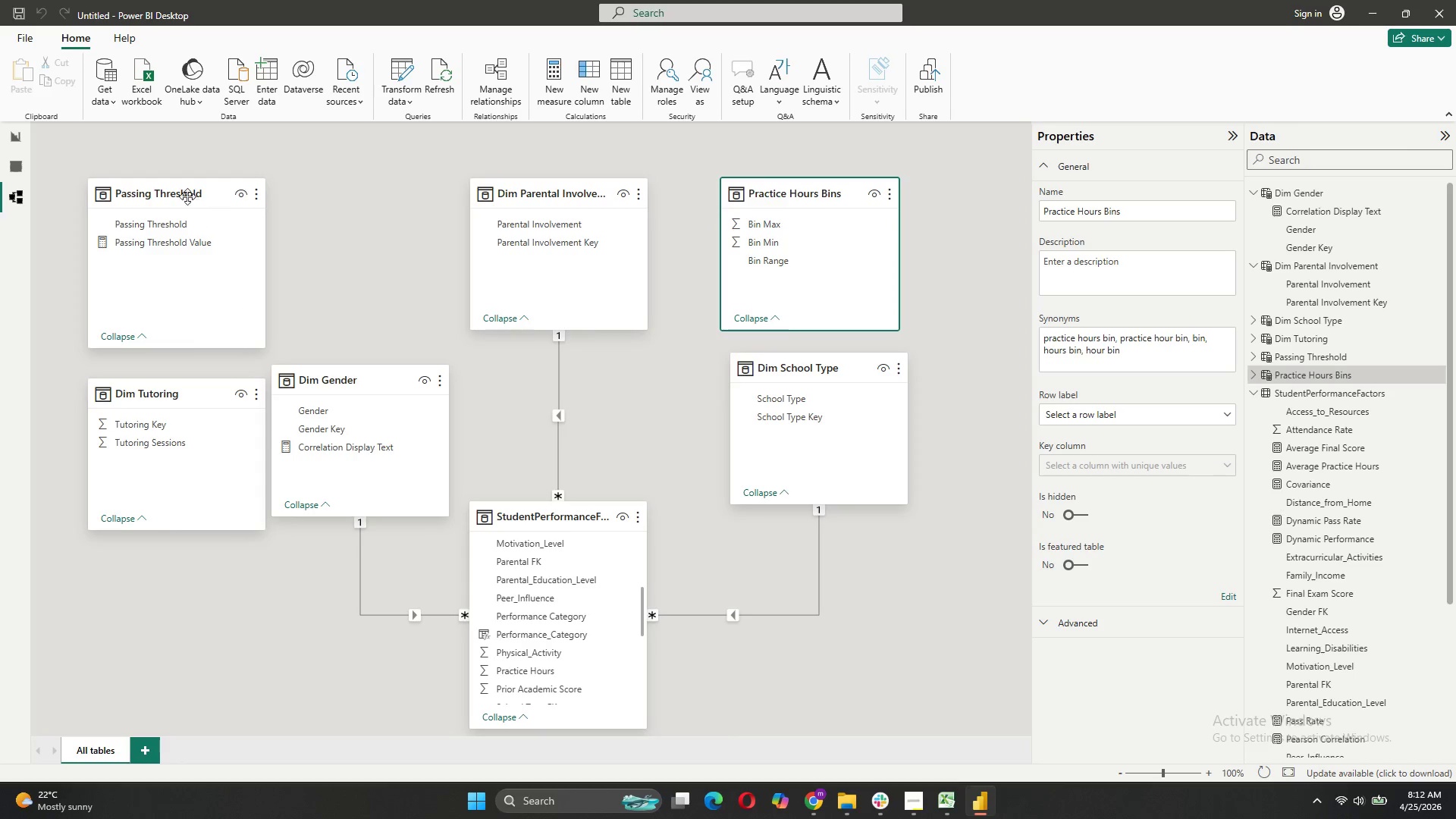 
left_click_drag(start_coordinate=[187, 196], to_coordinate=[362, 159])
 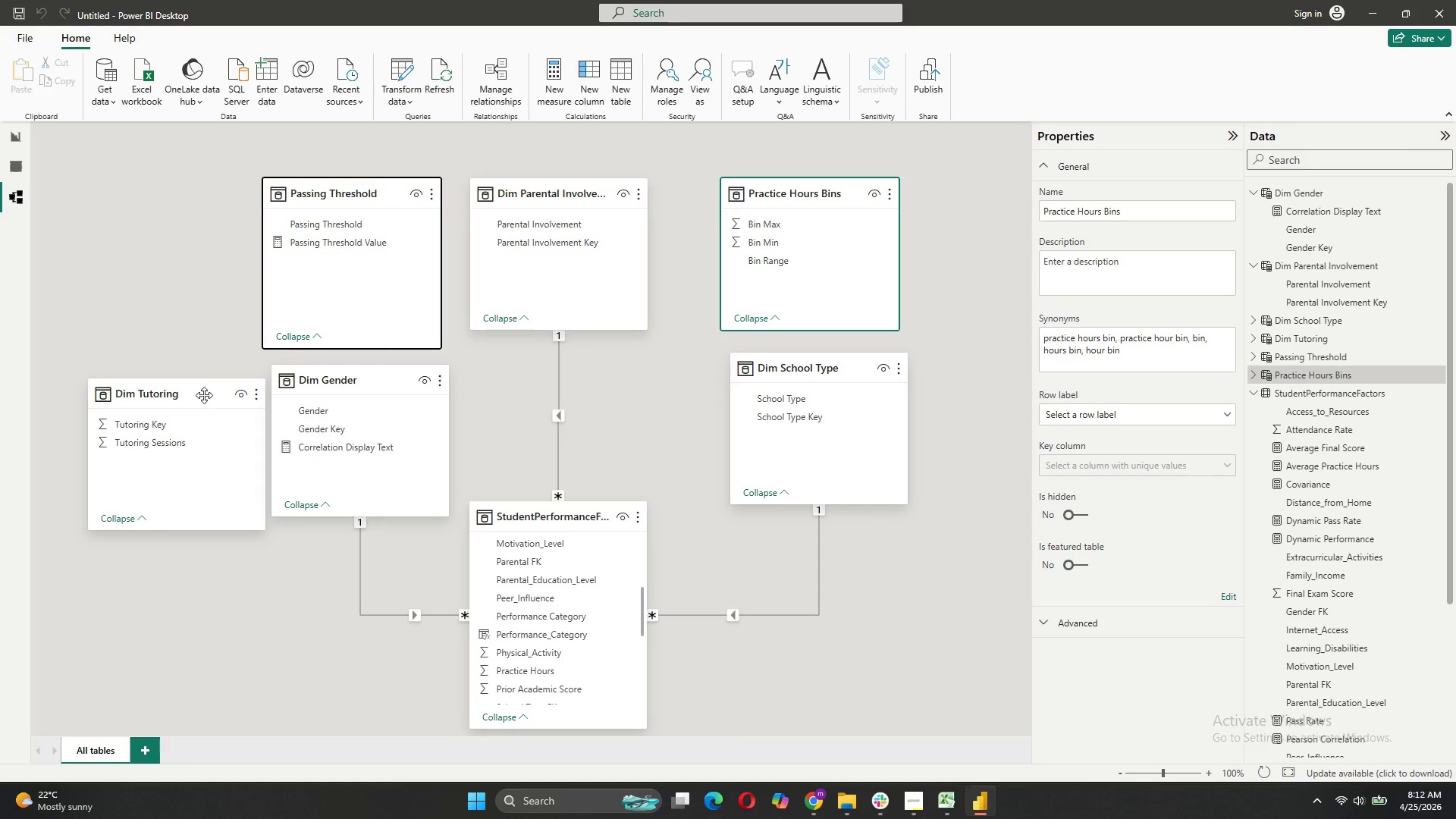 
left_click_drag(start_coordinate=[201, 394], to_coordinate=[265, 580])
 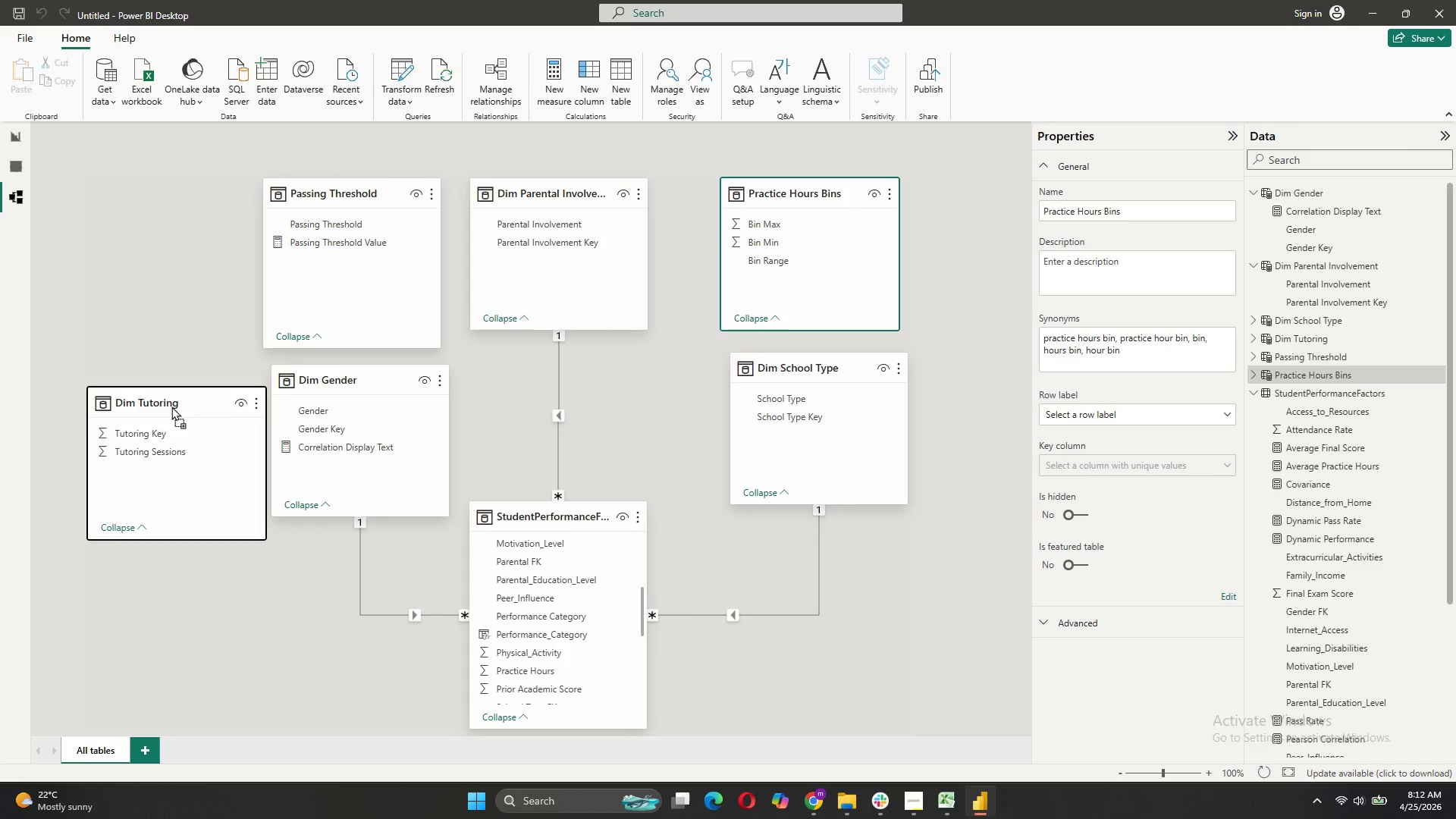 
mouse_move([278, 564])
 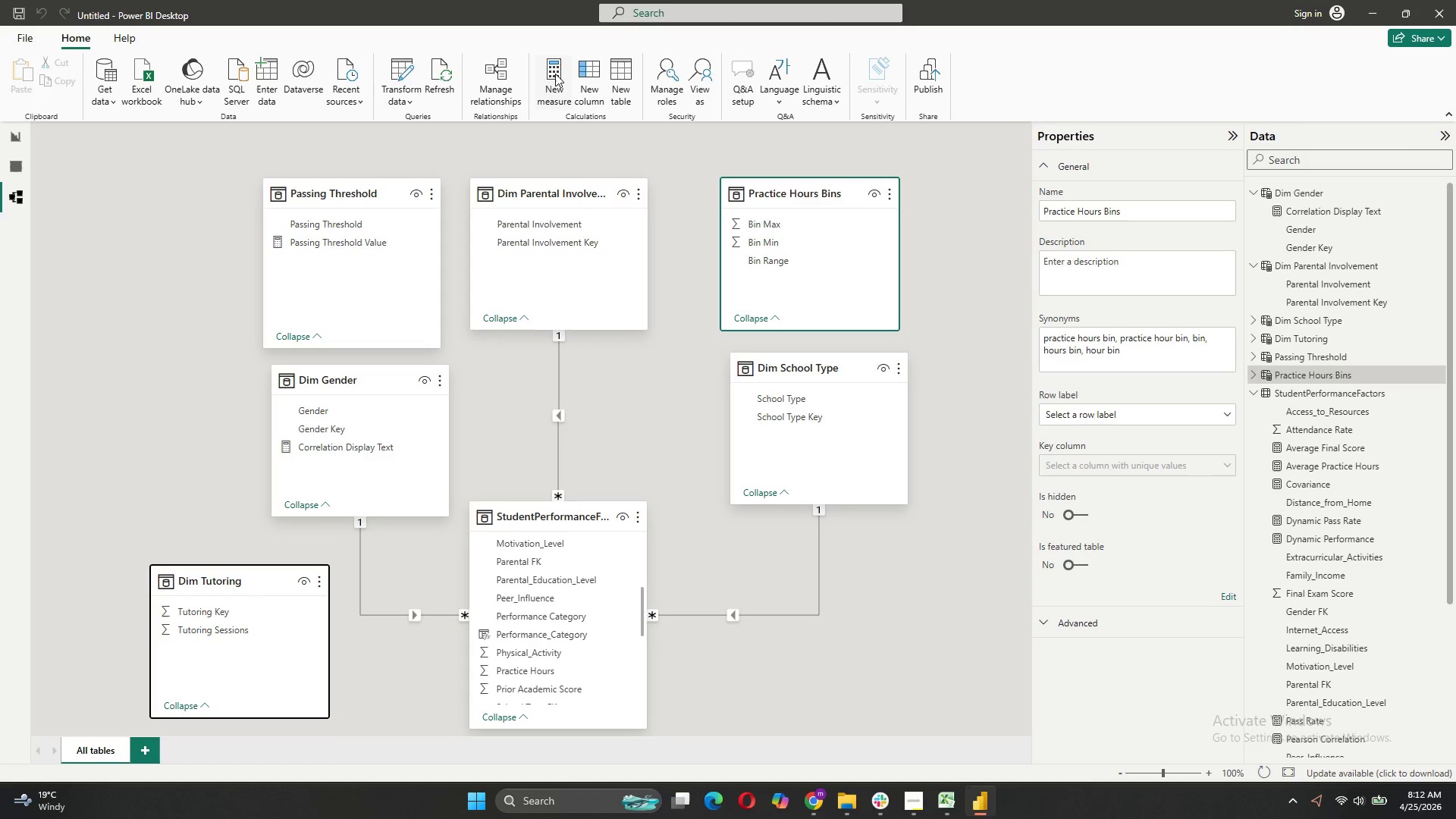 
left_click([555, 74])
 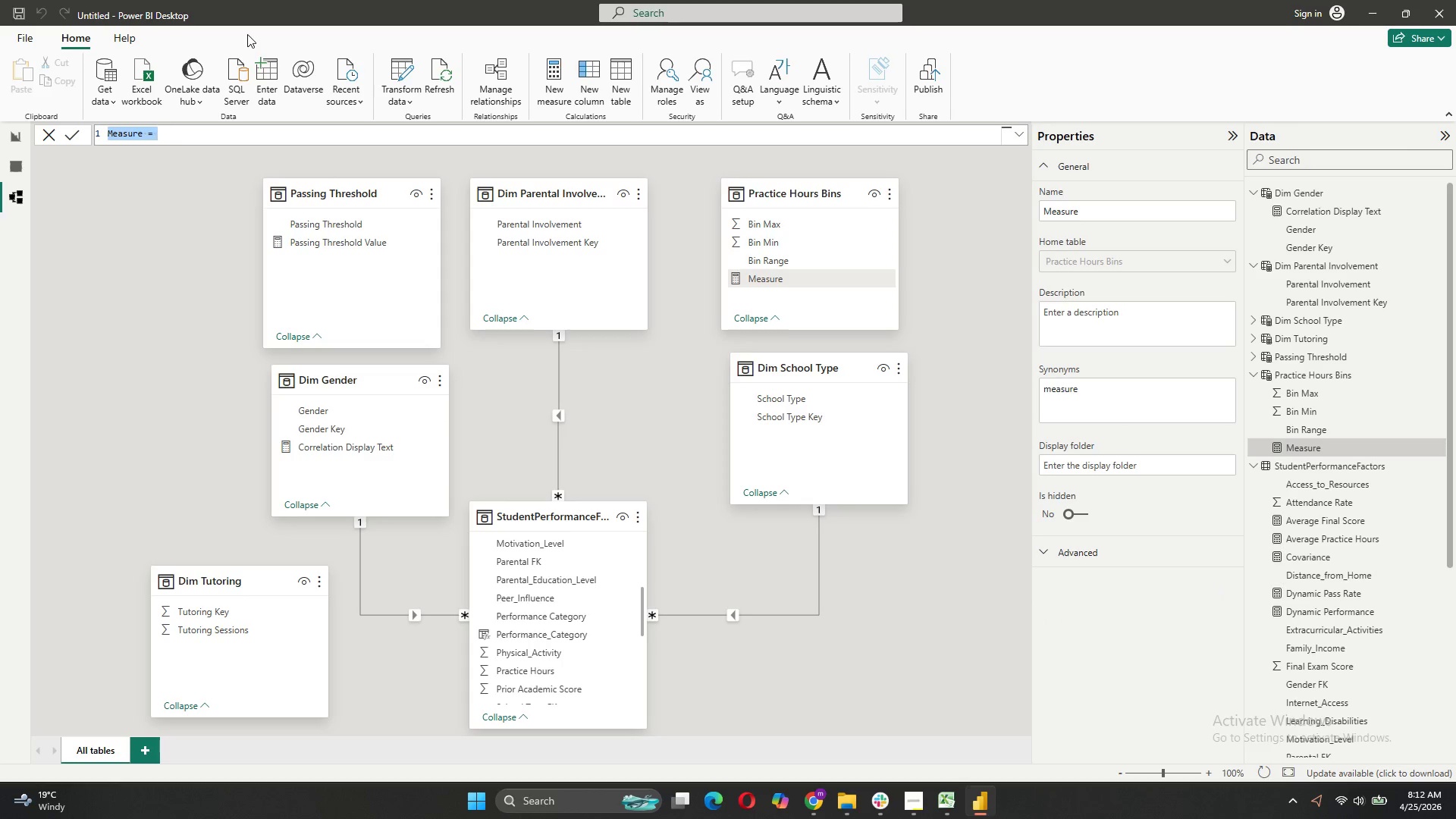 
type(Student Bin = )
 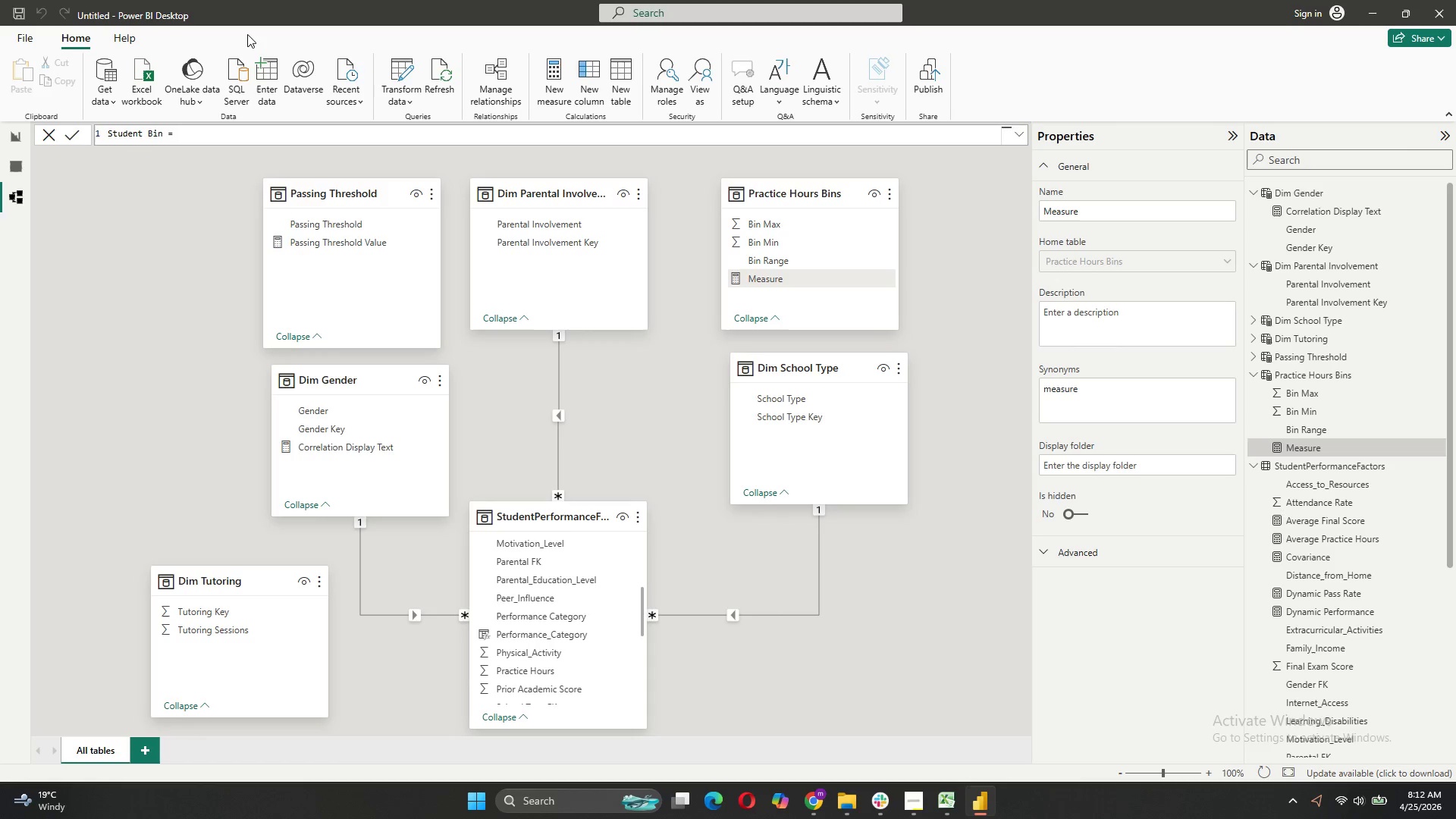 
key(Shift+Enter)
 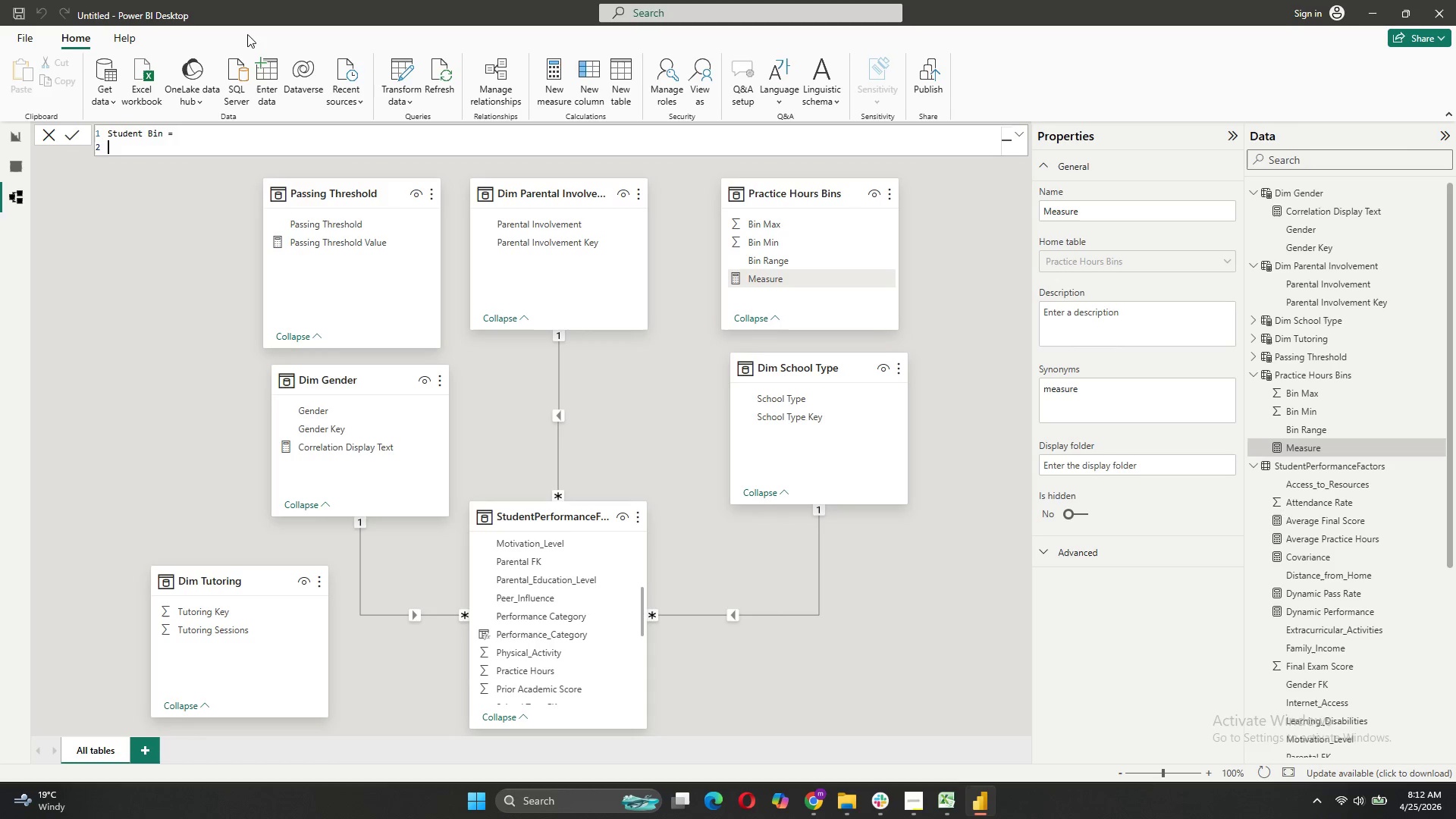 
type(VAR Hours = SELECT)
 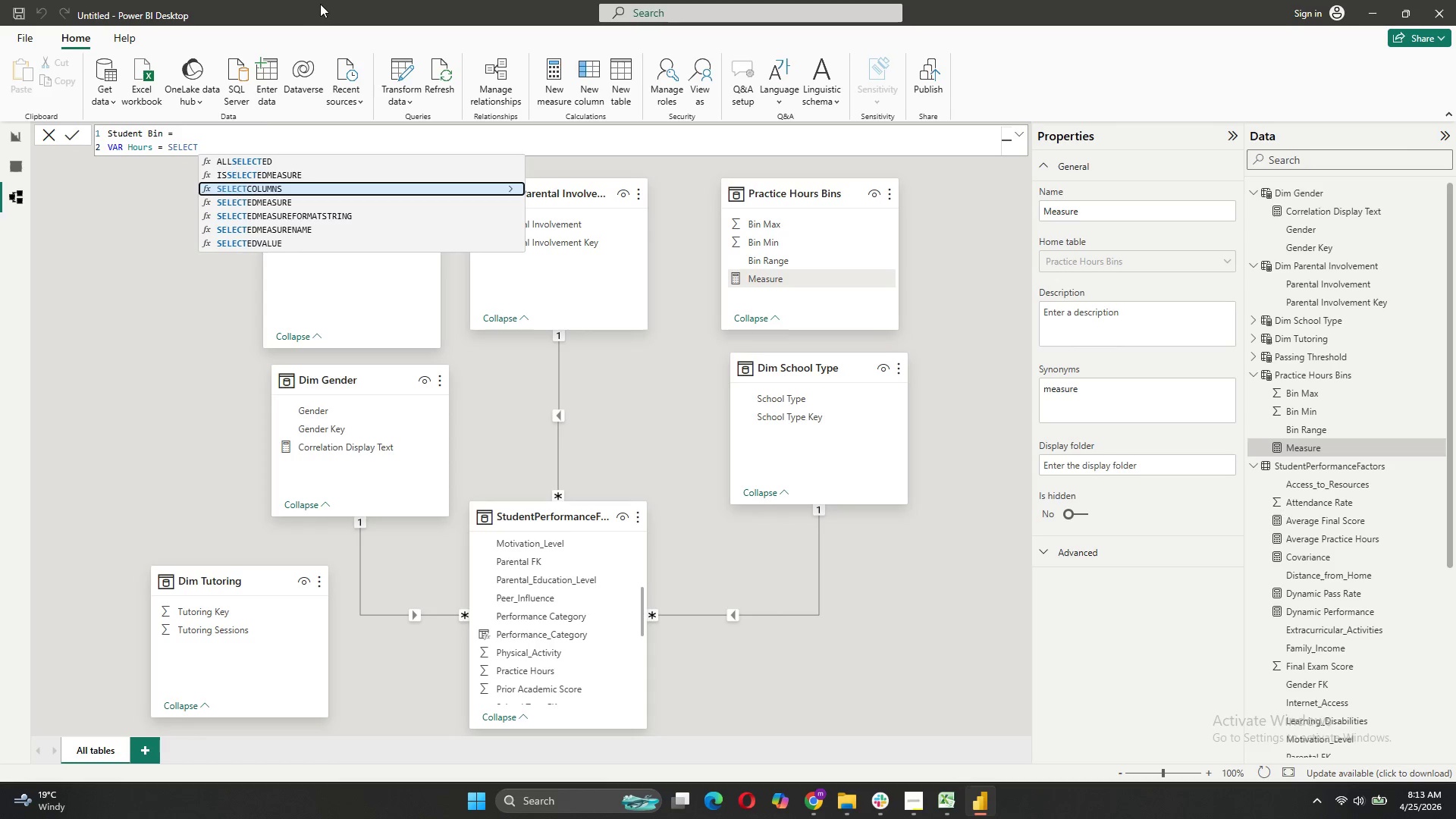 
left_click([266, 243])
 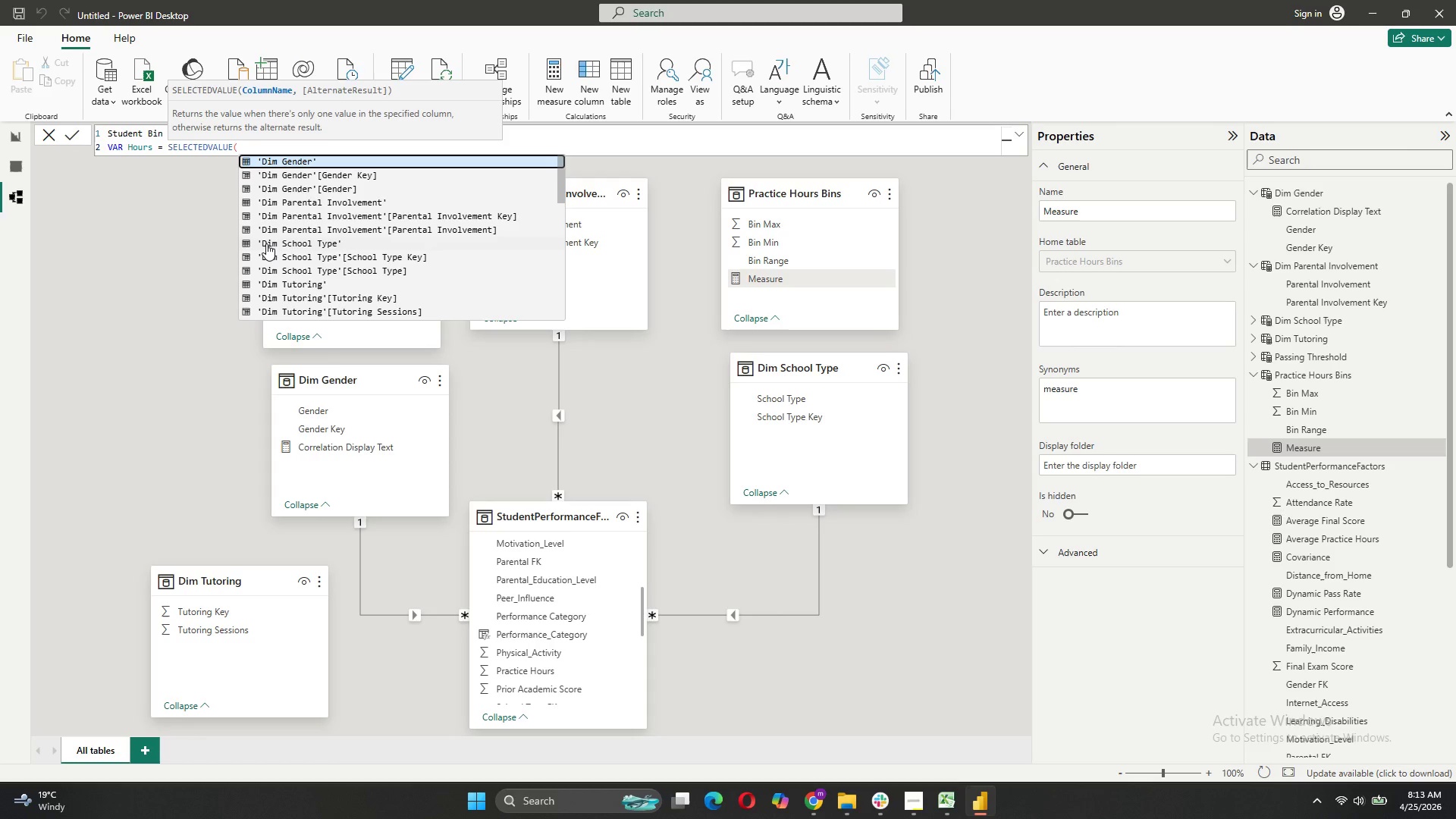 
key(Quote)
 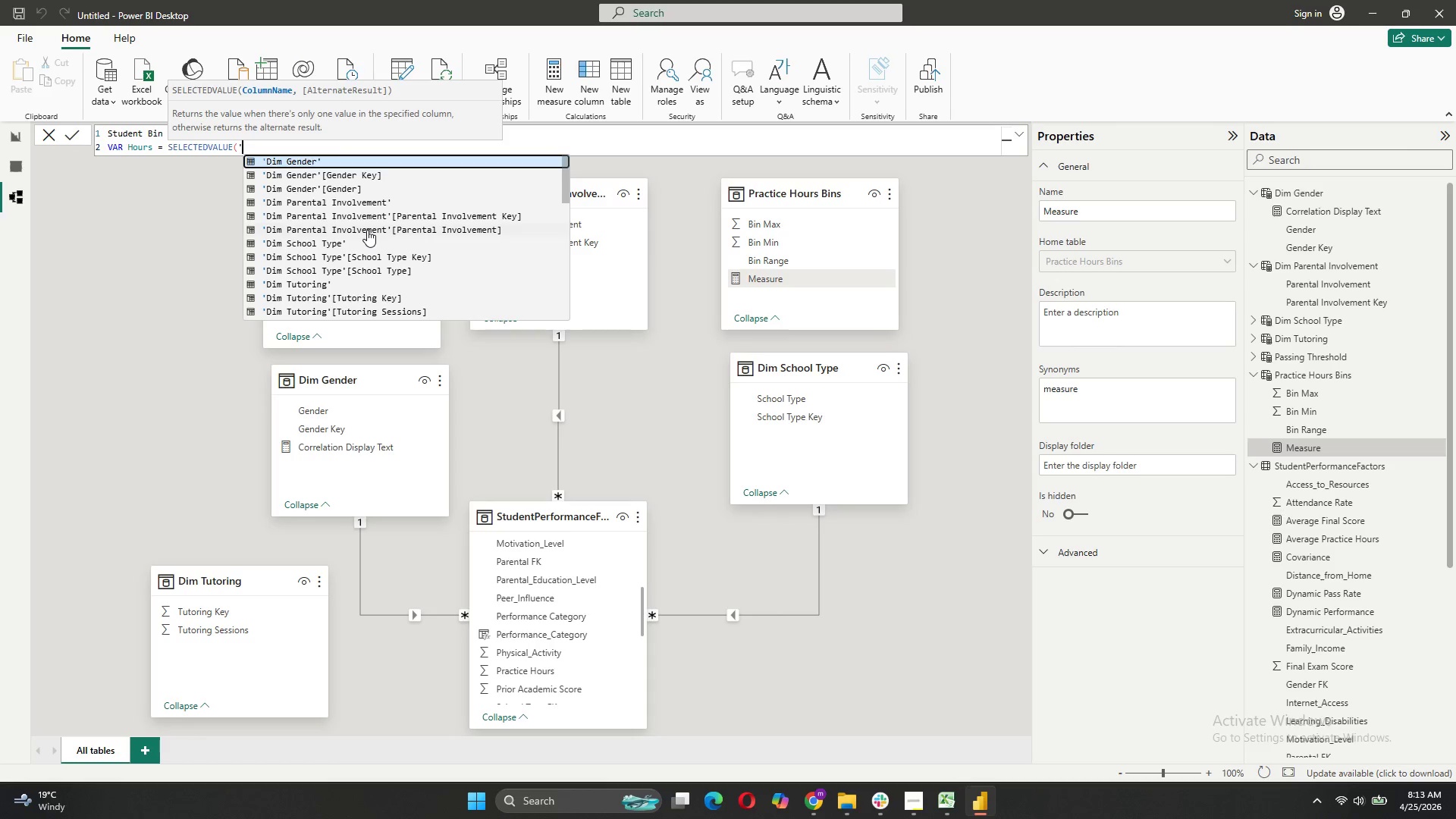 
wait(8.06)
 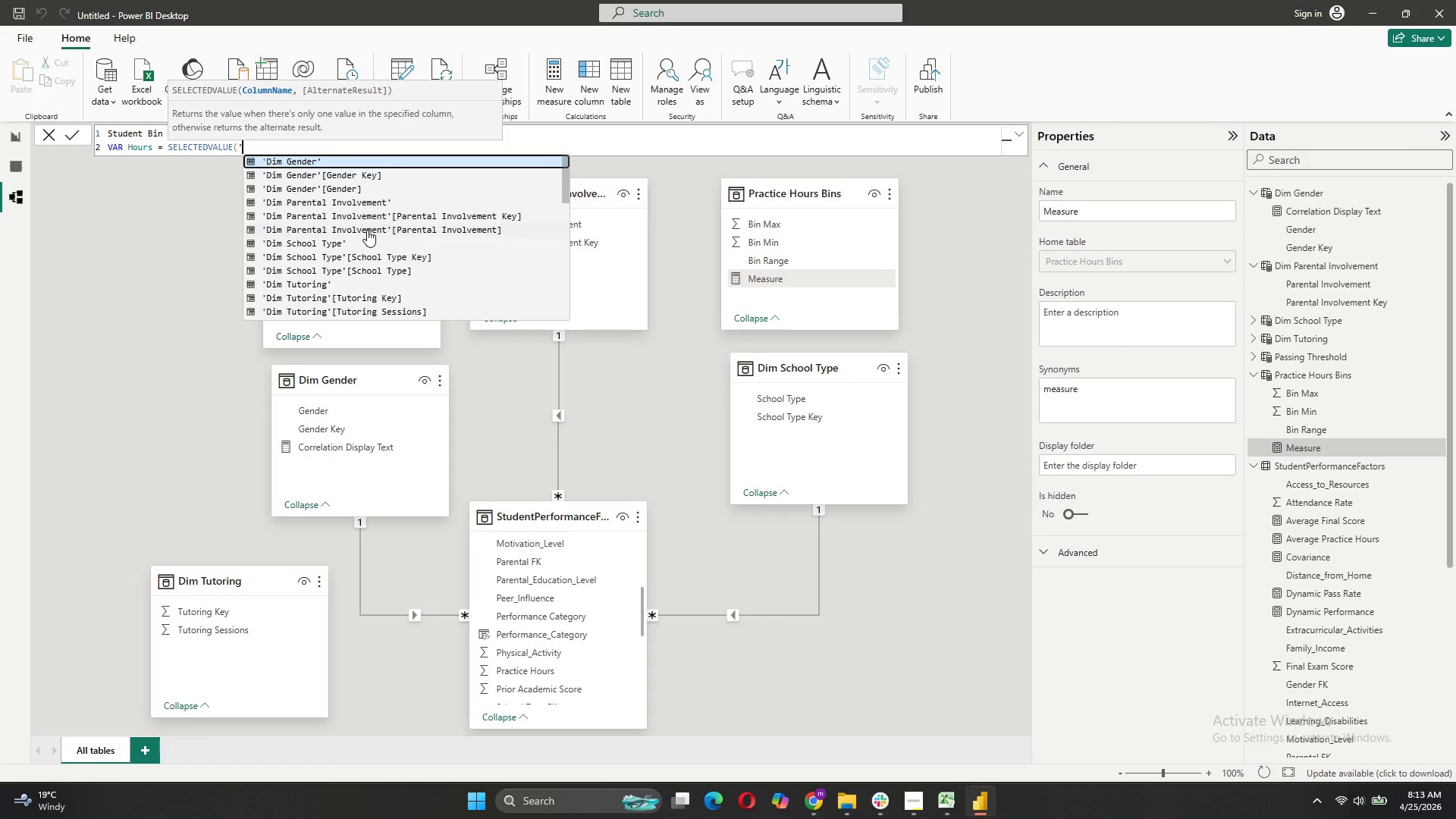 
left_click([372, 280])
 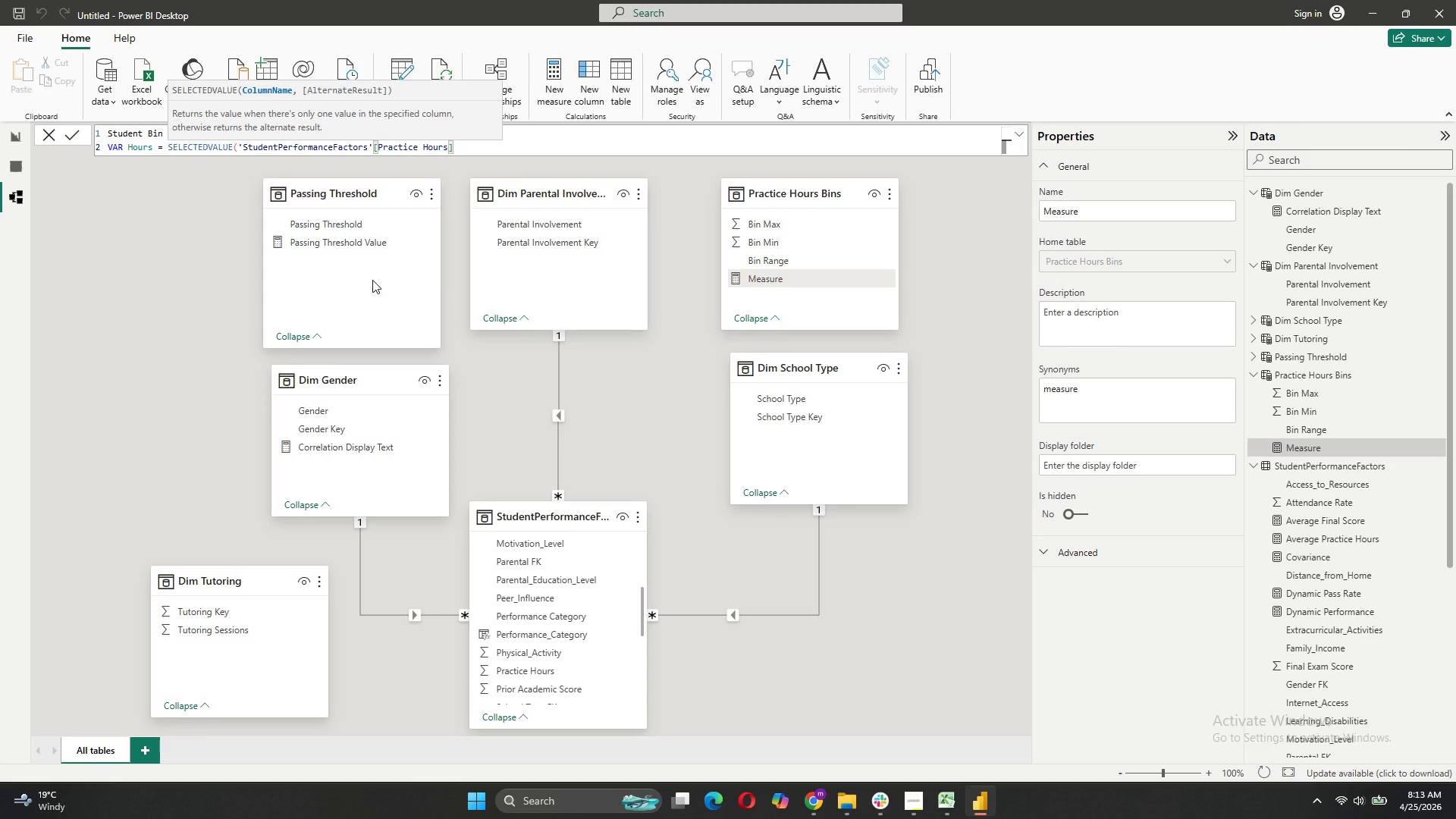 
key(Shift+0)
 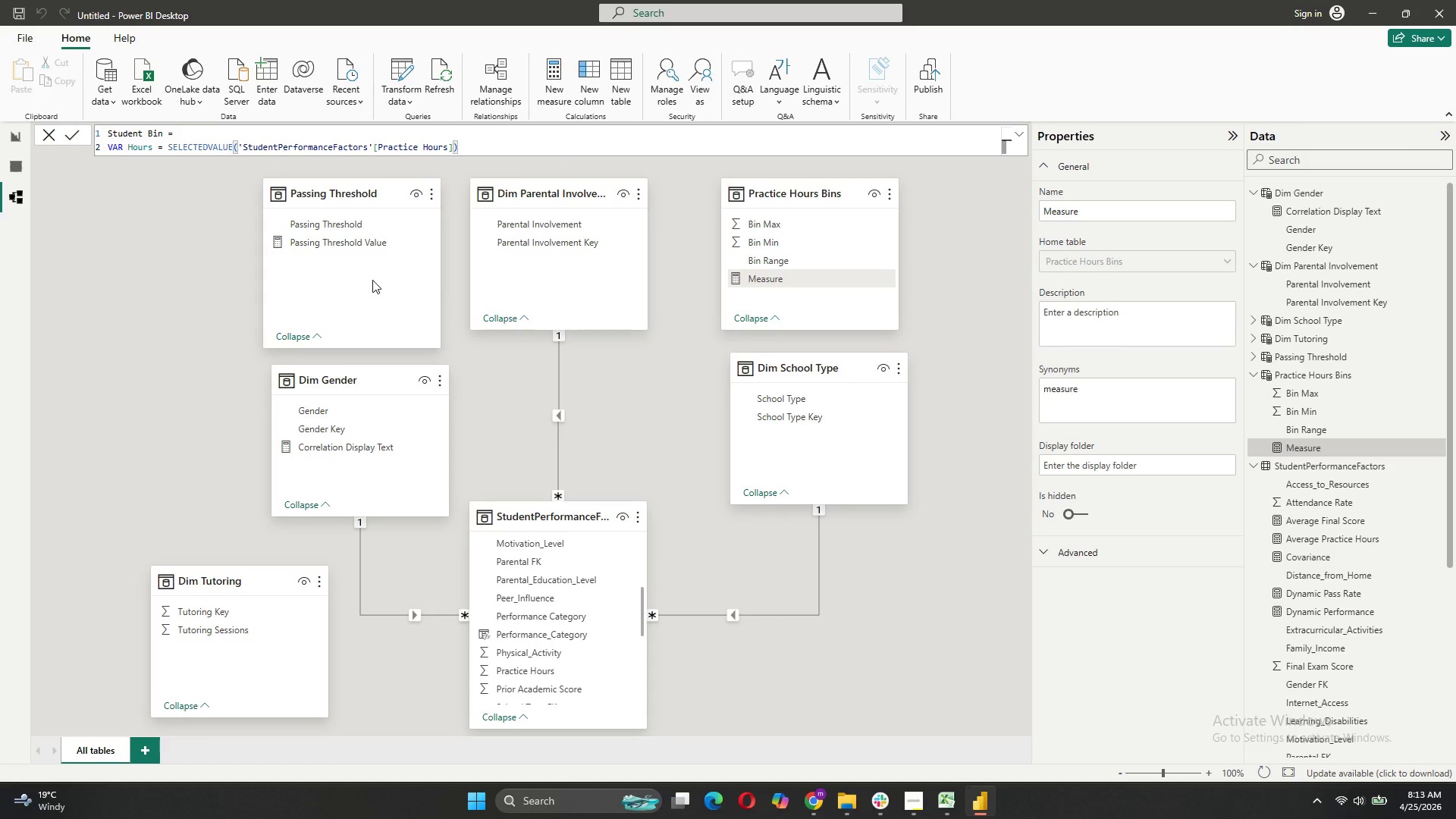 
key(Shift+Enter)
 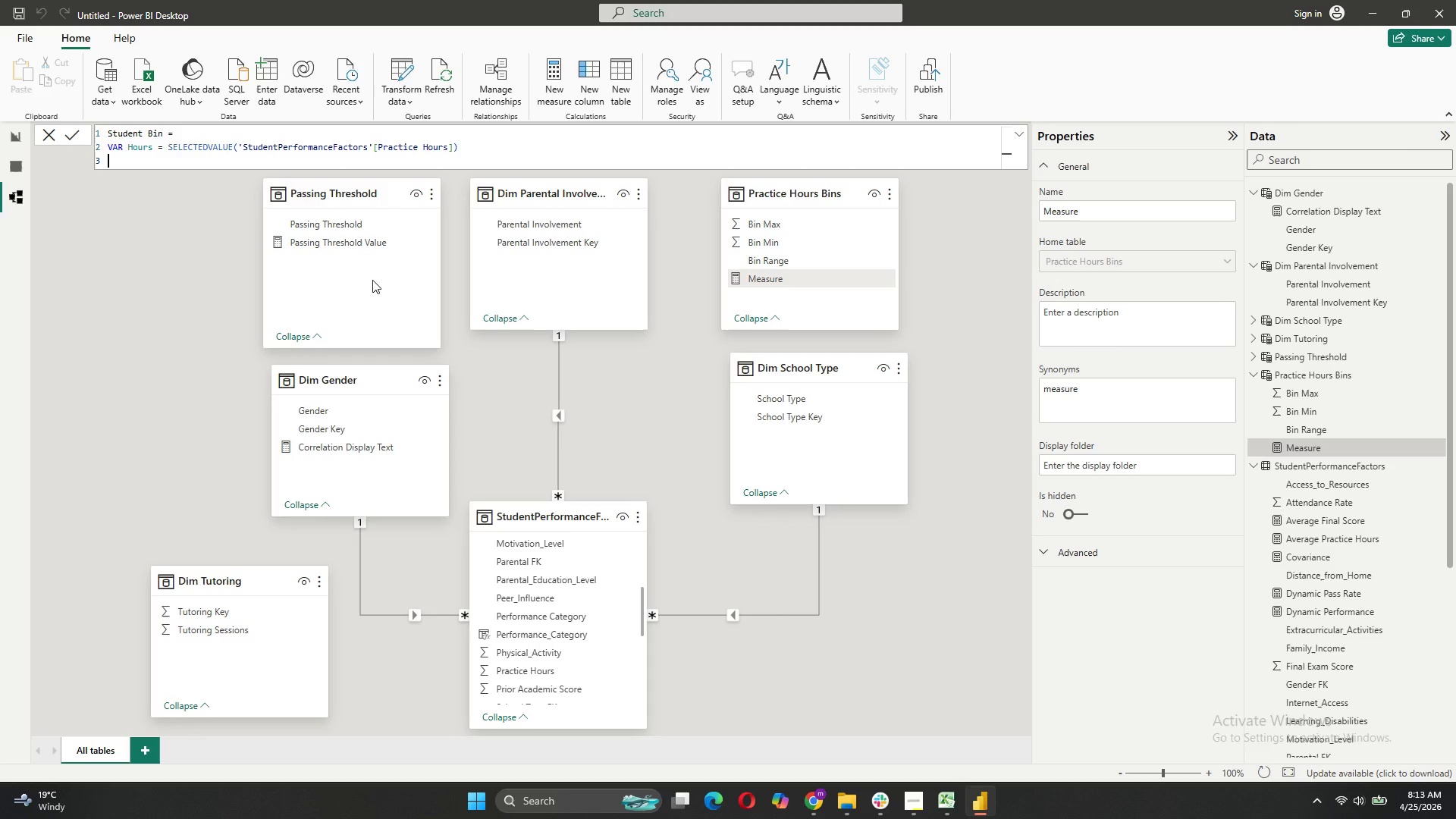 
type(RETURN)
 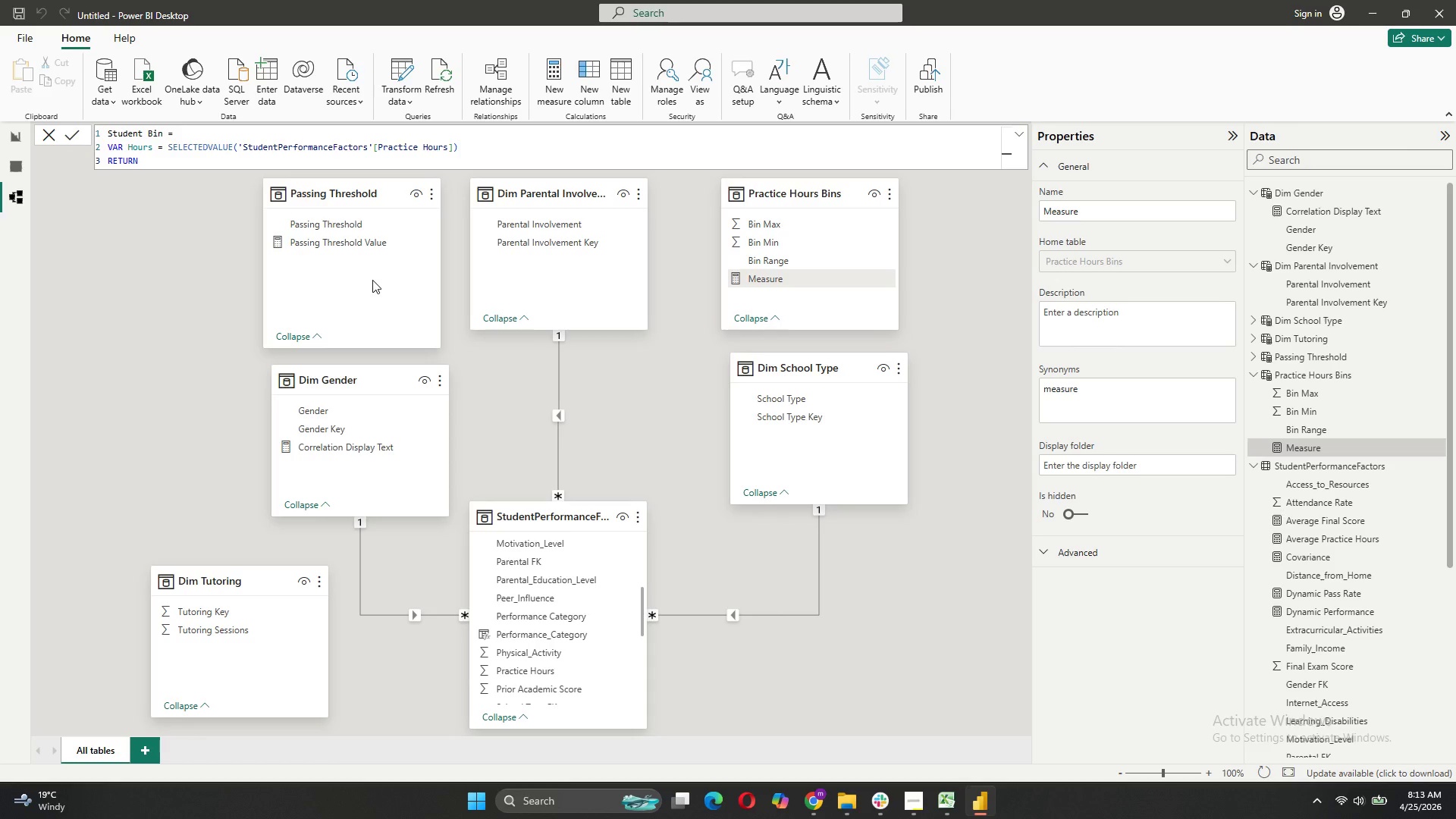 
key(Shift+Enter)
 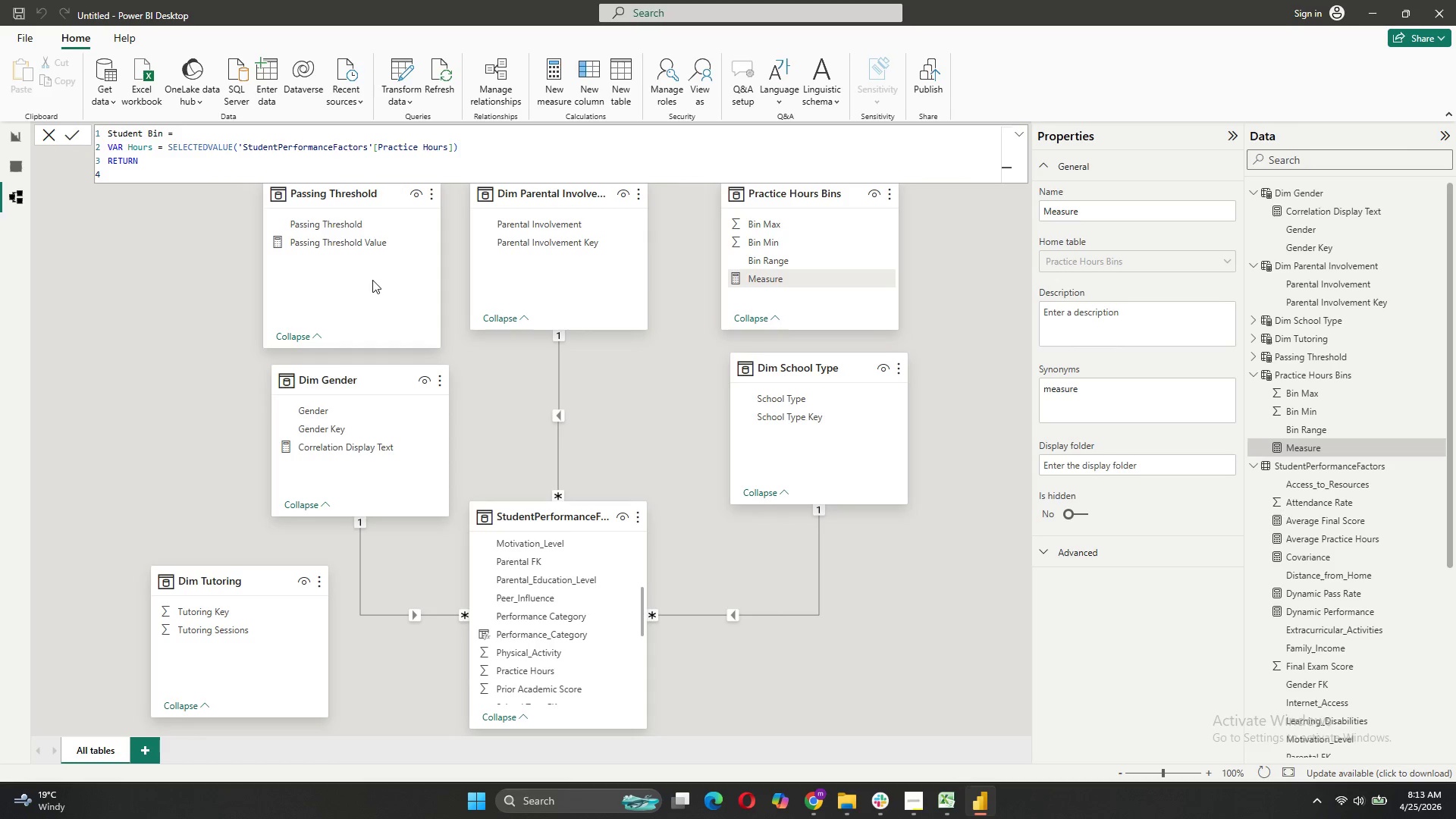 
type(SWITCH()
 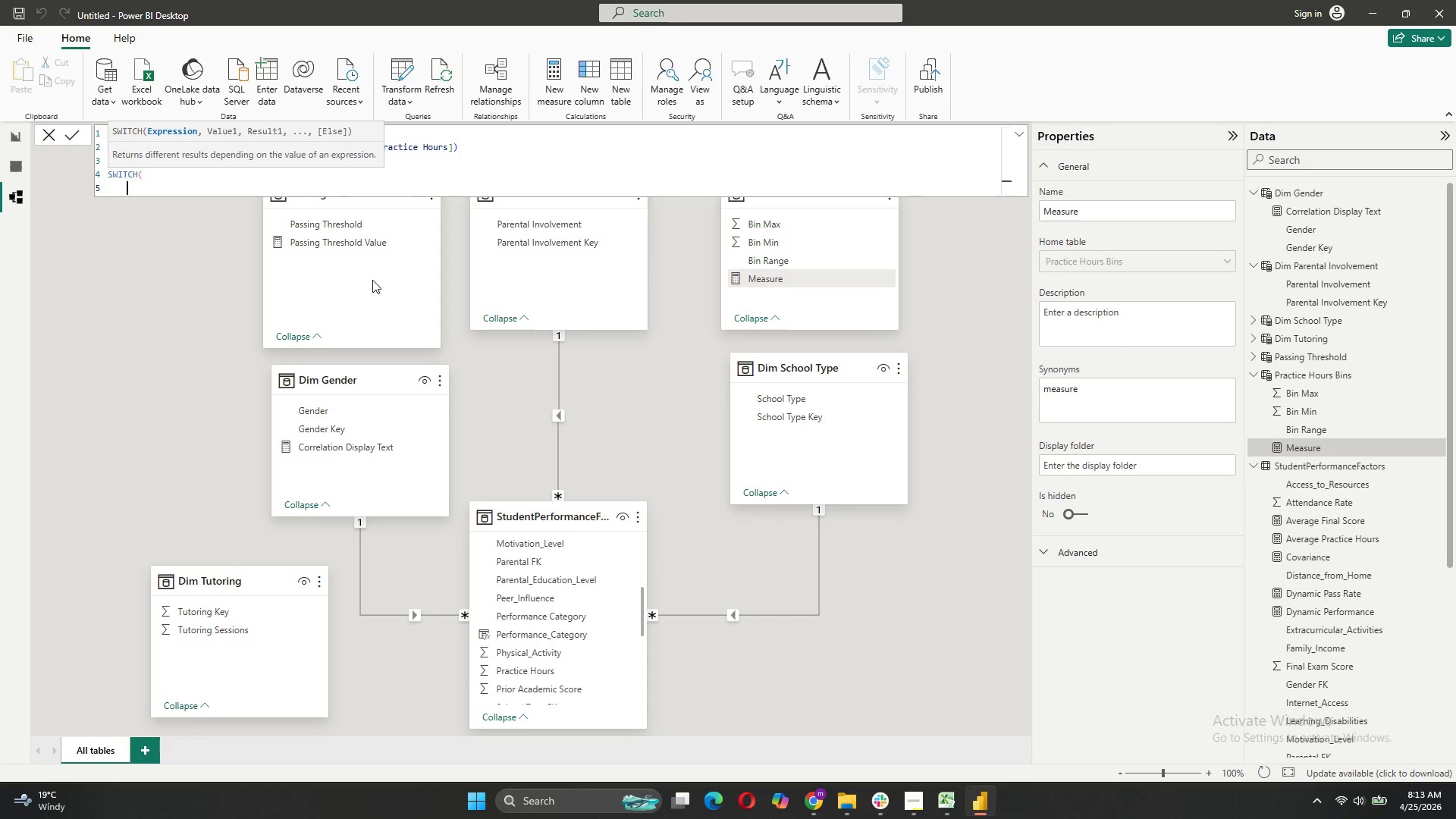 
 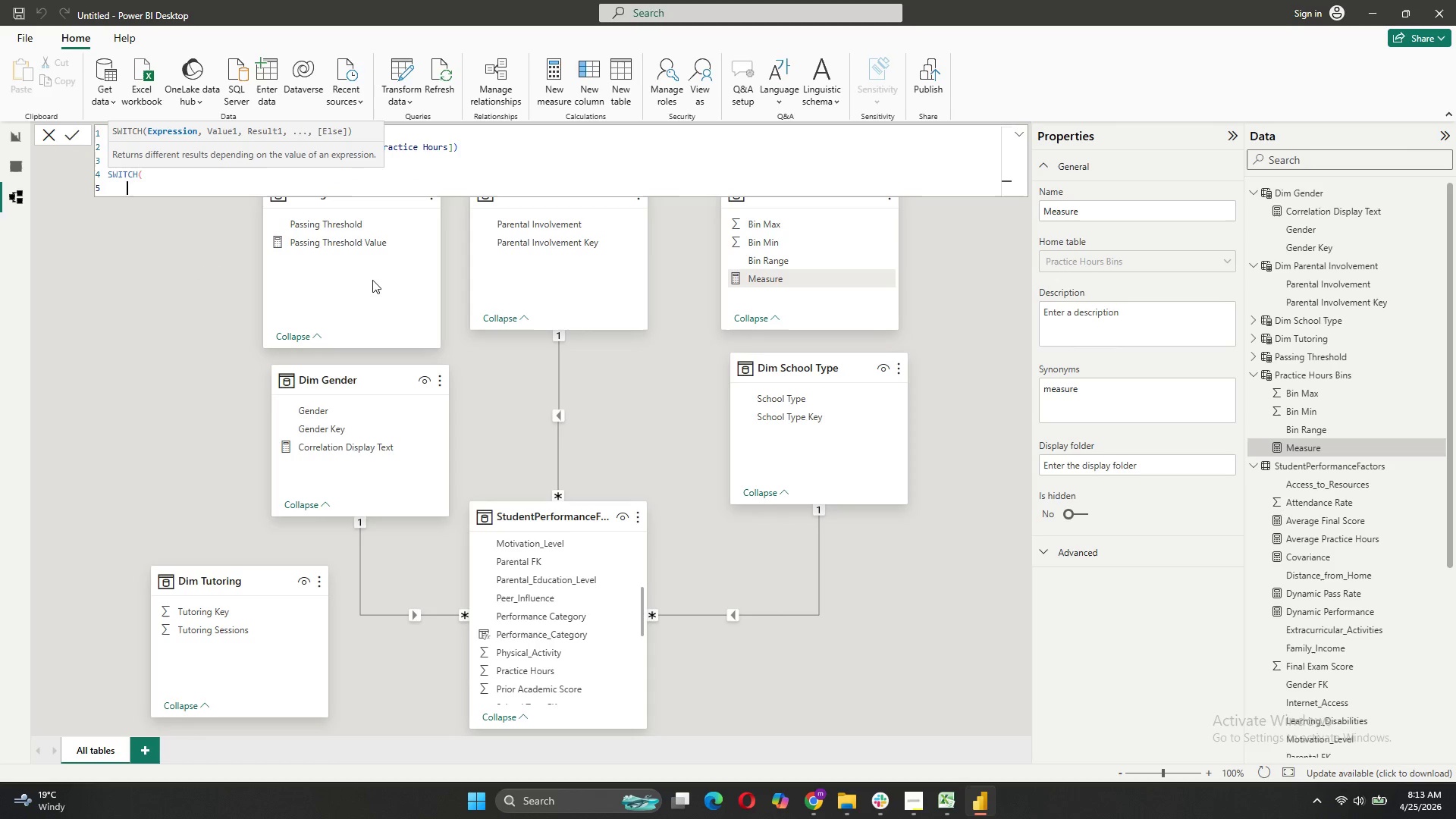 
key(Shift+Enter)
 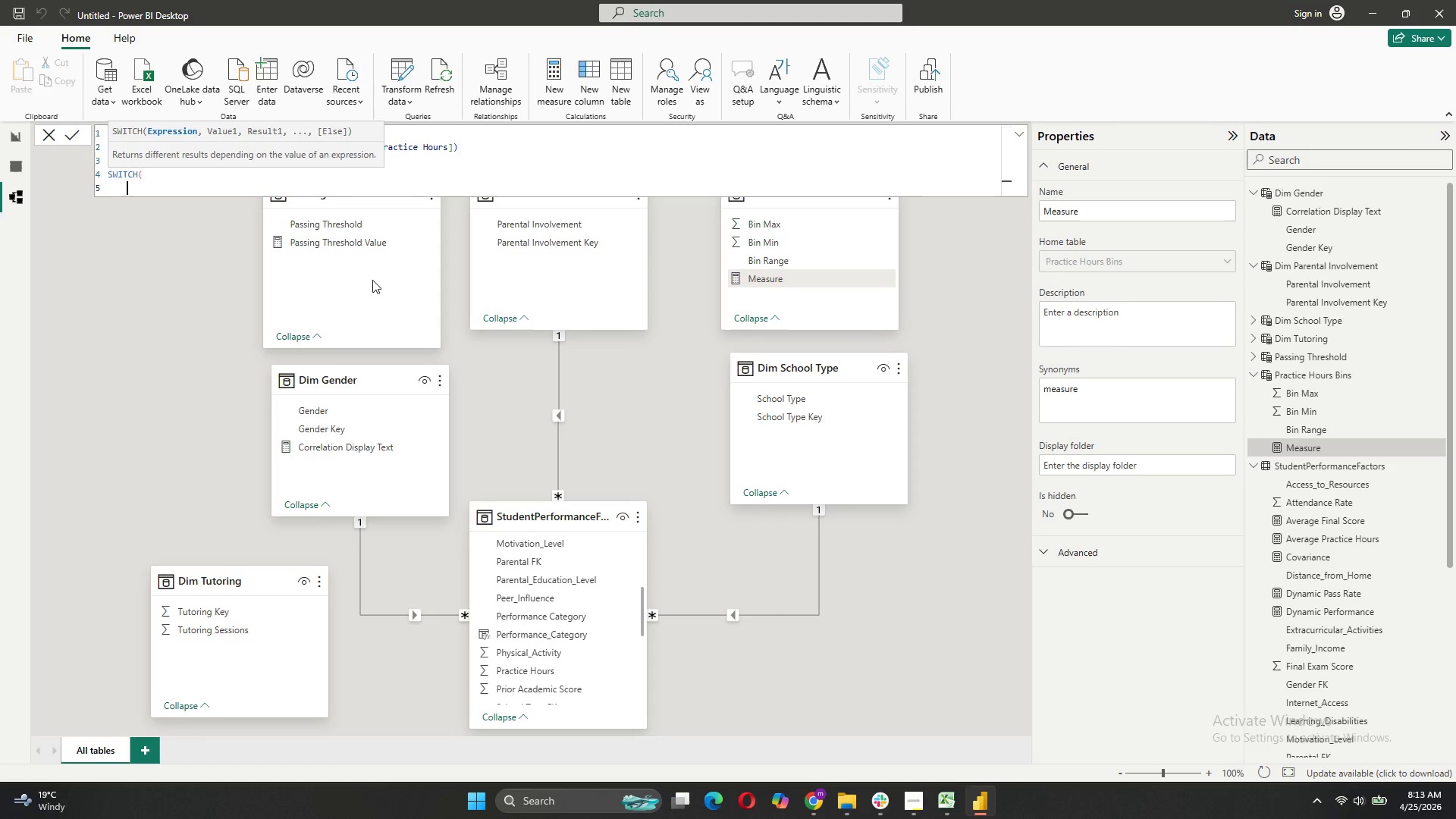 
type(TRUE(),)
 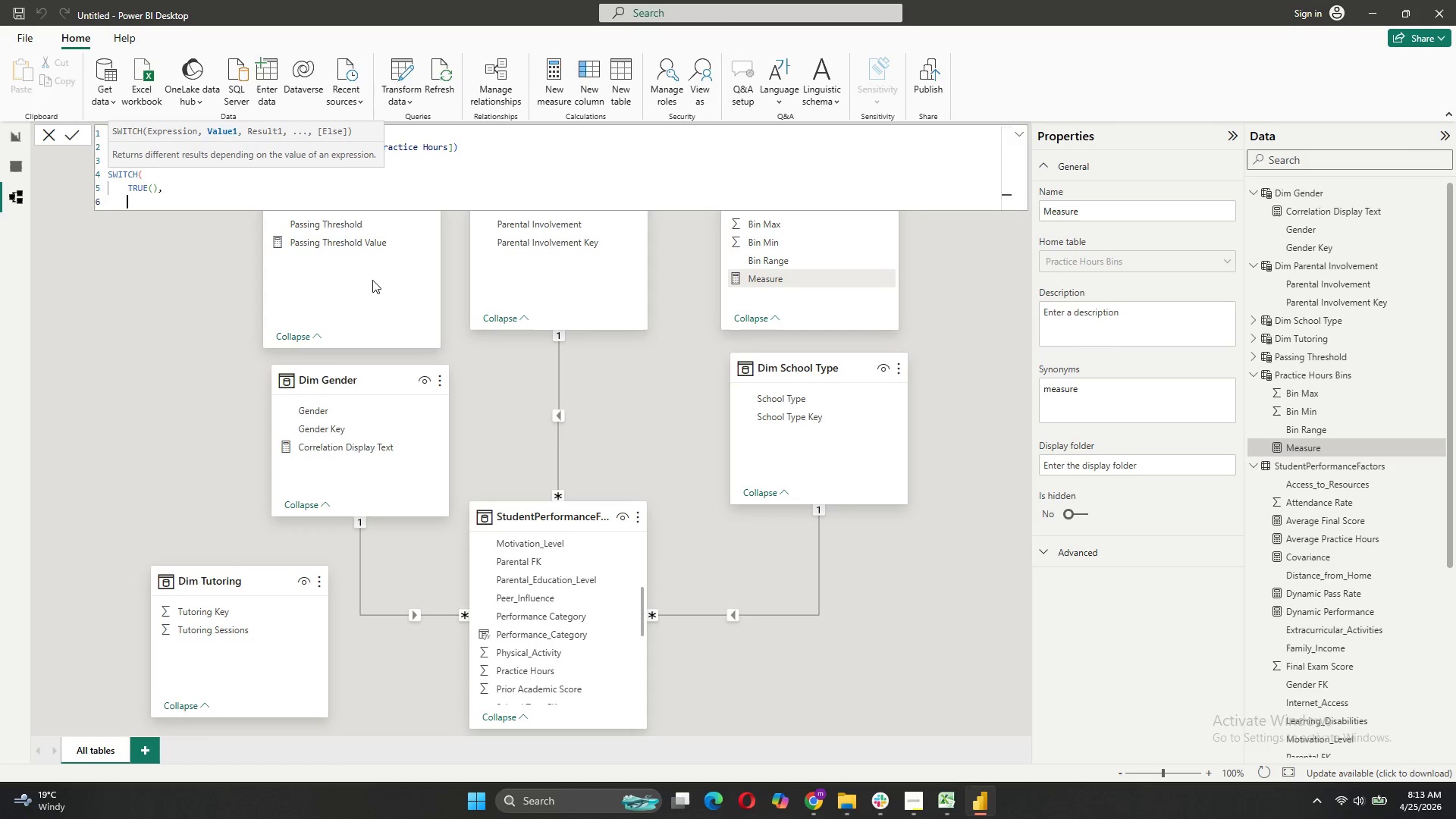 
 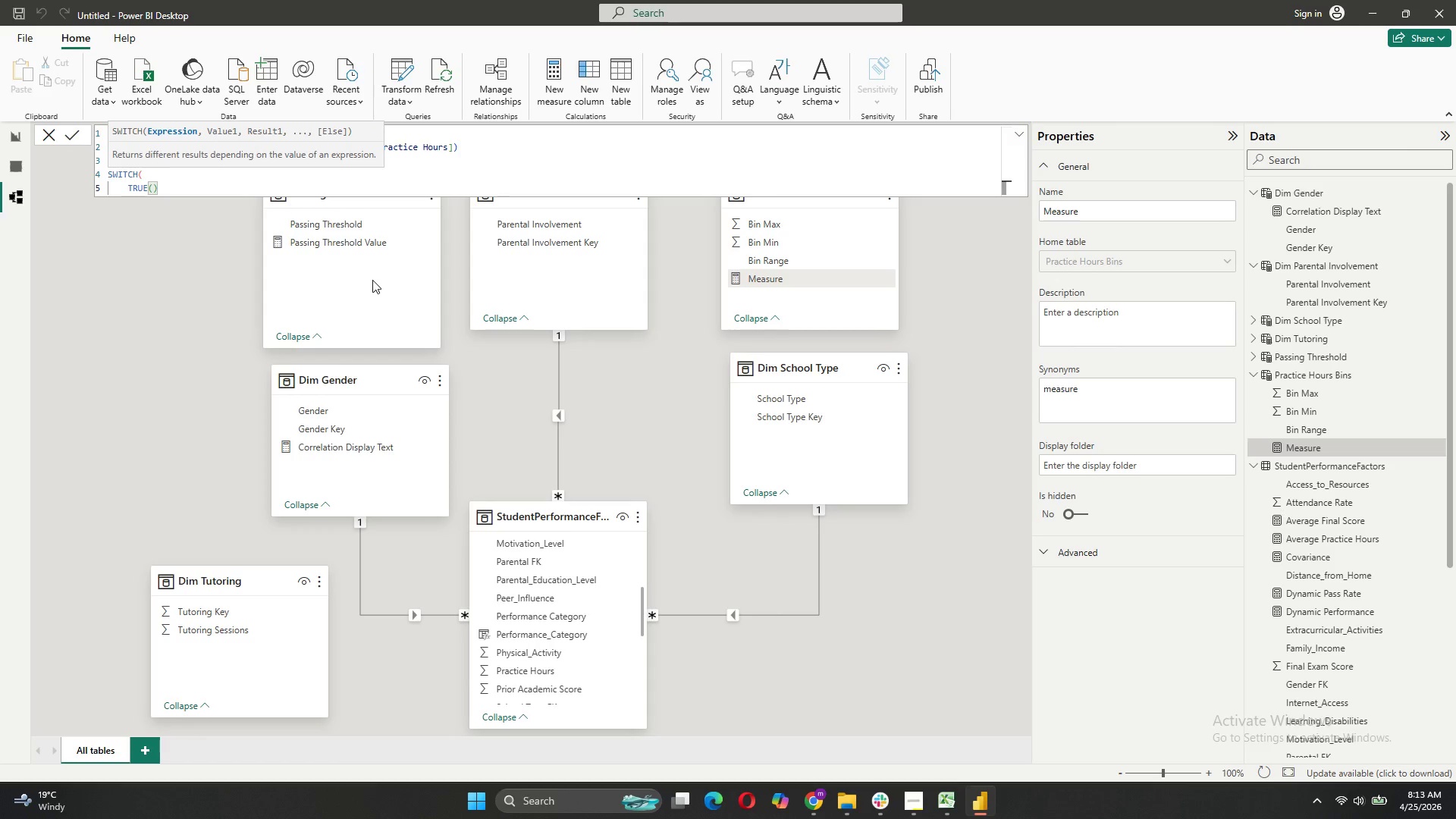 
key(Shift+Enter)
 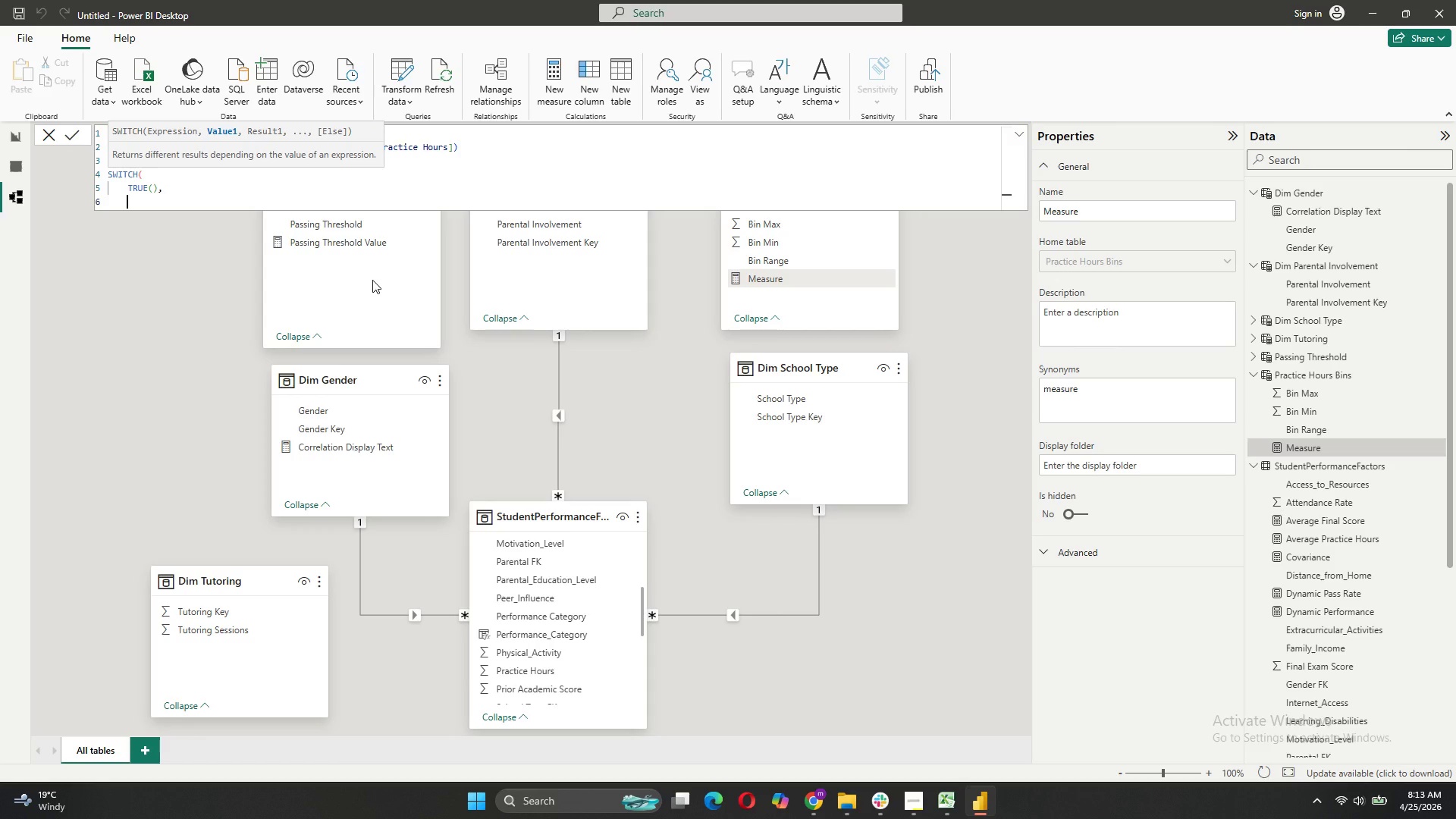 
type(Hours <=2 )
key(Backspace)
type(, "1-2 hours",)
 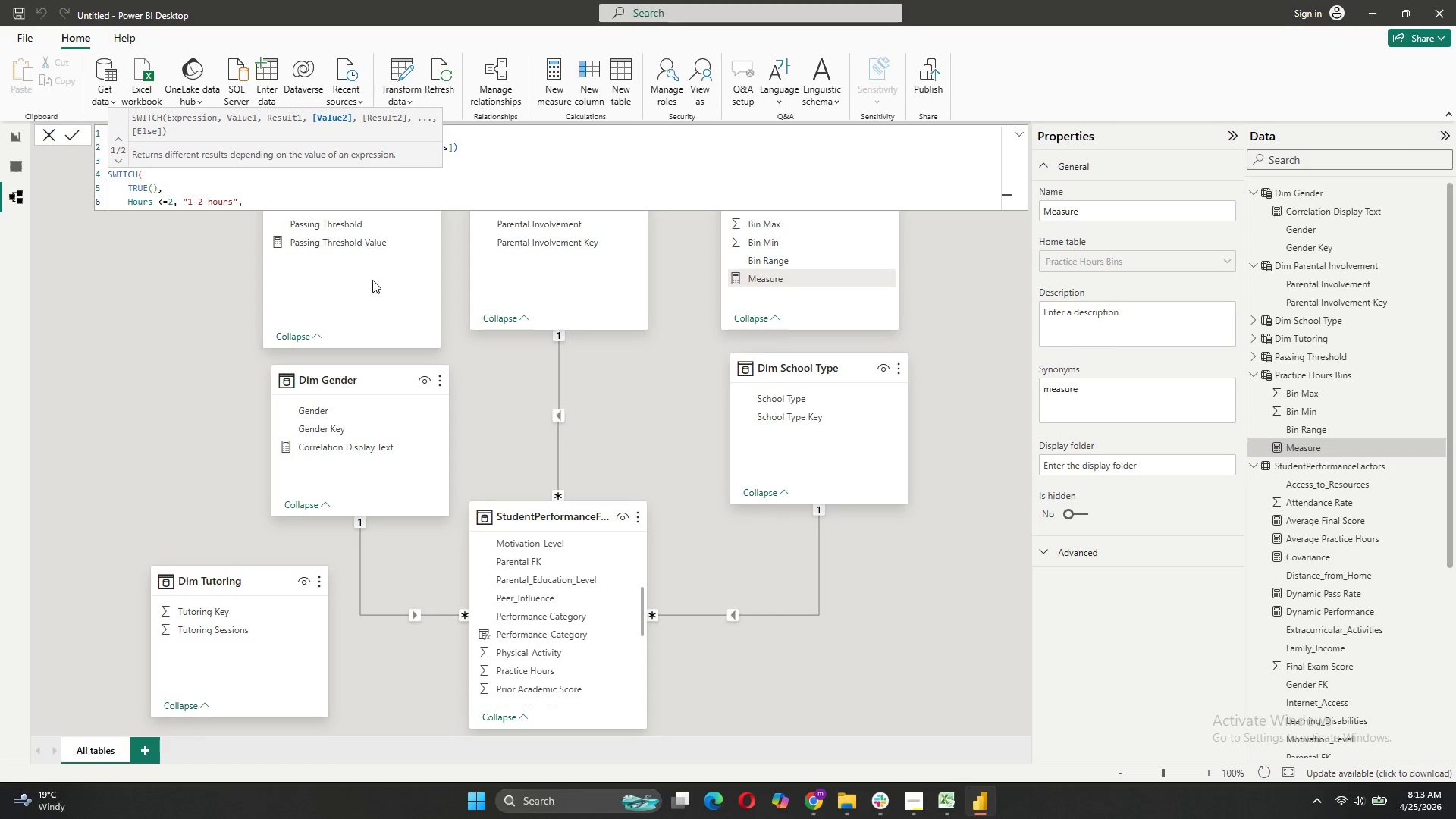 
left_click_drag(start_coordinate=[244, 204], to_coordinate=[127, 201])
 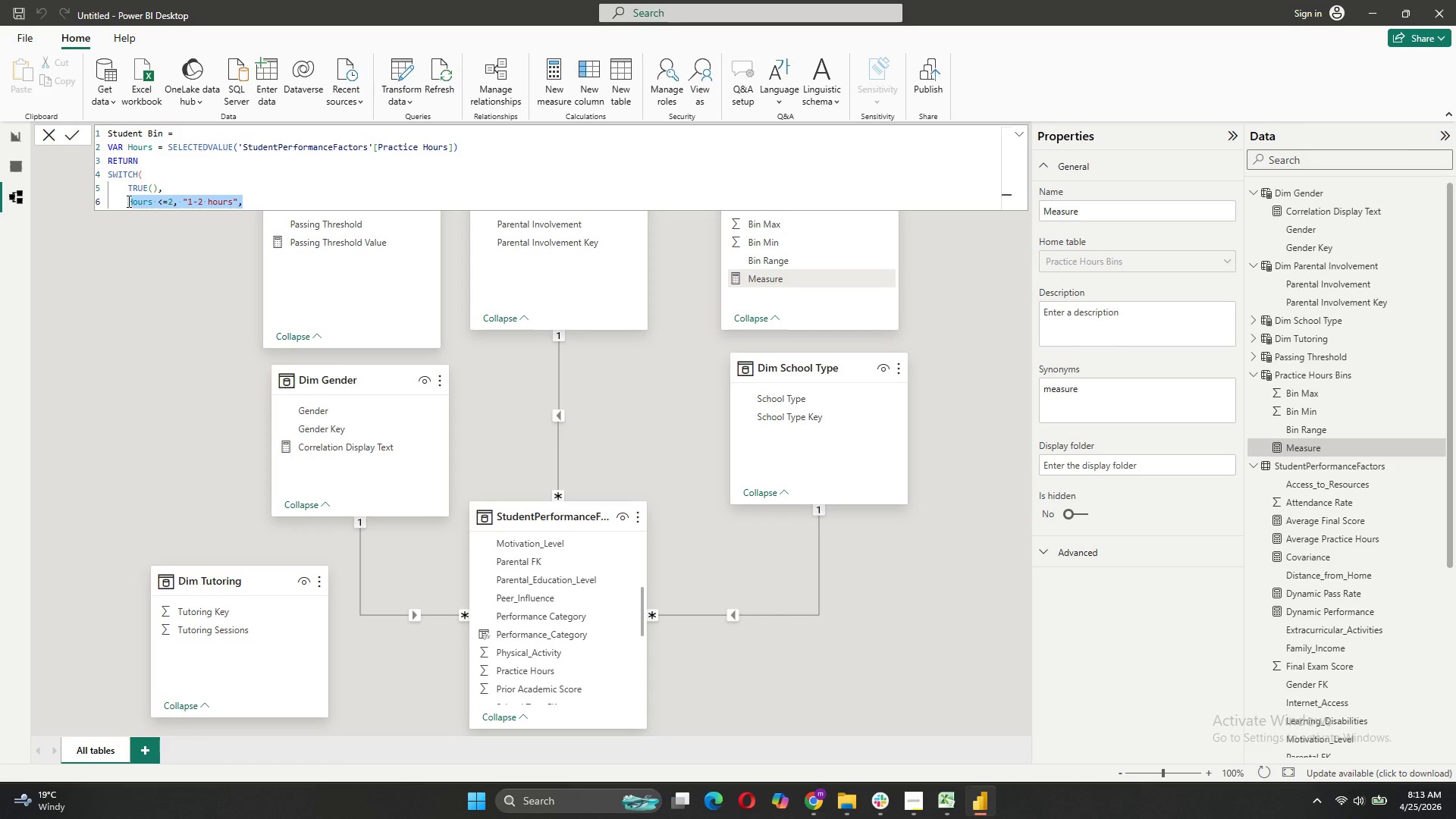 
key(Control+ControlLeft)
 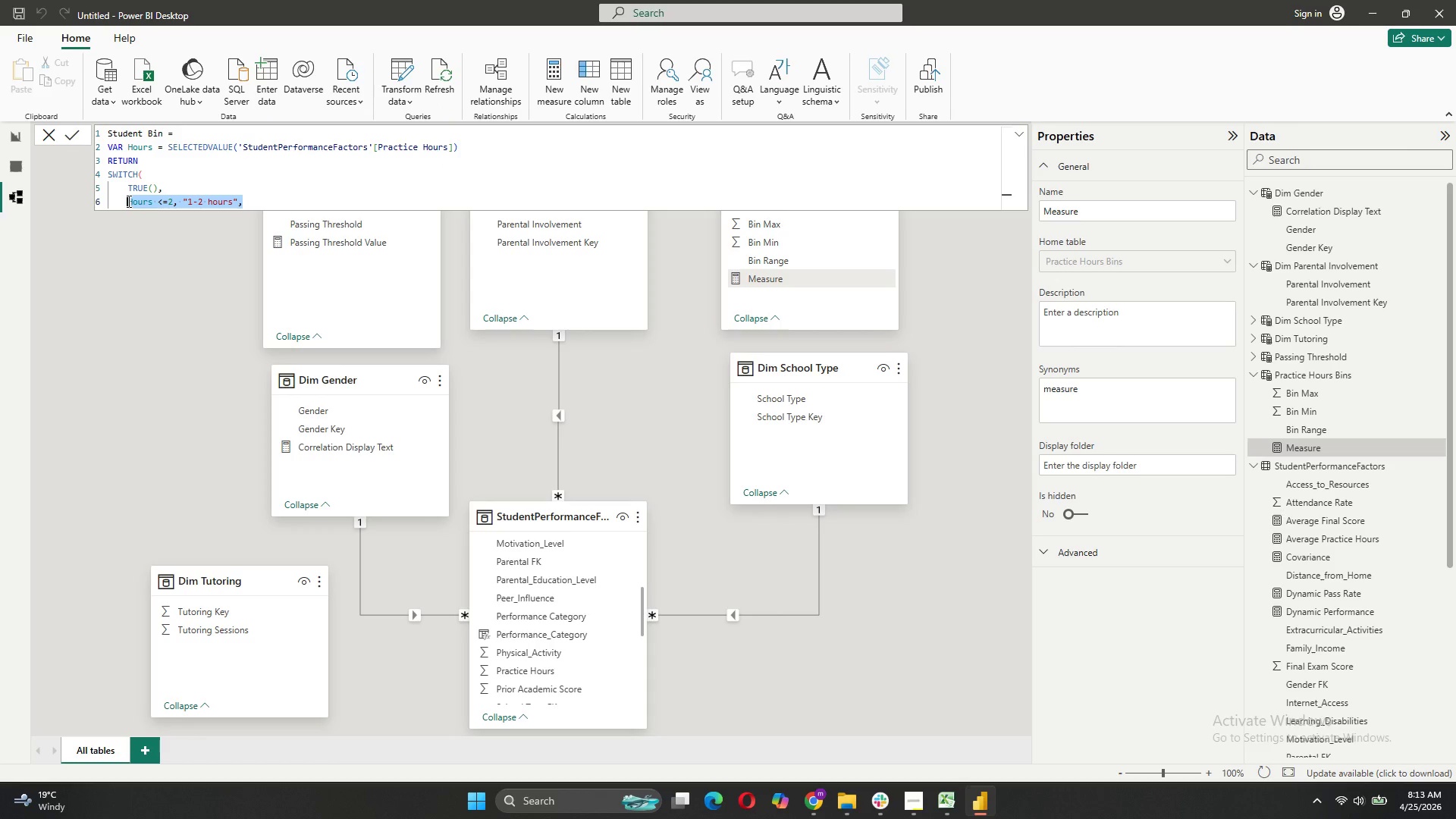 
key(Control+C)
 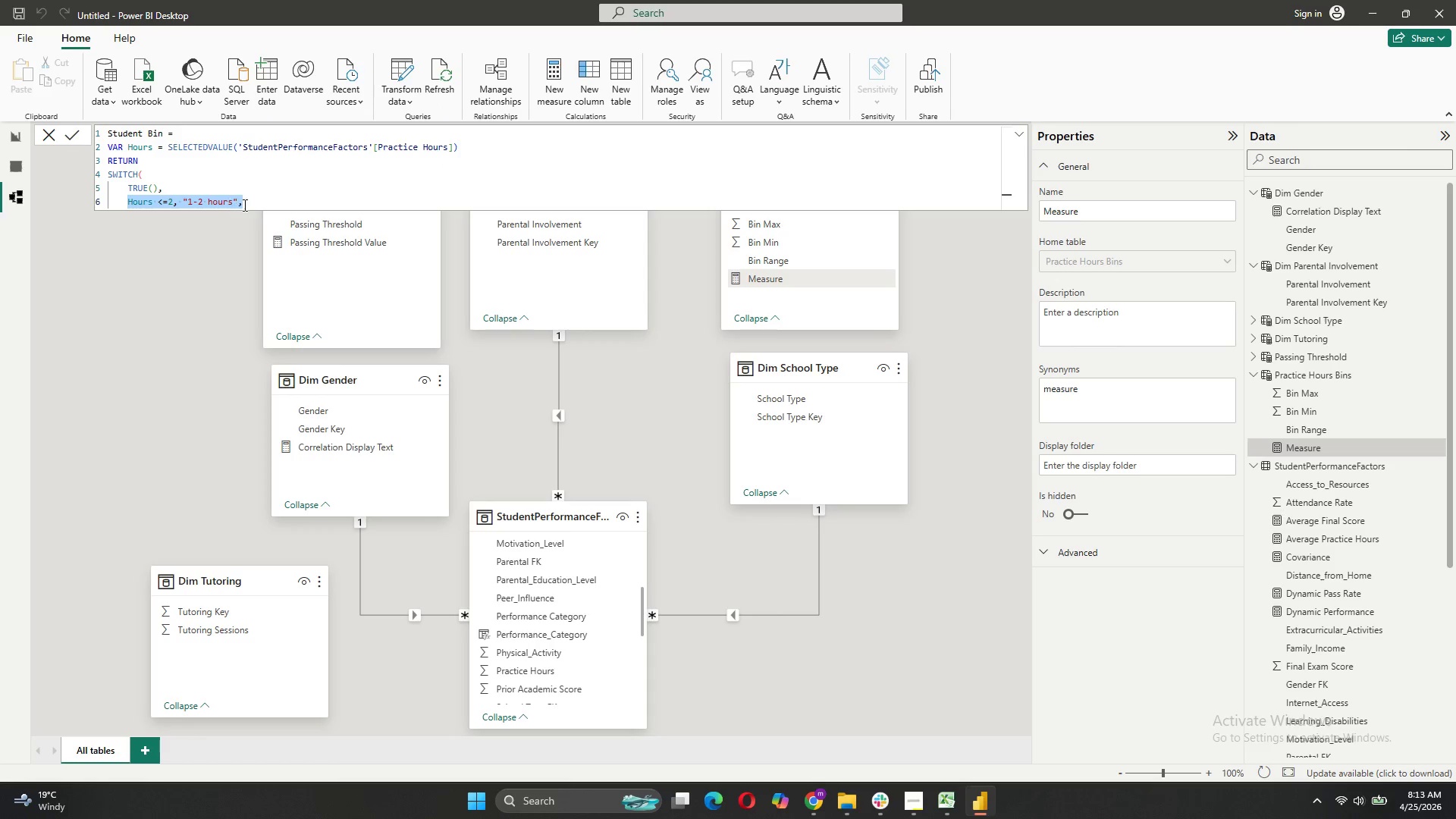 
left_click([246, 206])
 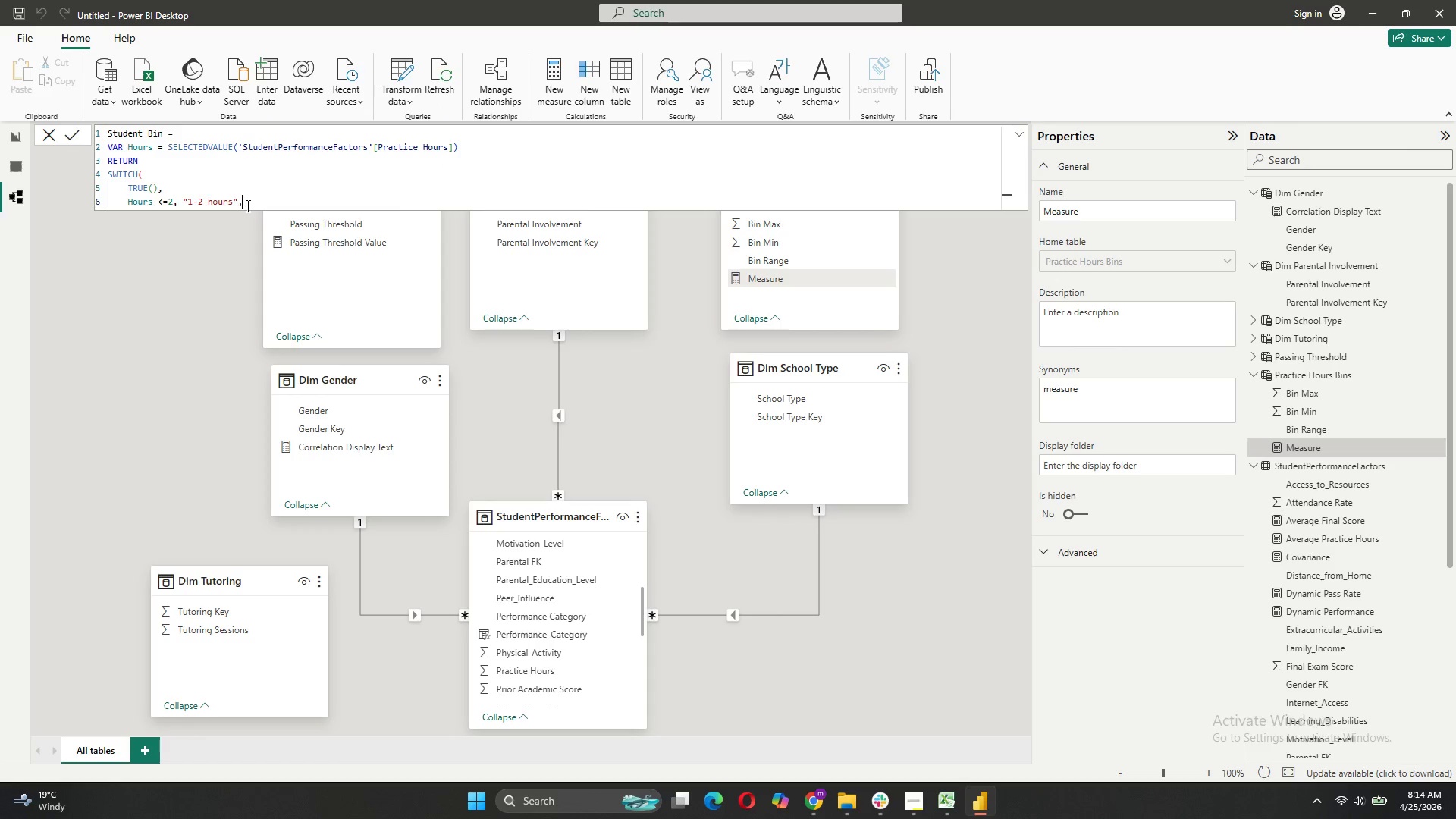 
key(Shift+Enter)
 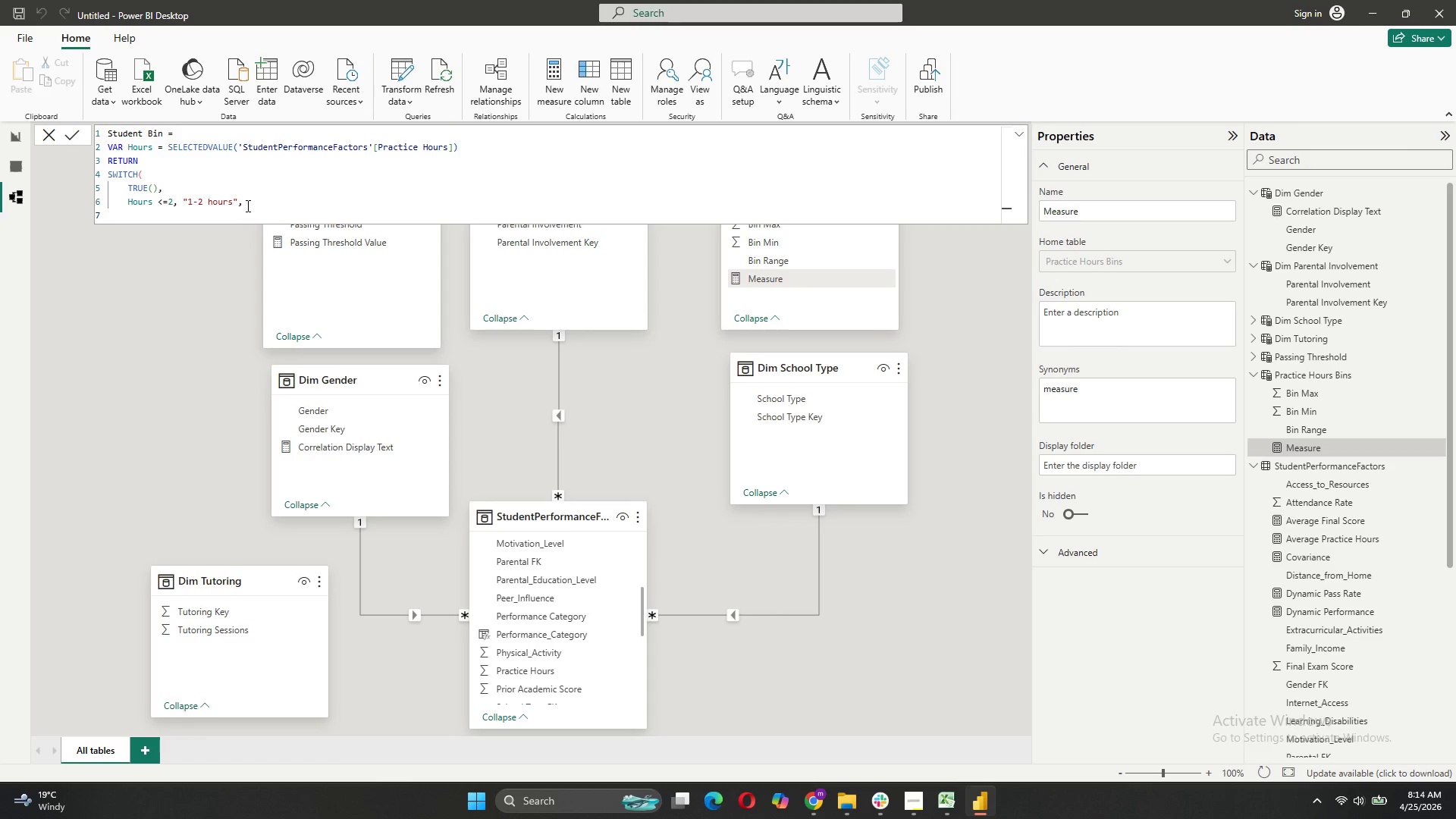 
key(Control+V)
 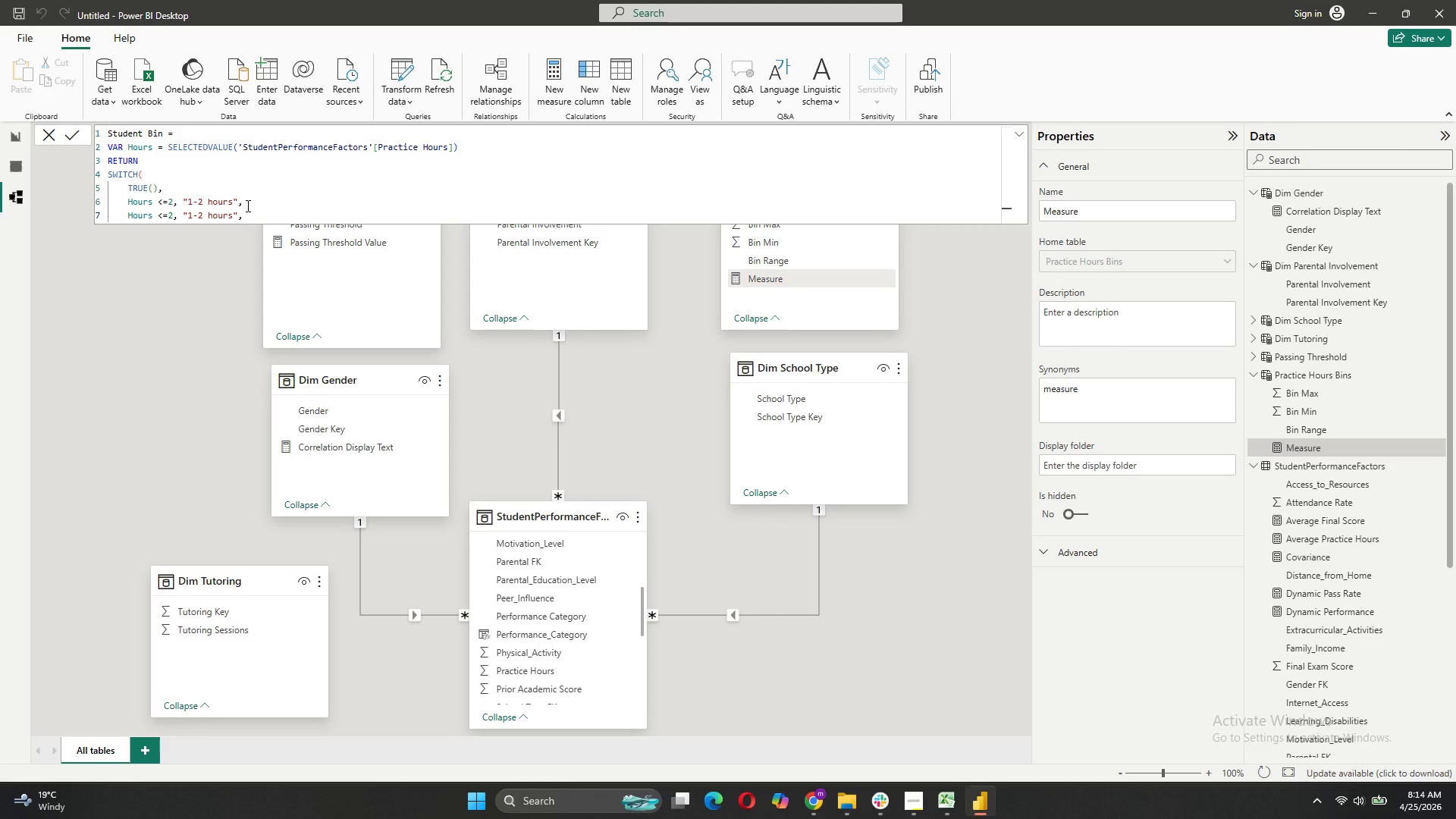 
key(Shift+ShiftRight)
 